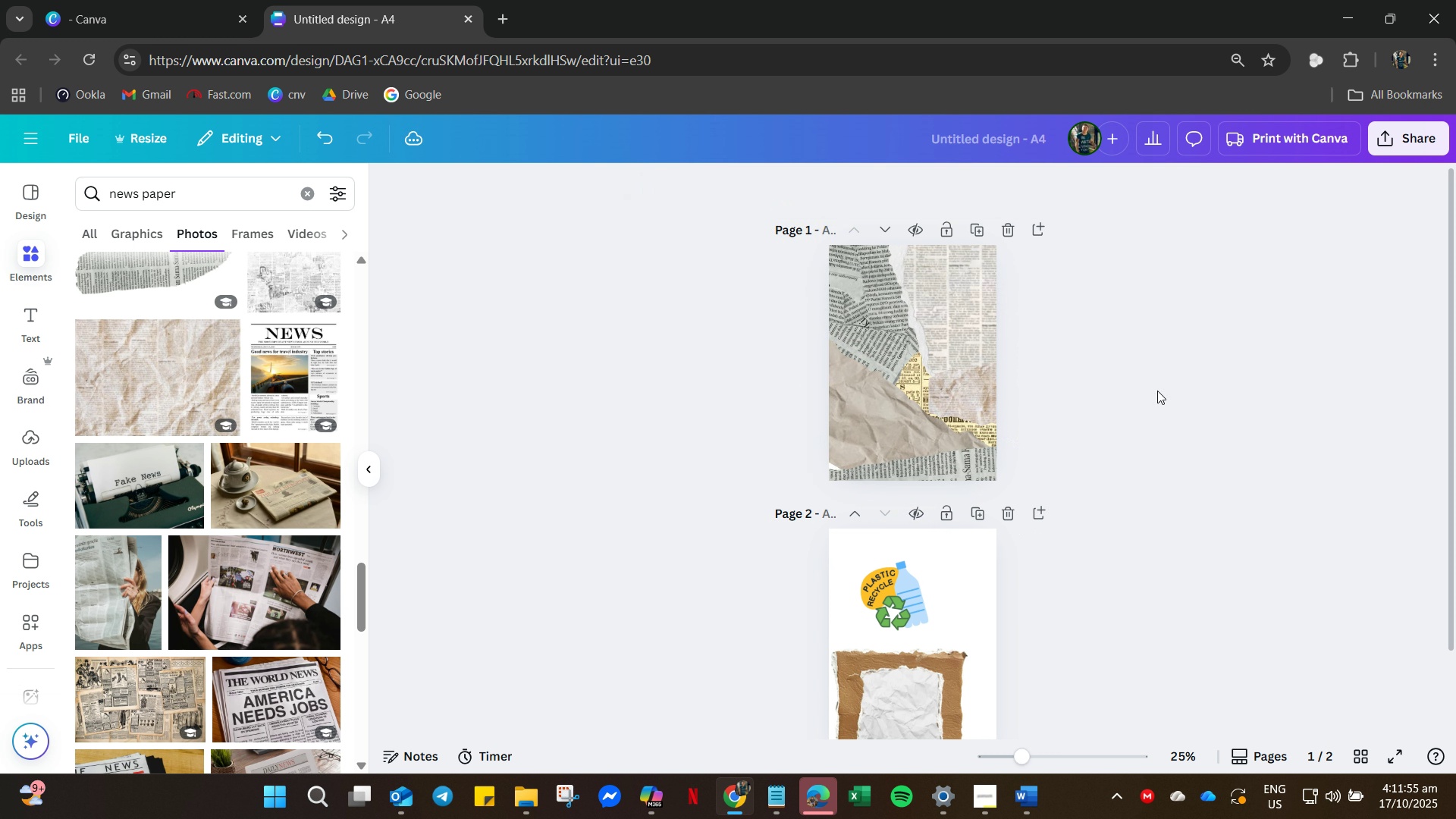 
left_click([1157, 391])
 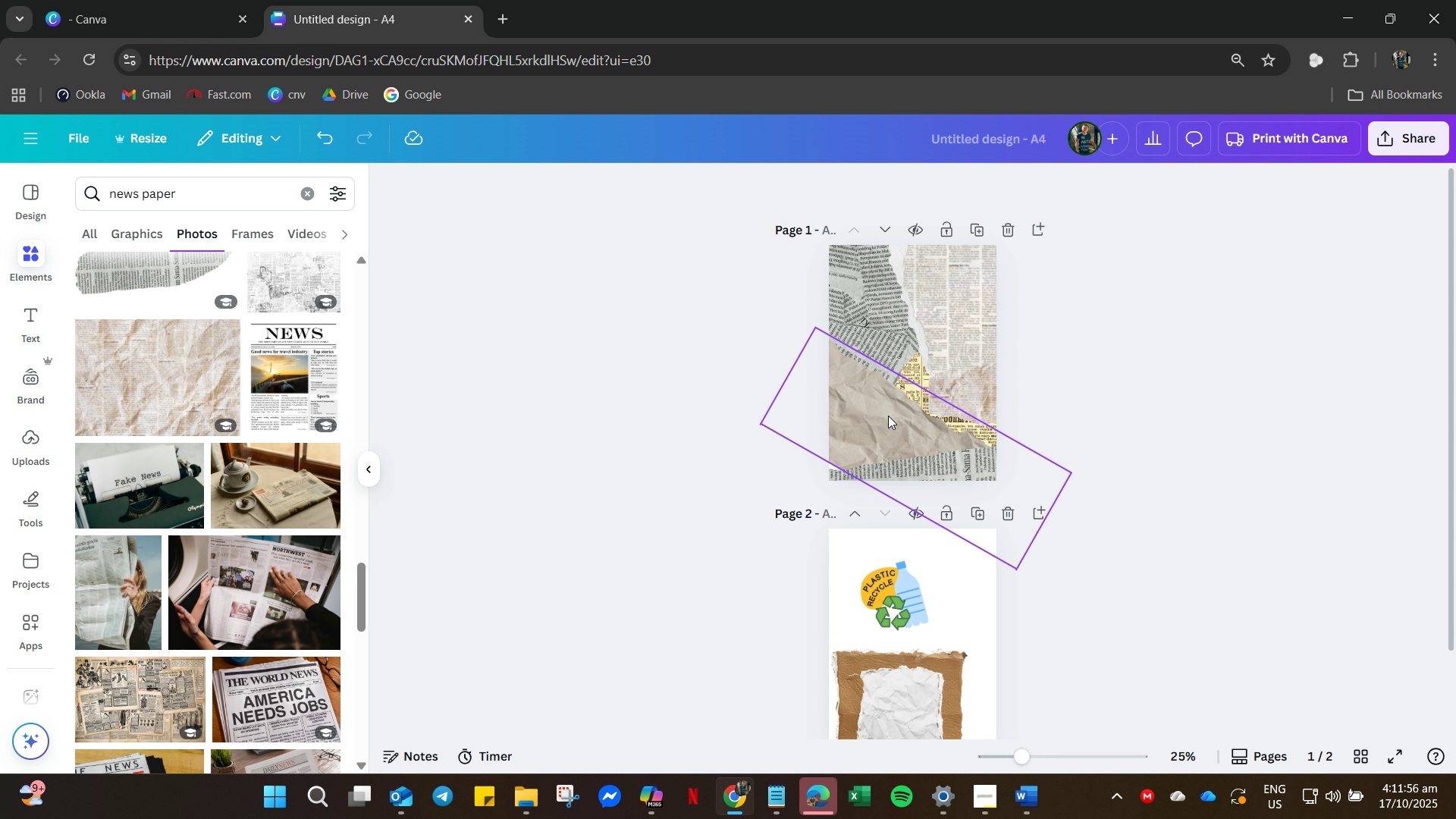 
left_click_drag(start_coordinate=[888, 414], to_coordinate=[872, 429])
 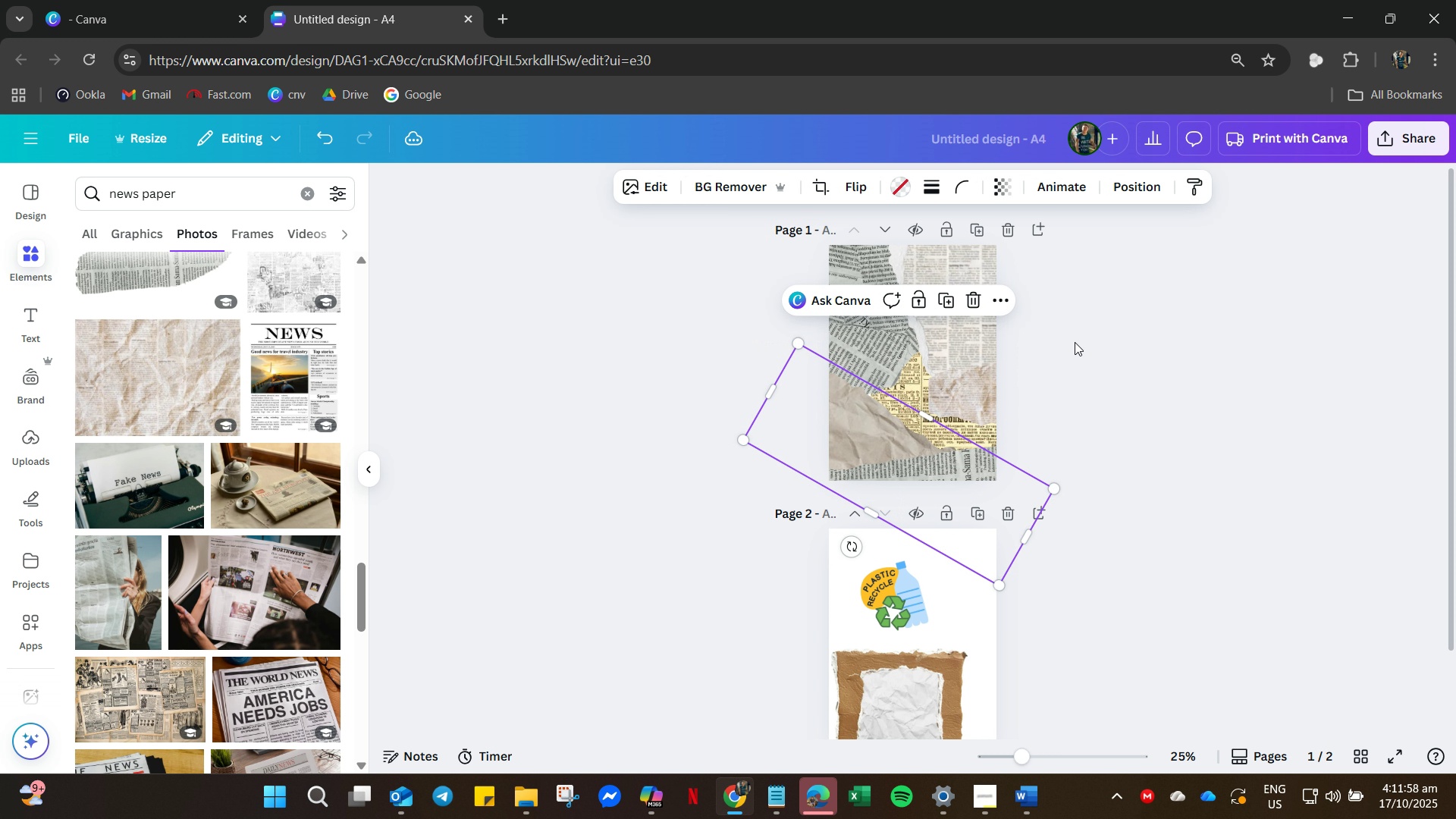 
left_click([1075, 342])
 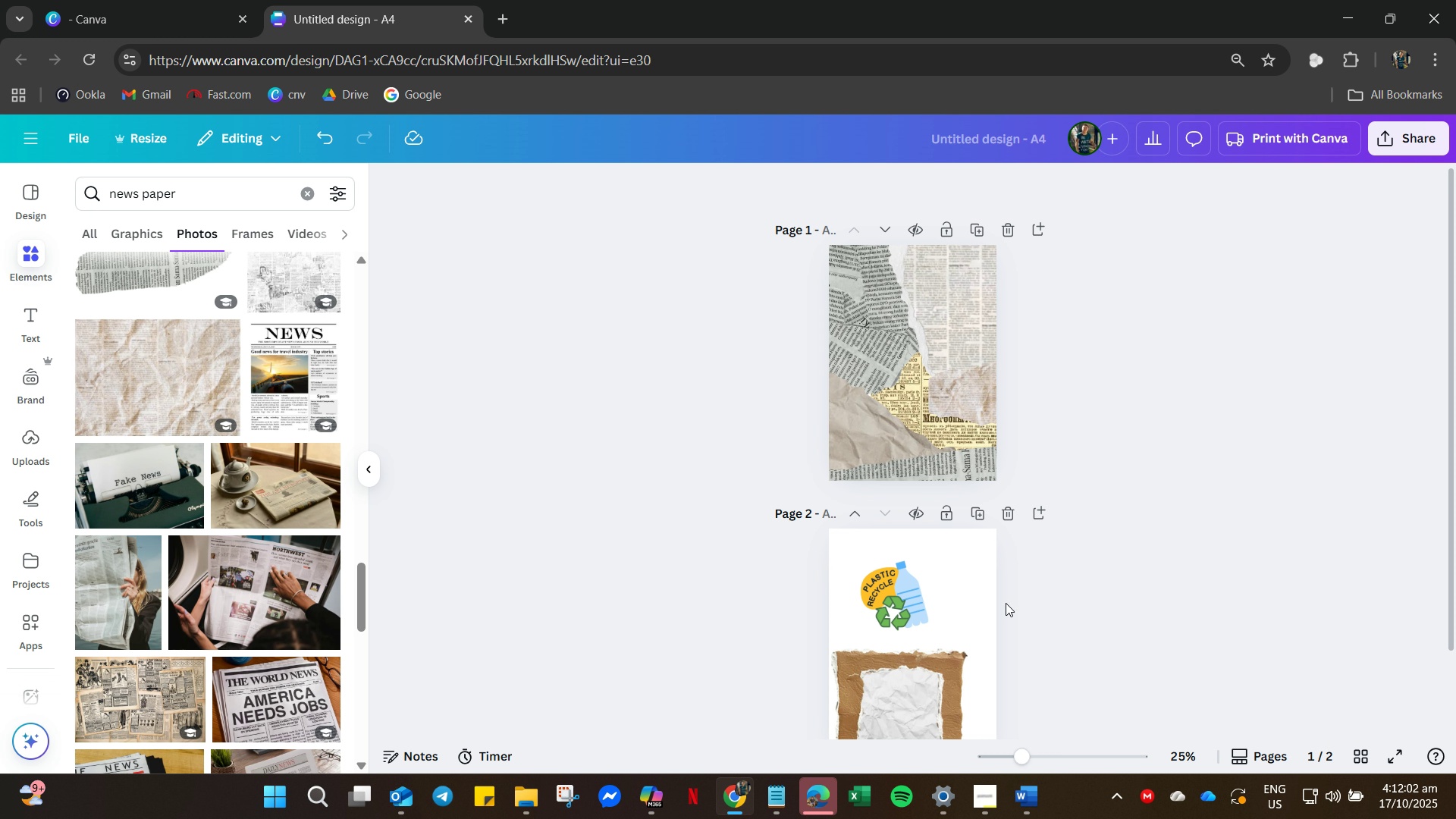 
left_click([890, 623])
 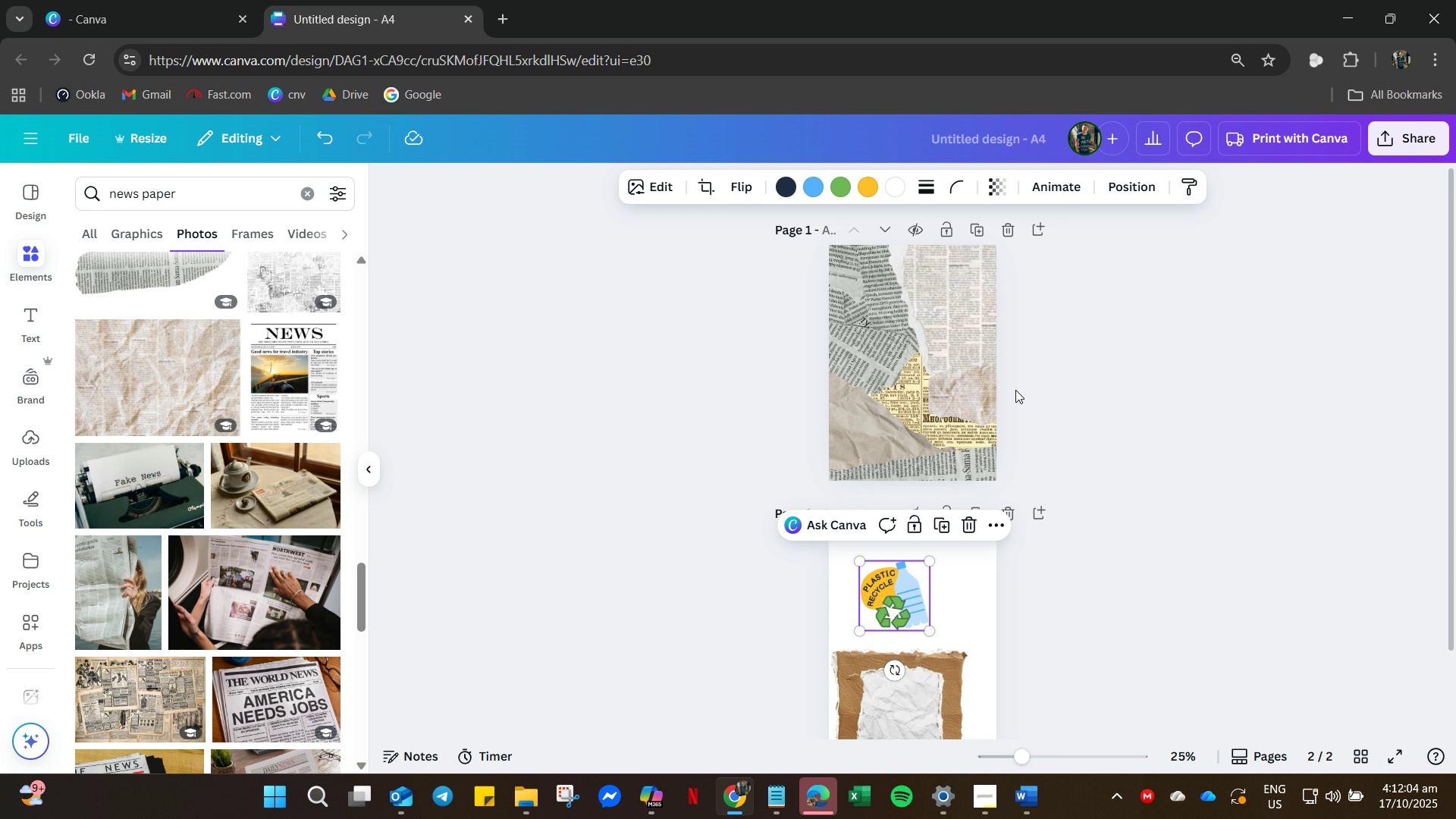 
left_click([988, 383])
 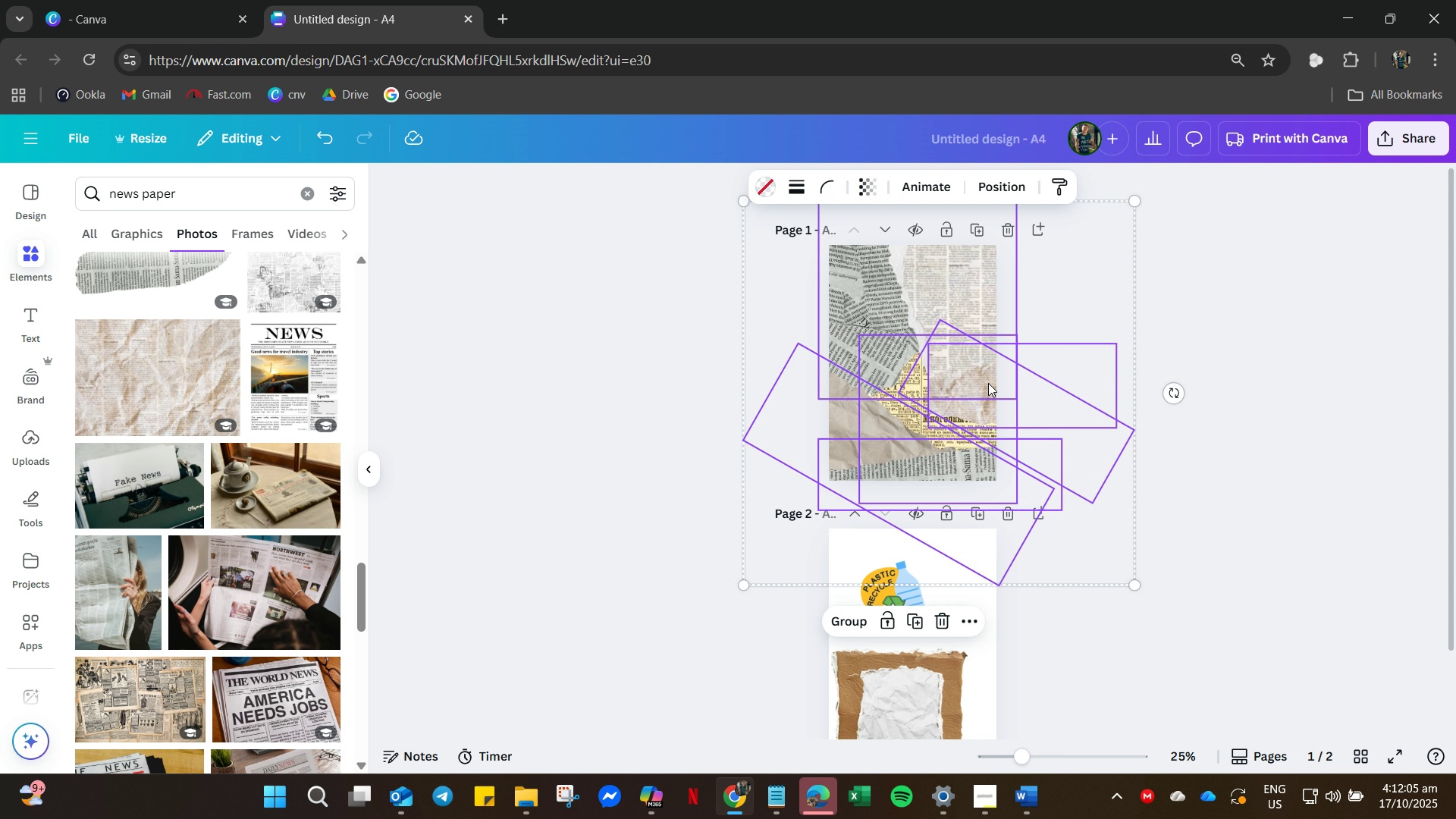 
key(Control+A)
 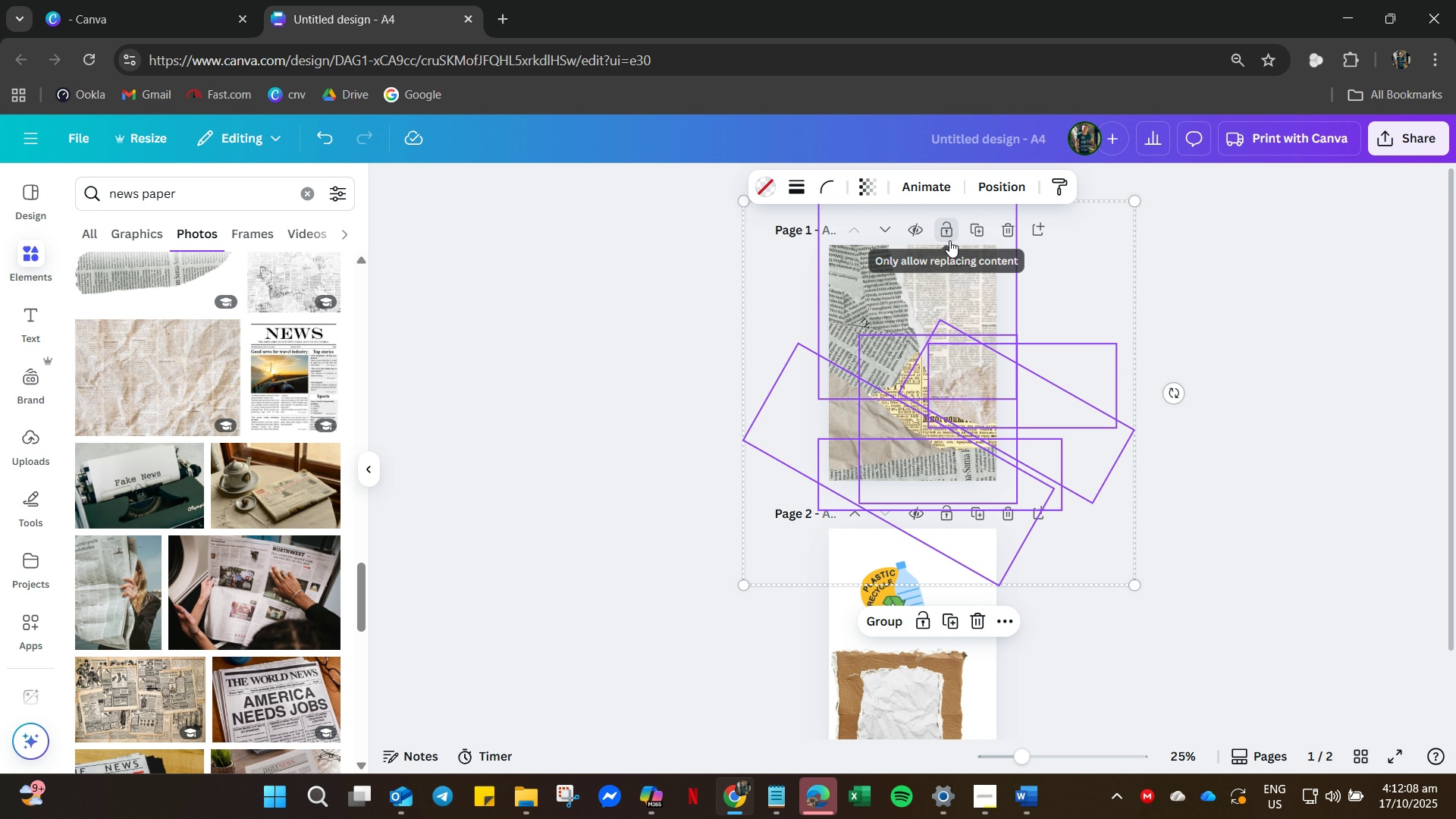 
left_click([949, 240])
 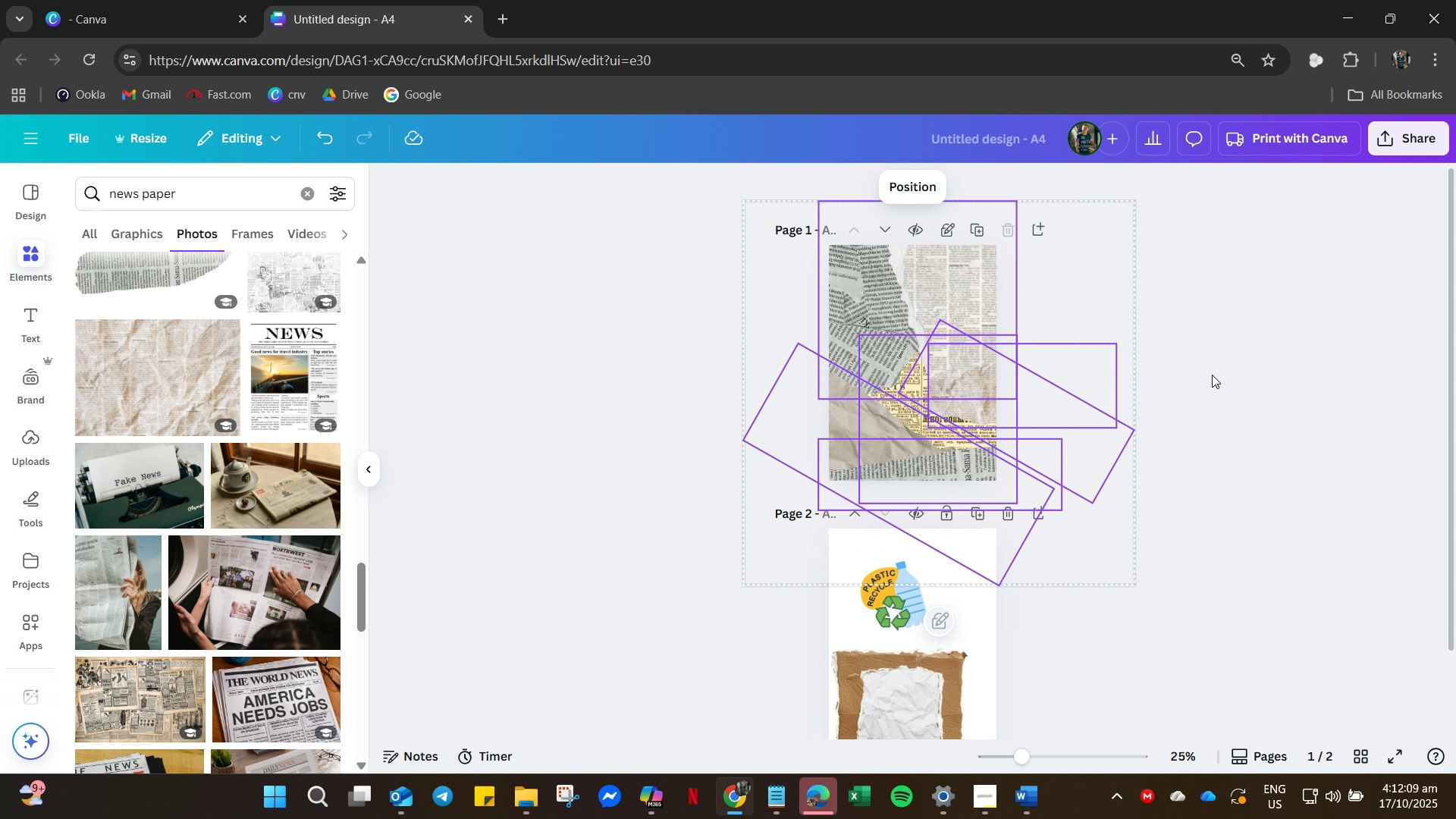 
left_click([1212, 375])
 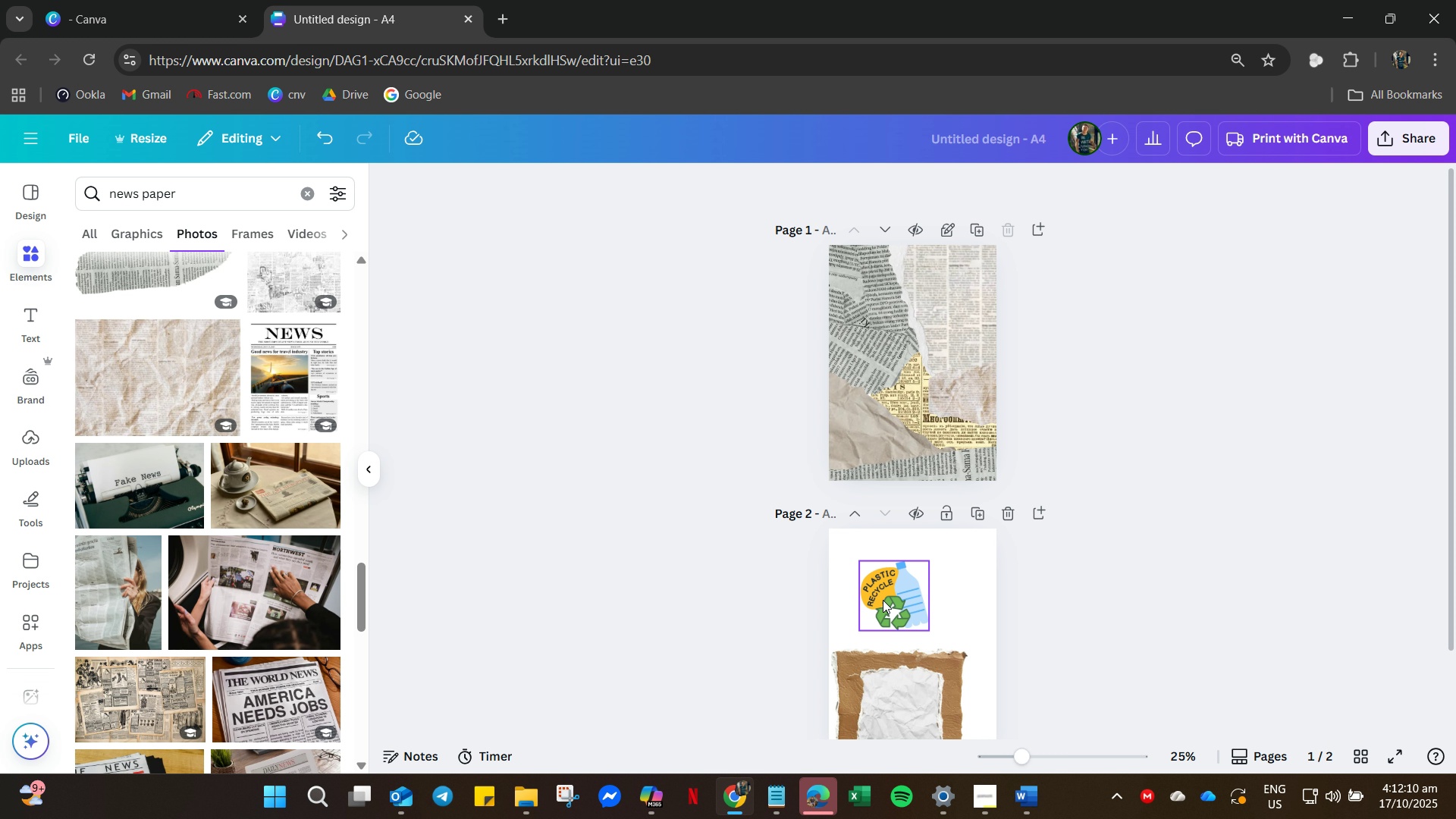 
left_click_drag(start_coordinate=[886, 598], to_coordinate=[914, 374])
 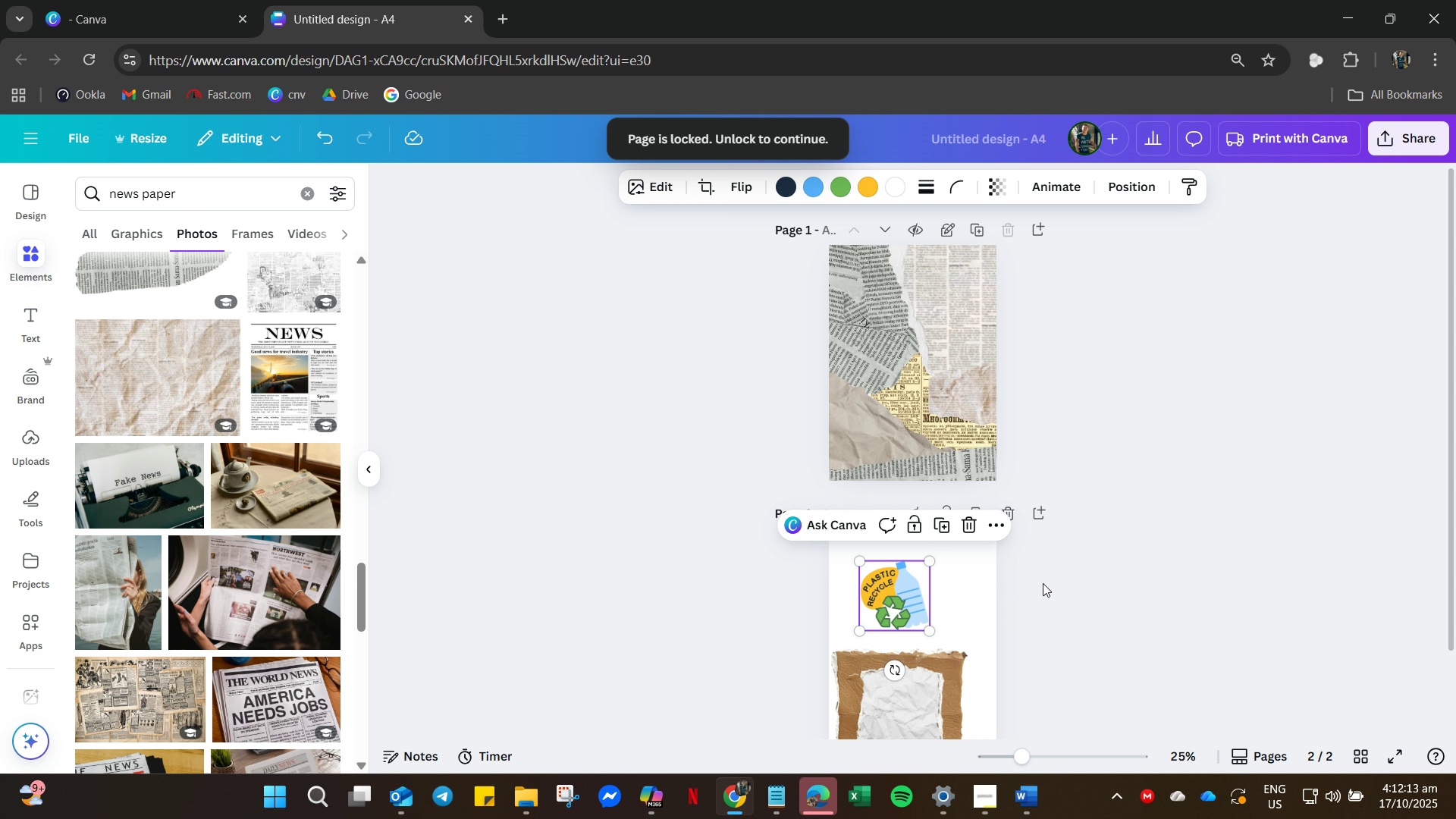 
key(Control+ControlLeft)
 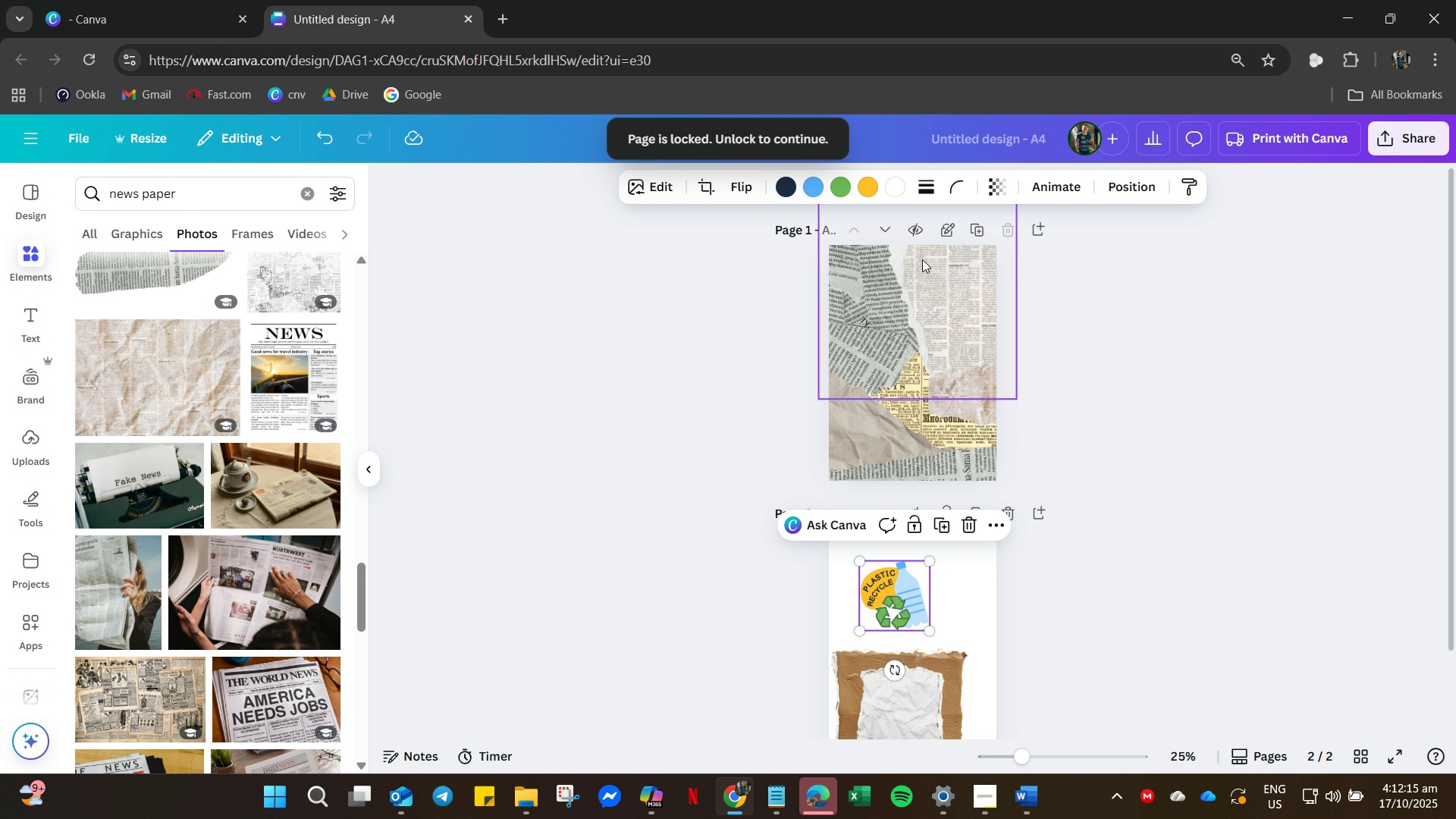 
left_click([942, 223])
 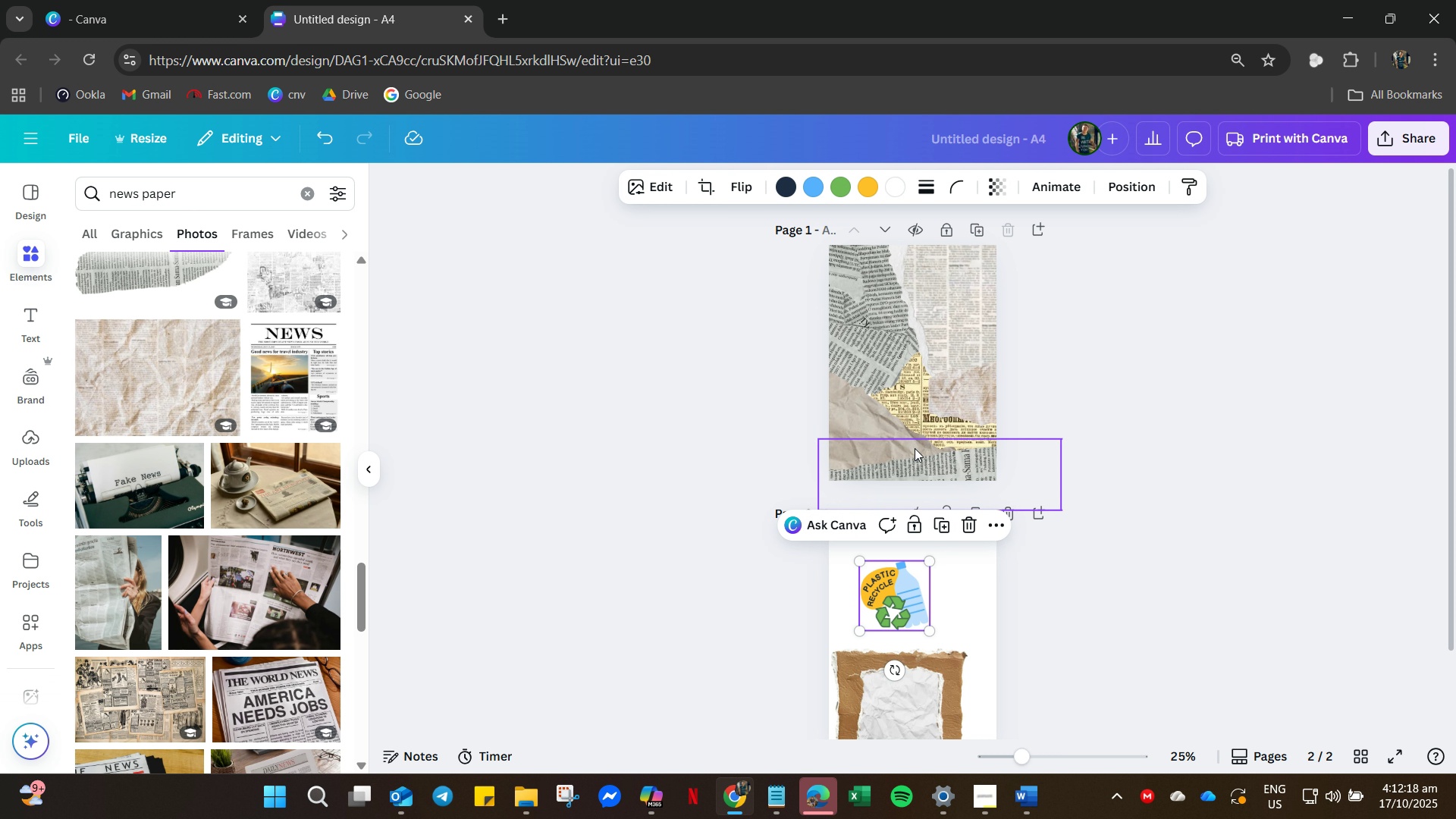 
key(Control+A)
 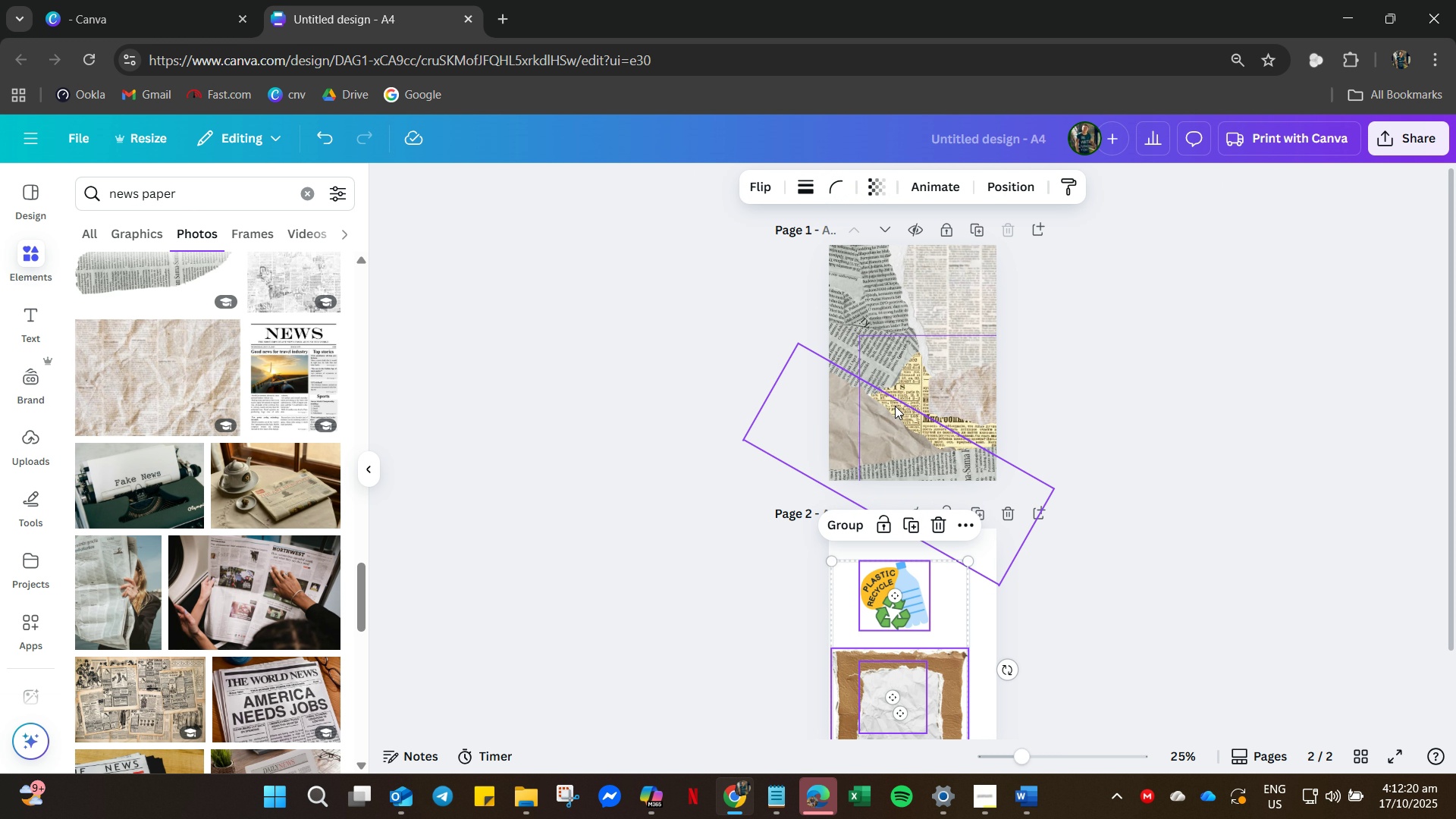 
key(Control+A)
 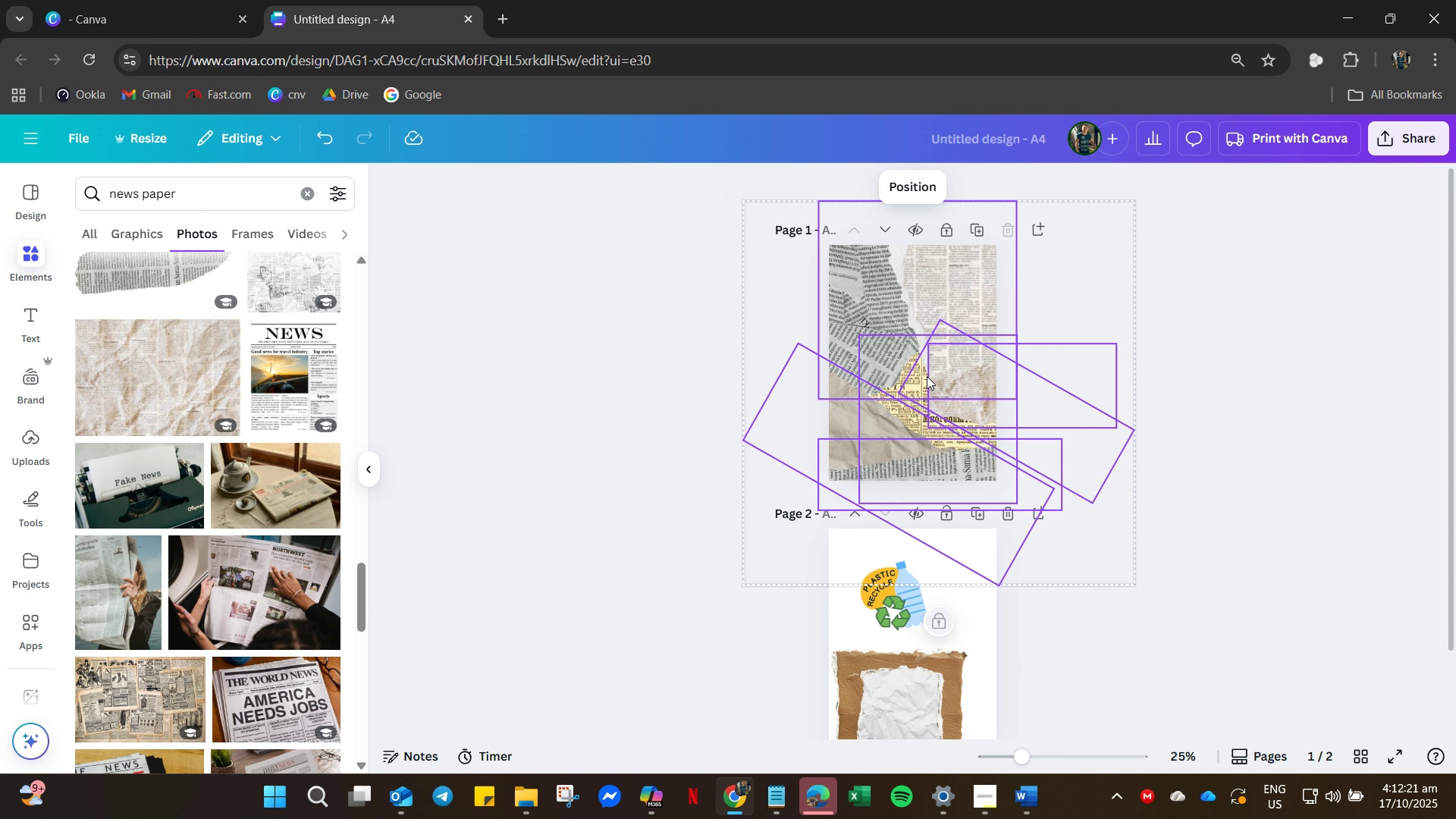 
right_click([927, 376])
 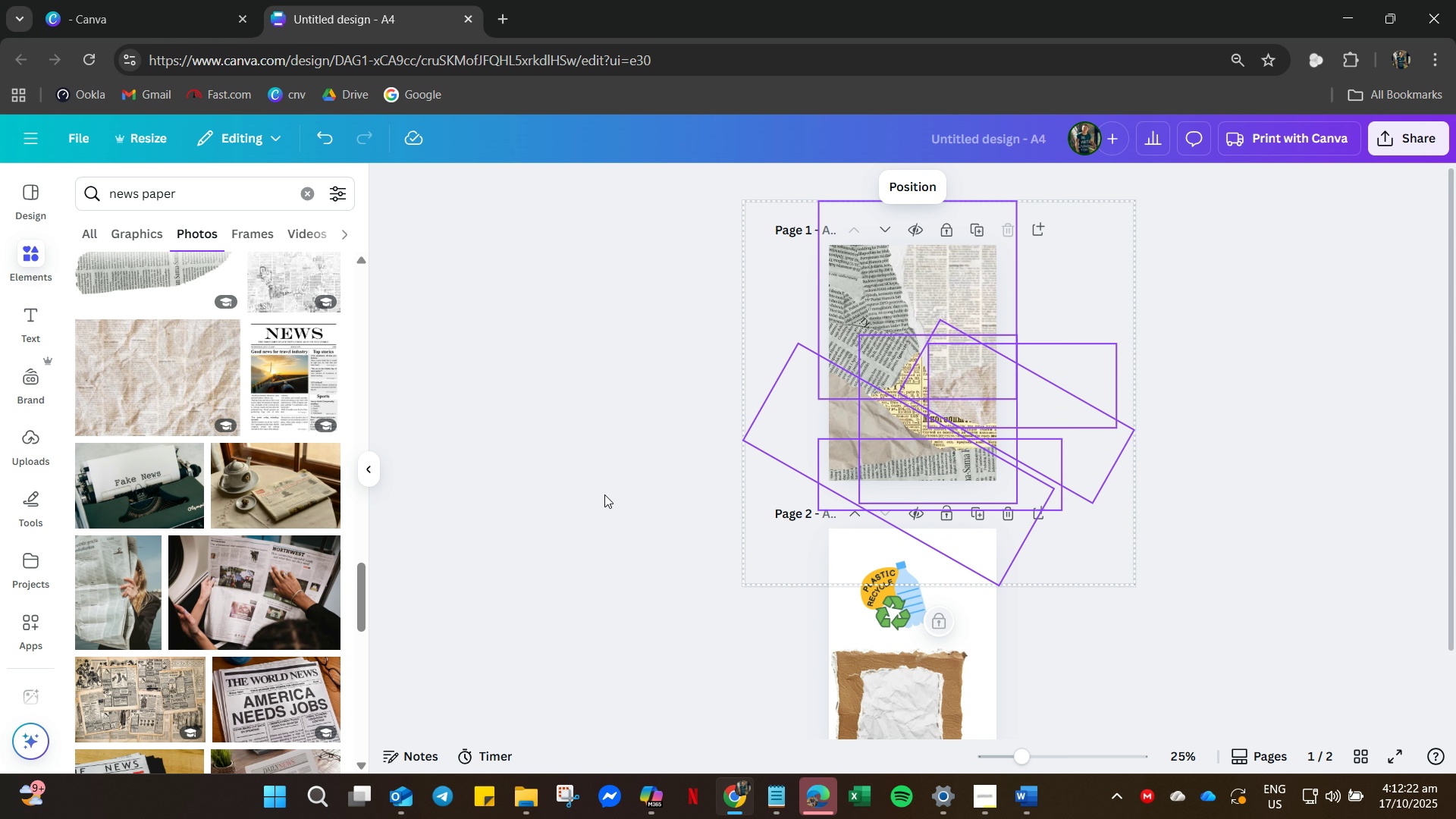 
double_click([635, 488])
 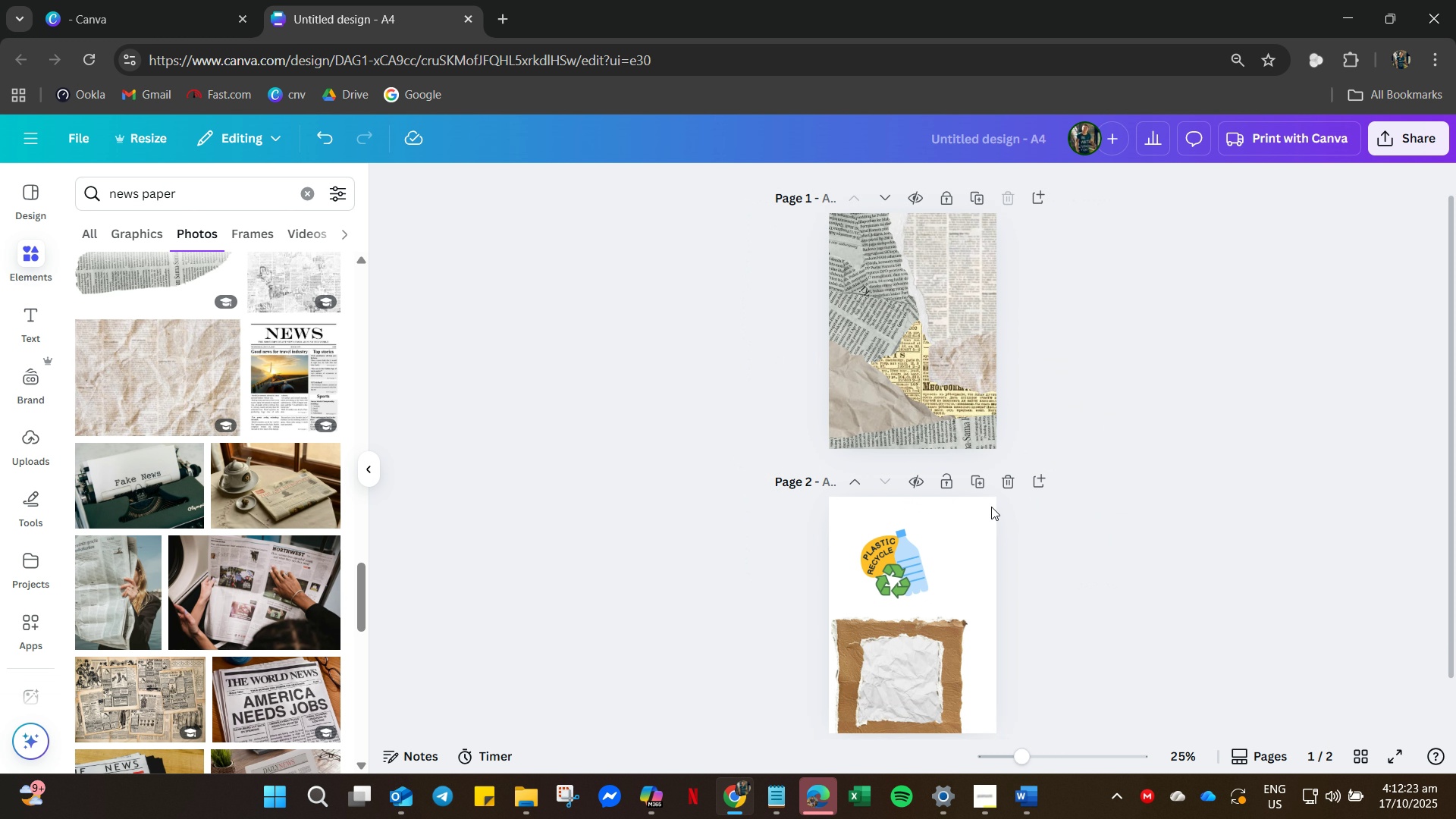 
scroll: coordinate [991, 508], scroll_direction: down, amount: 5.0
 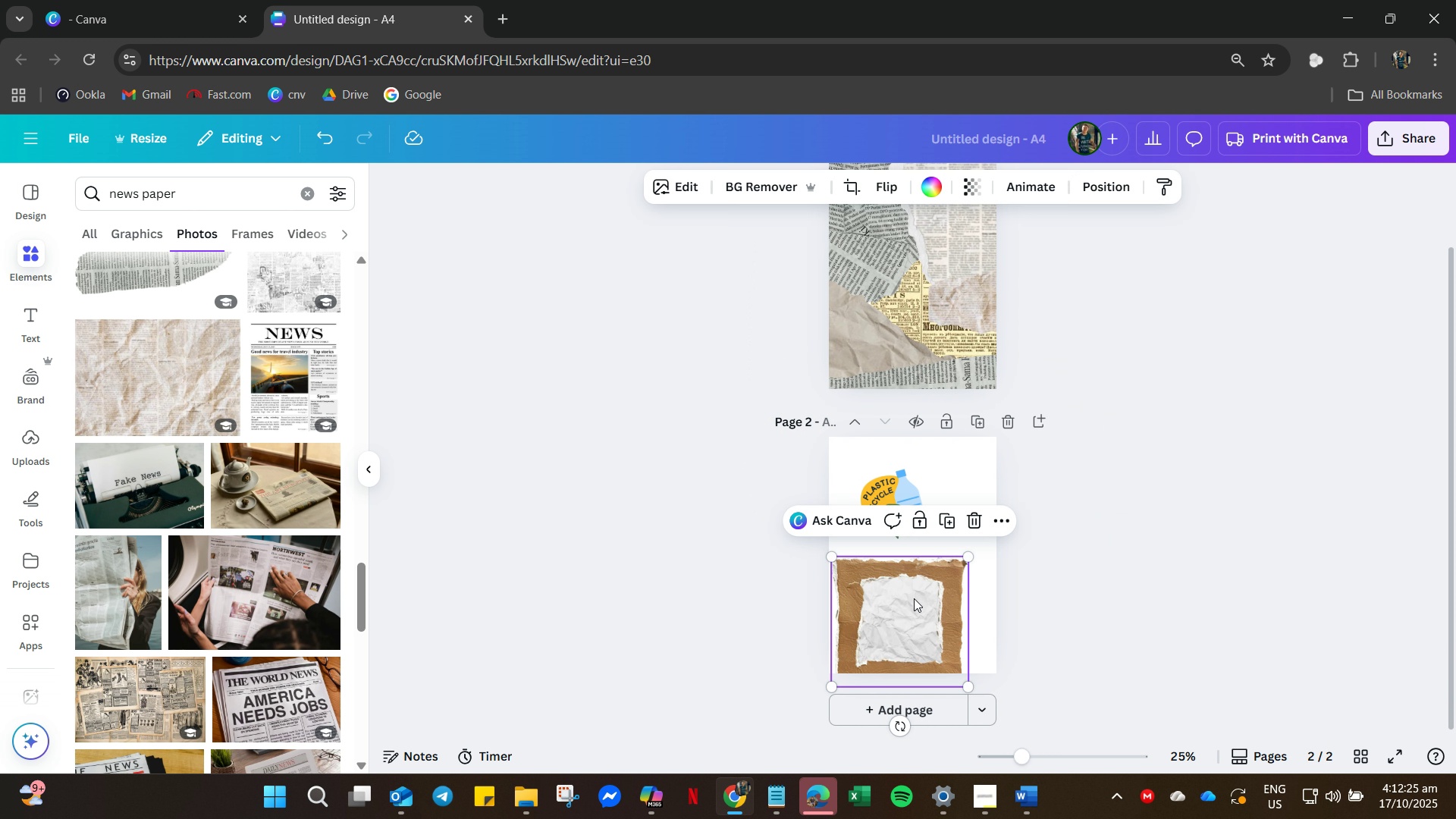 
left_click([914, 598])
 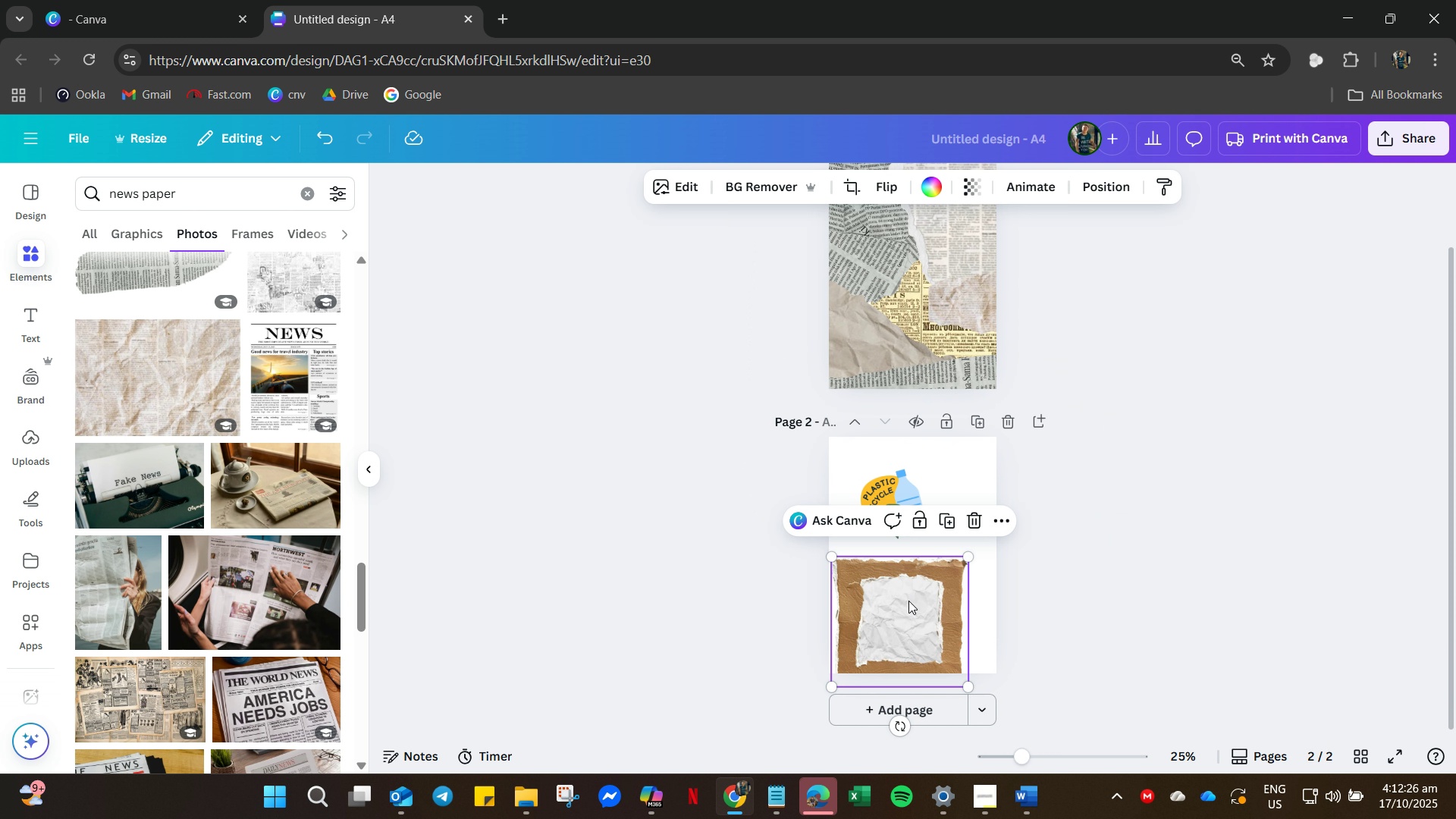 
hold_key(key=ControlLeft, duration=0.33)
 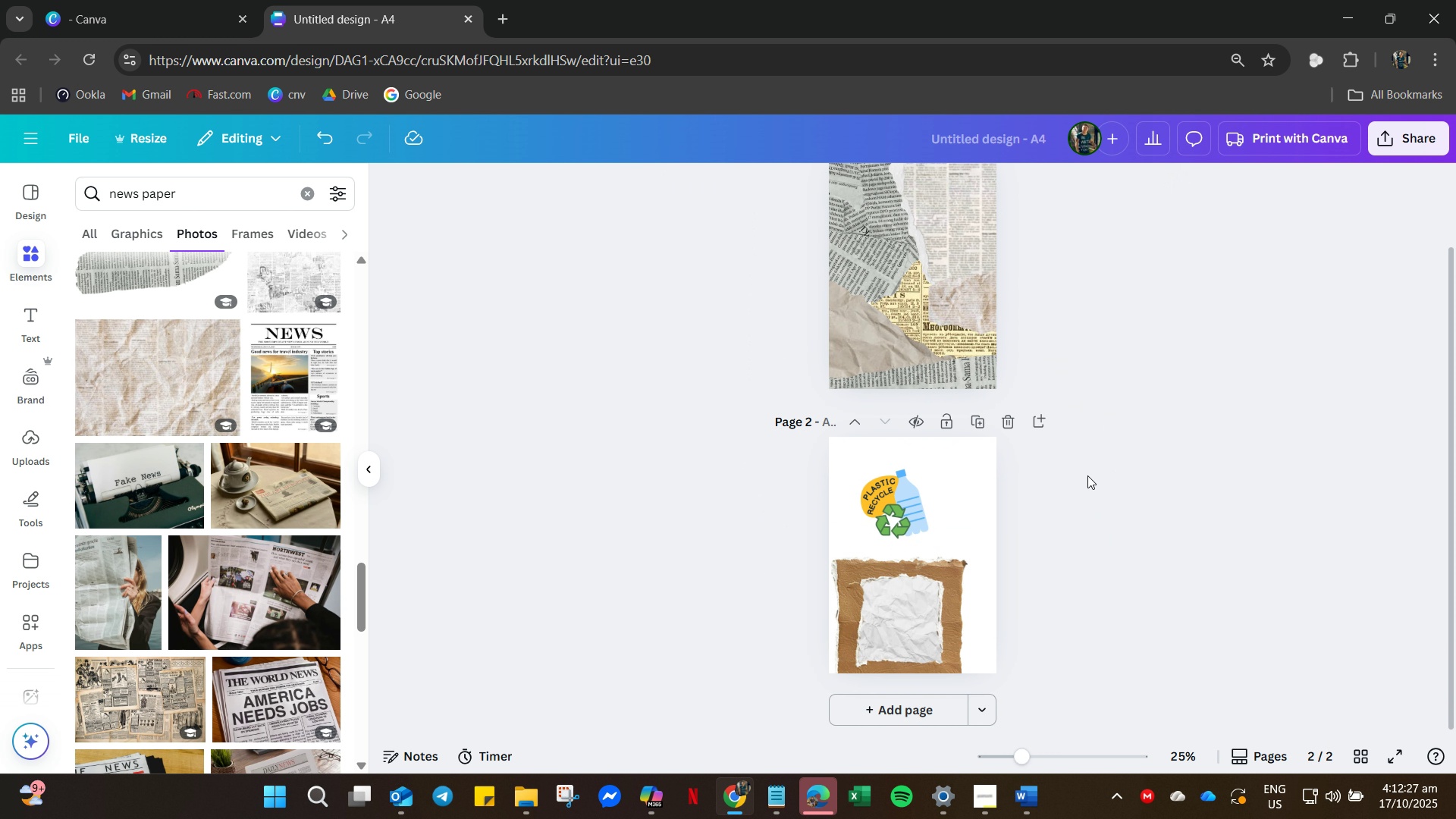 
left_click([1116, 469])
 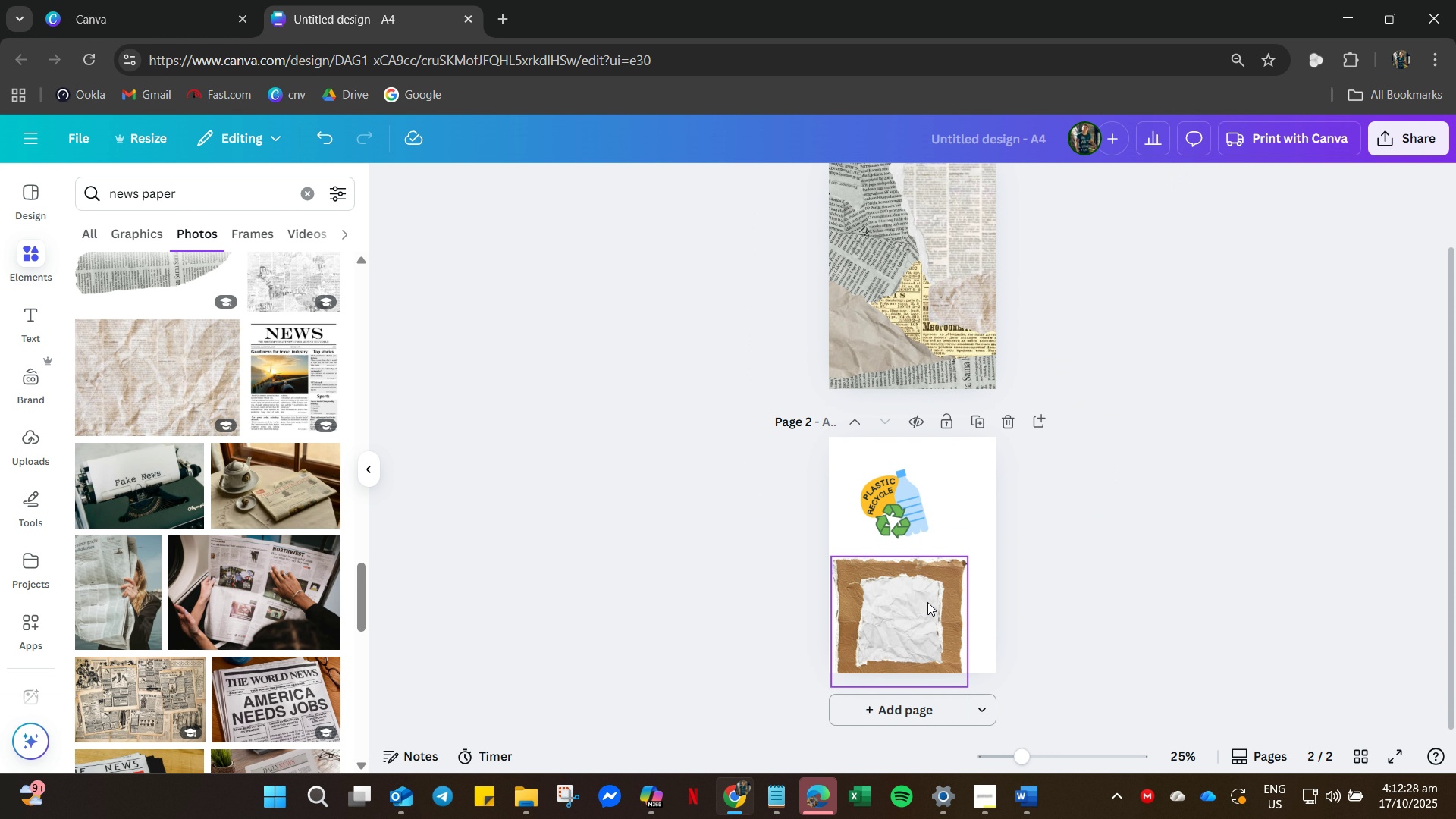 
left_click_drag(start_coordinate=[921, 604], to_coordinate=[930, 541])
 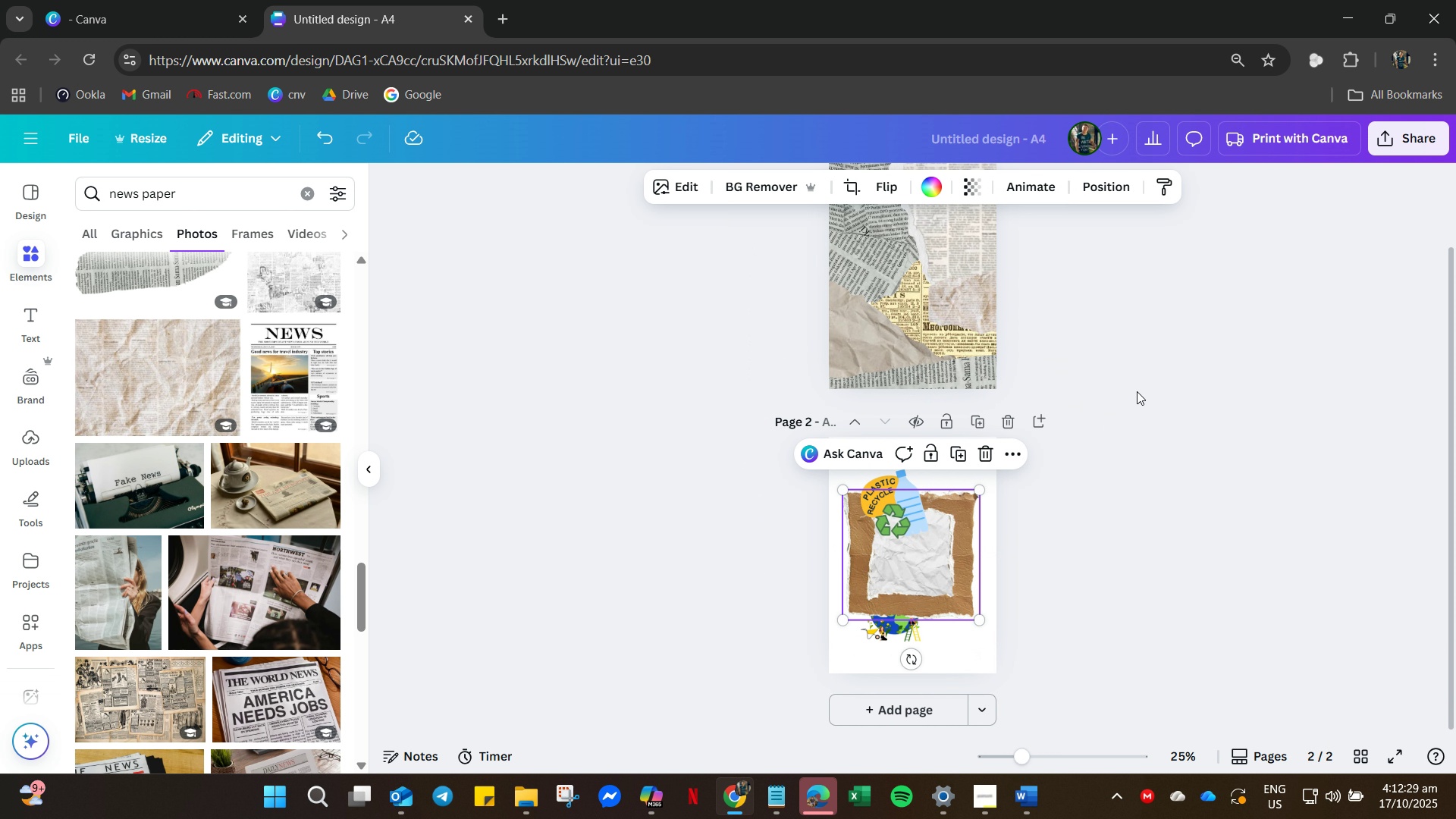 
left_click([1138, 400])
 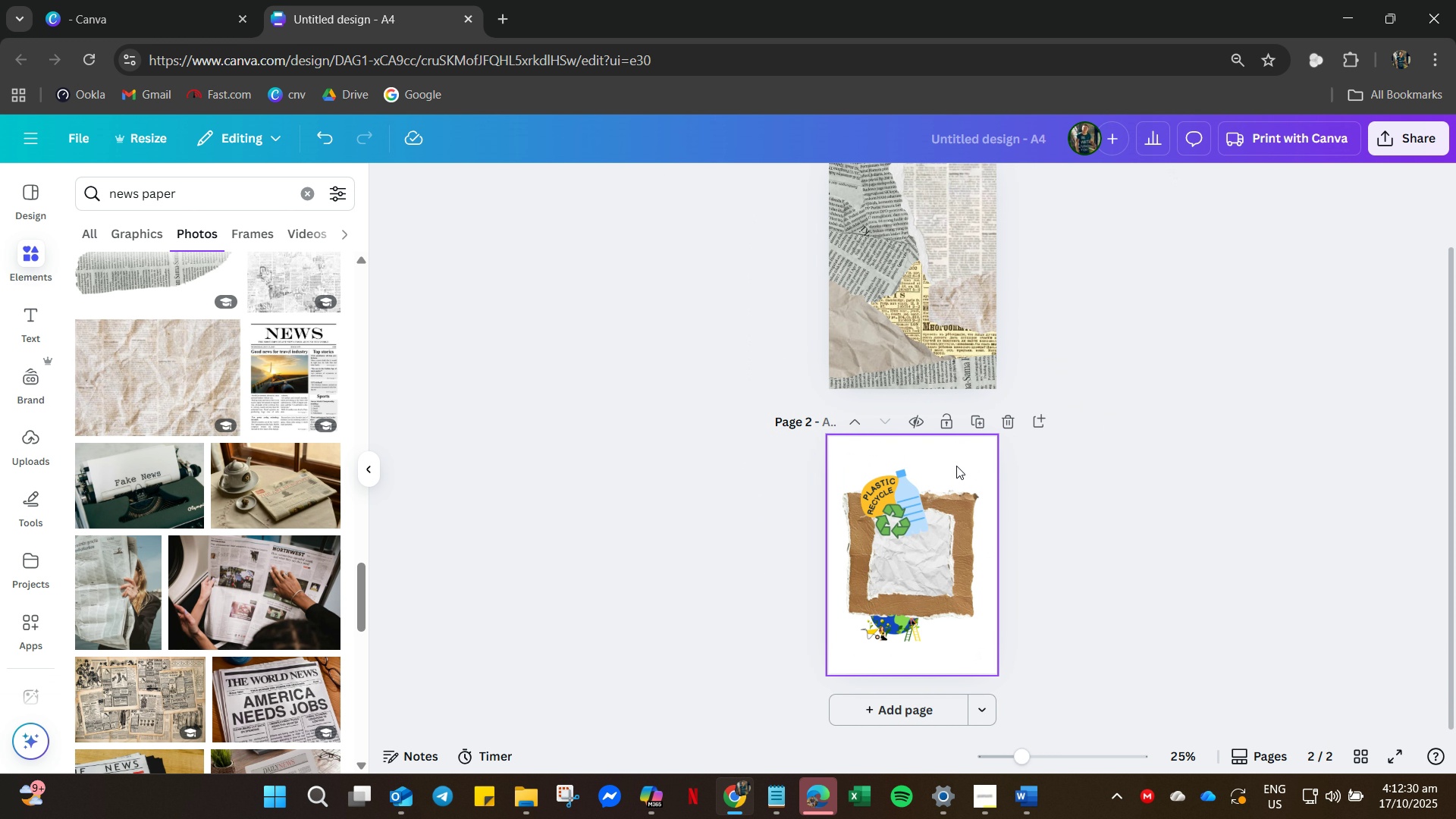 
left_click_drag(start_coordinate=[956, 466], to_coordinate=[881, 649])
 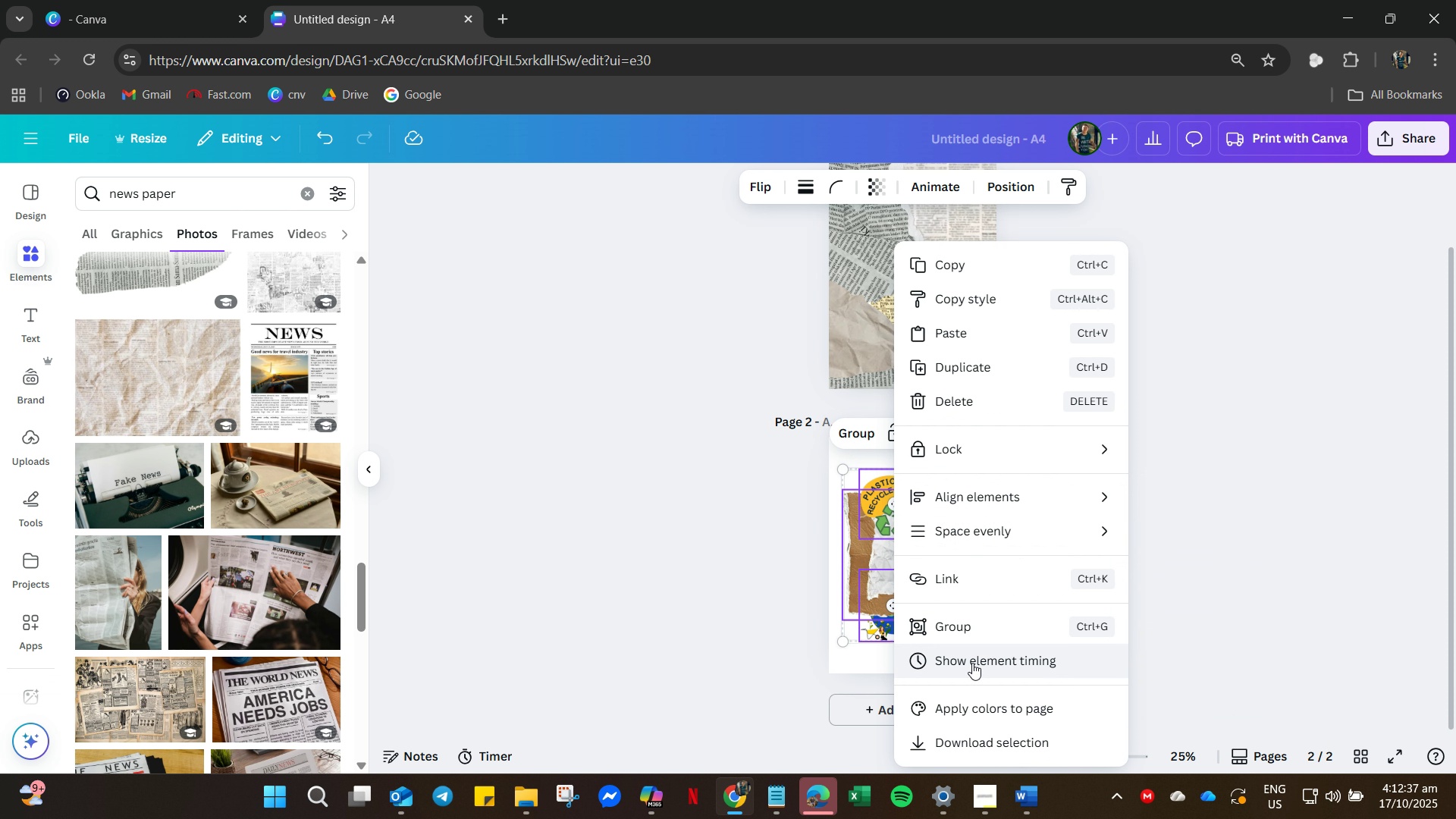 
wait(6.95)
 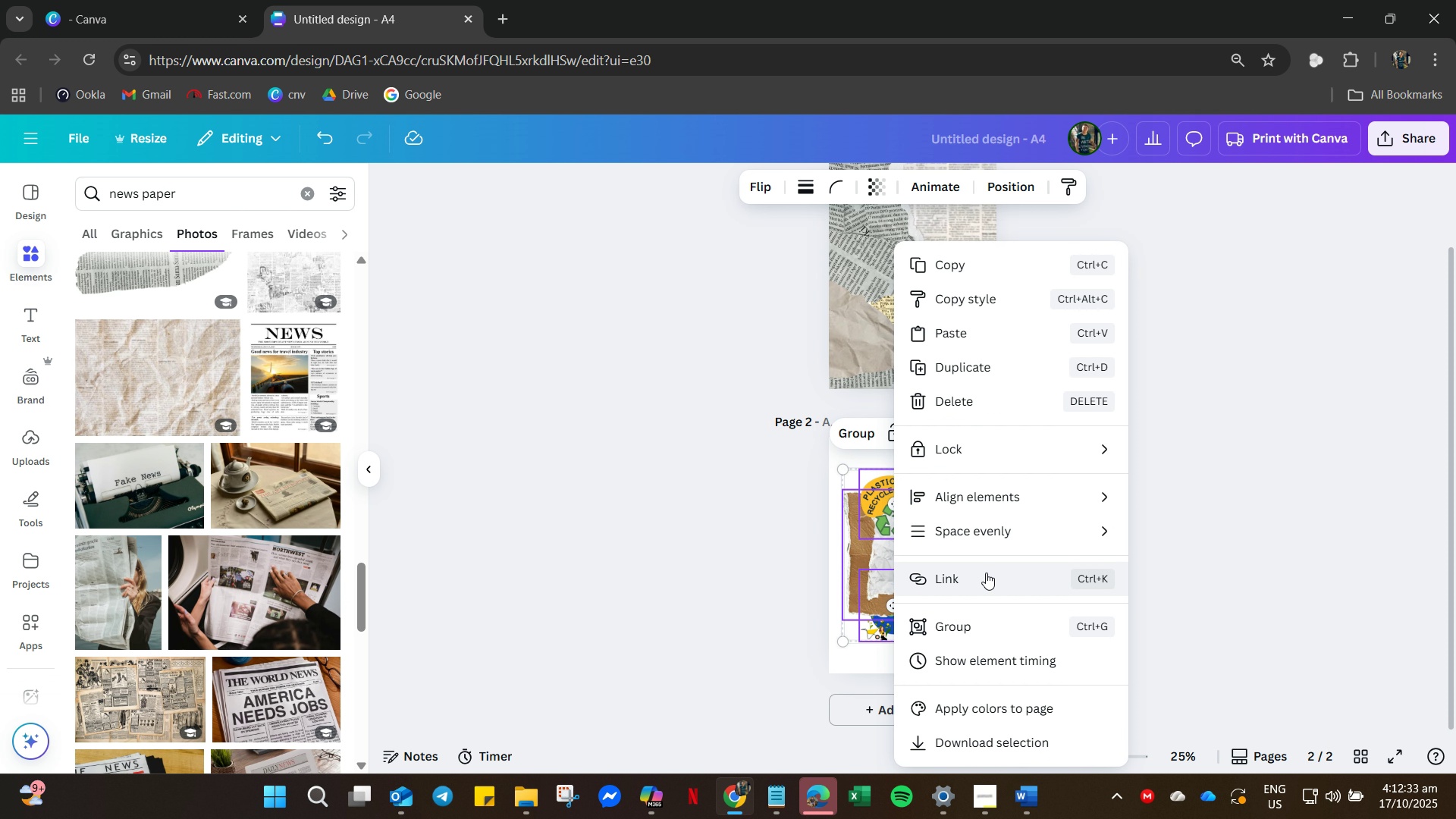 
double_click([922, 537])
 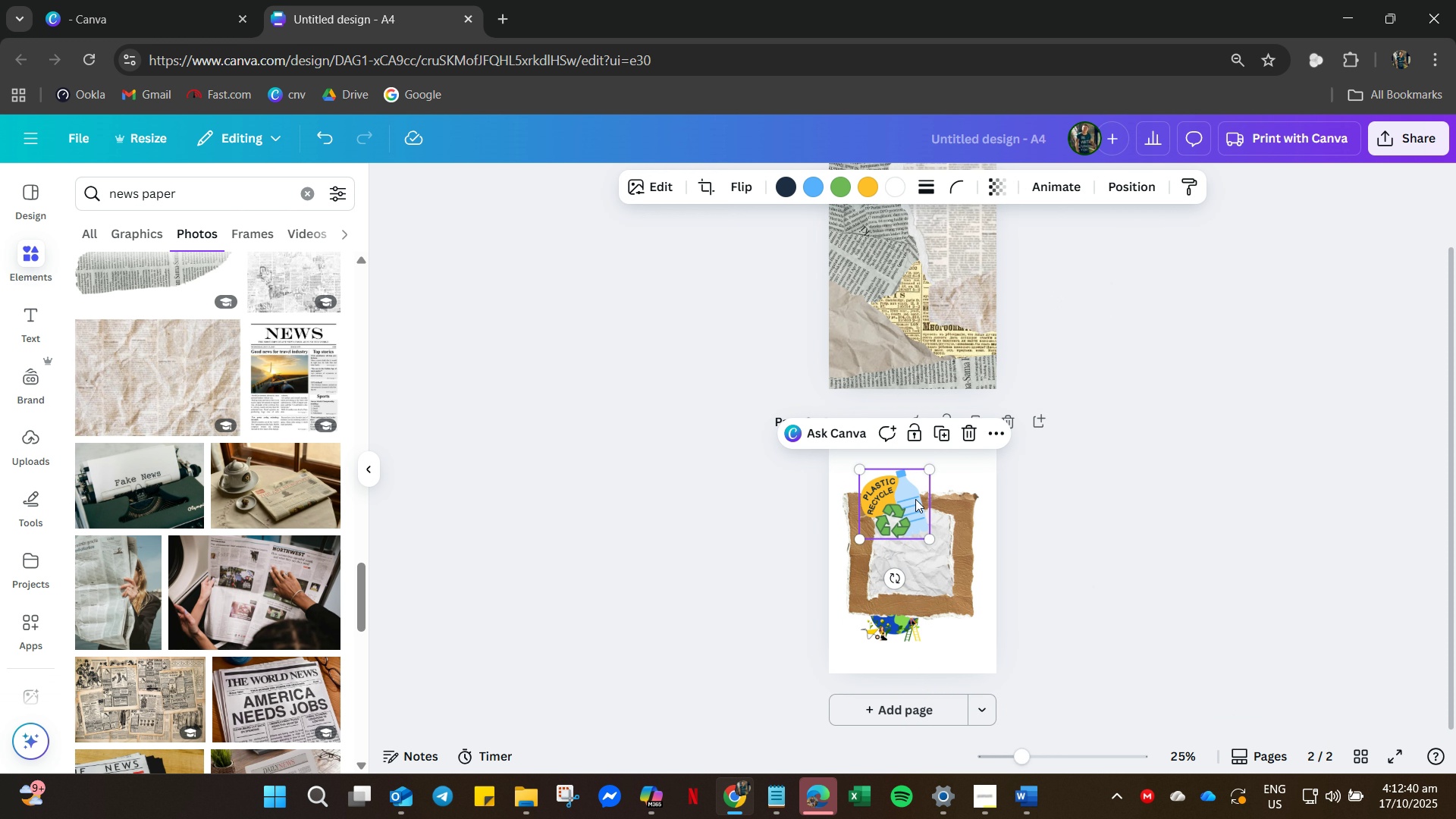 
left_click_drag(start_coordinate=[908, 503], to_coordinate=[924, 350])
 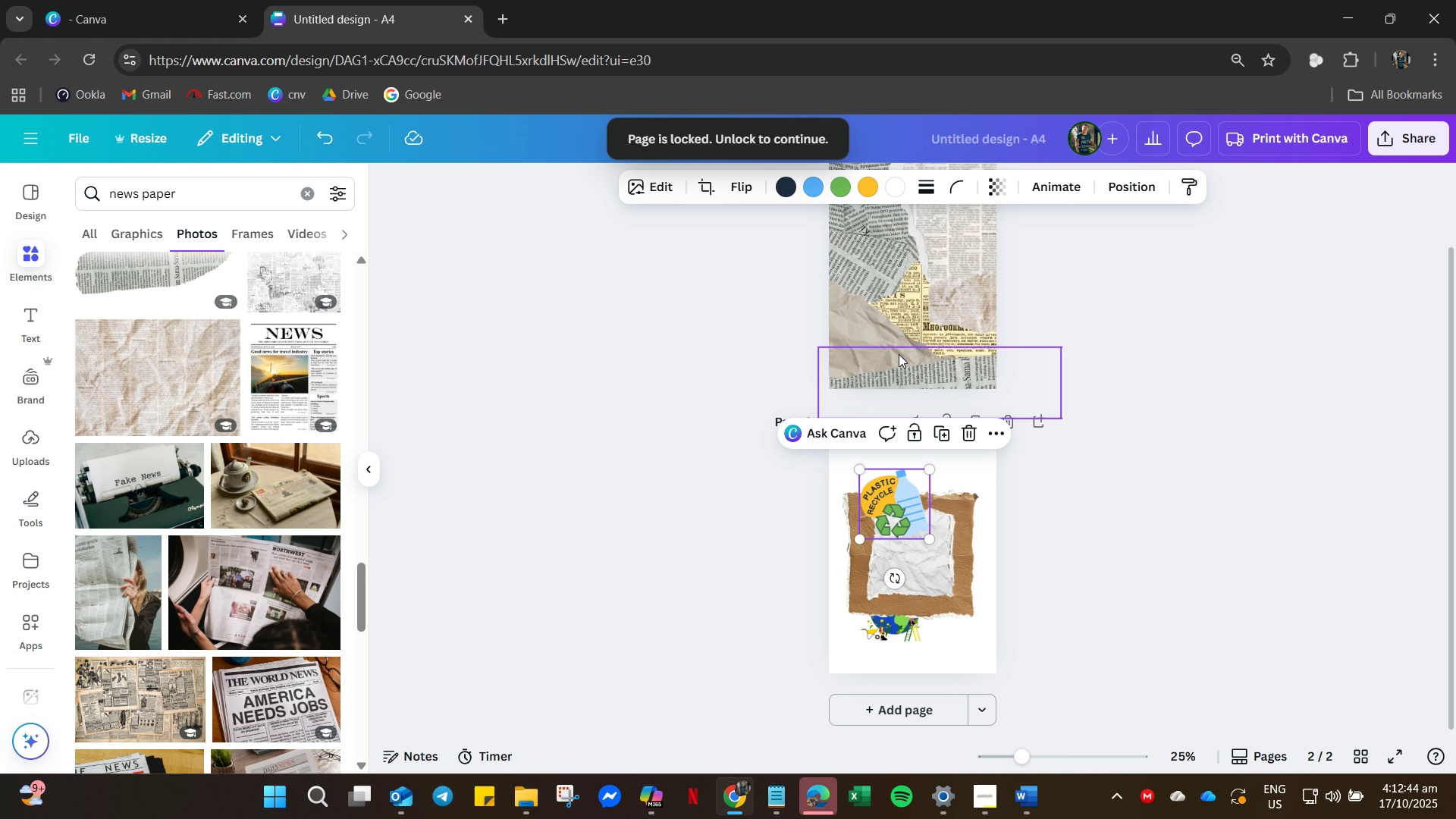 
scroll: coordinate [1084, 429], scroll_direction: up, amount: 6.0
 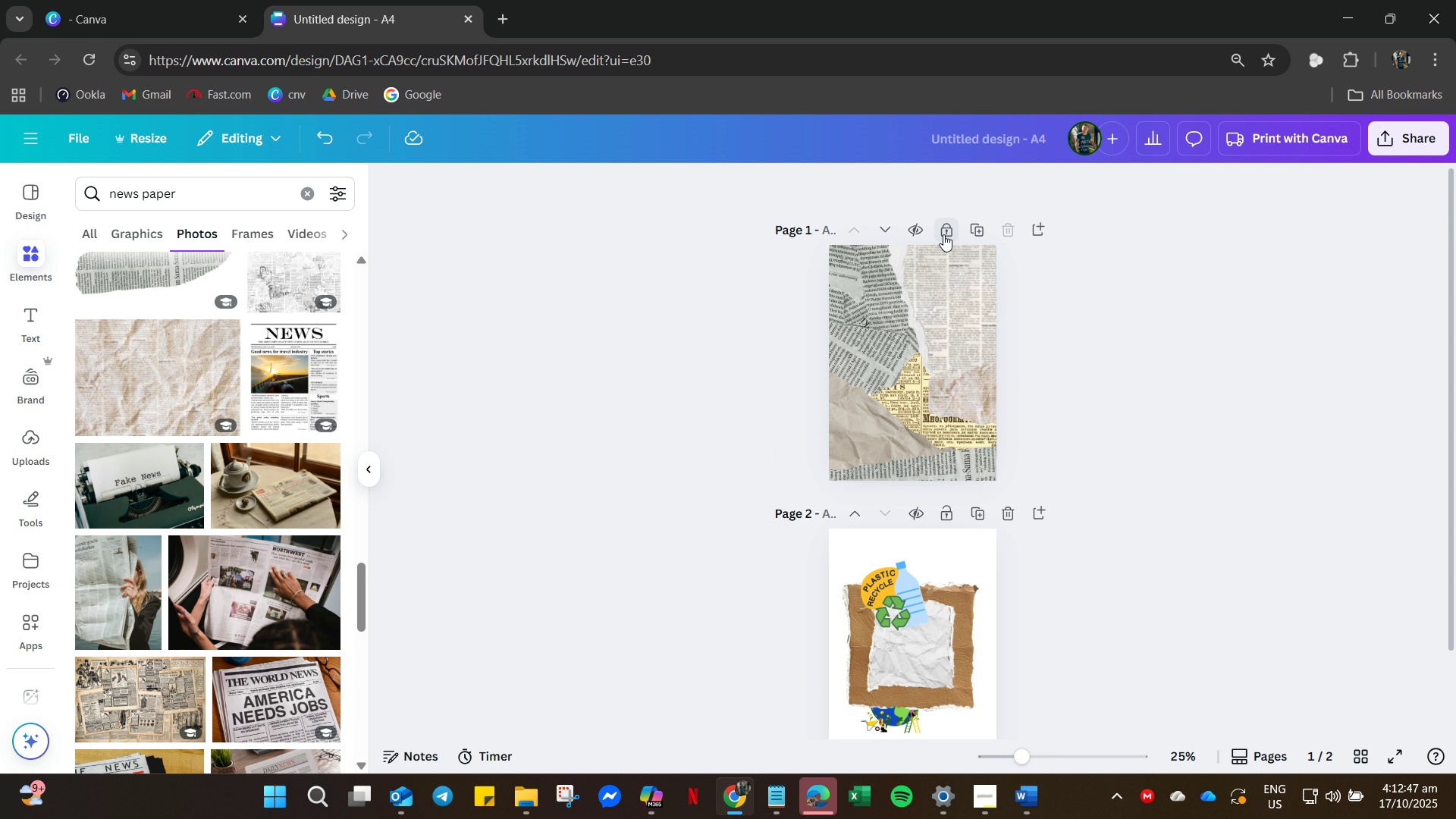 
left_click([943, 234])
 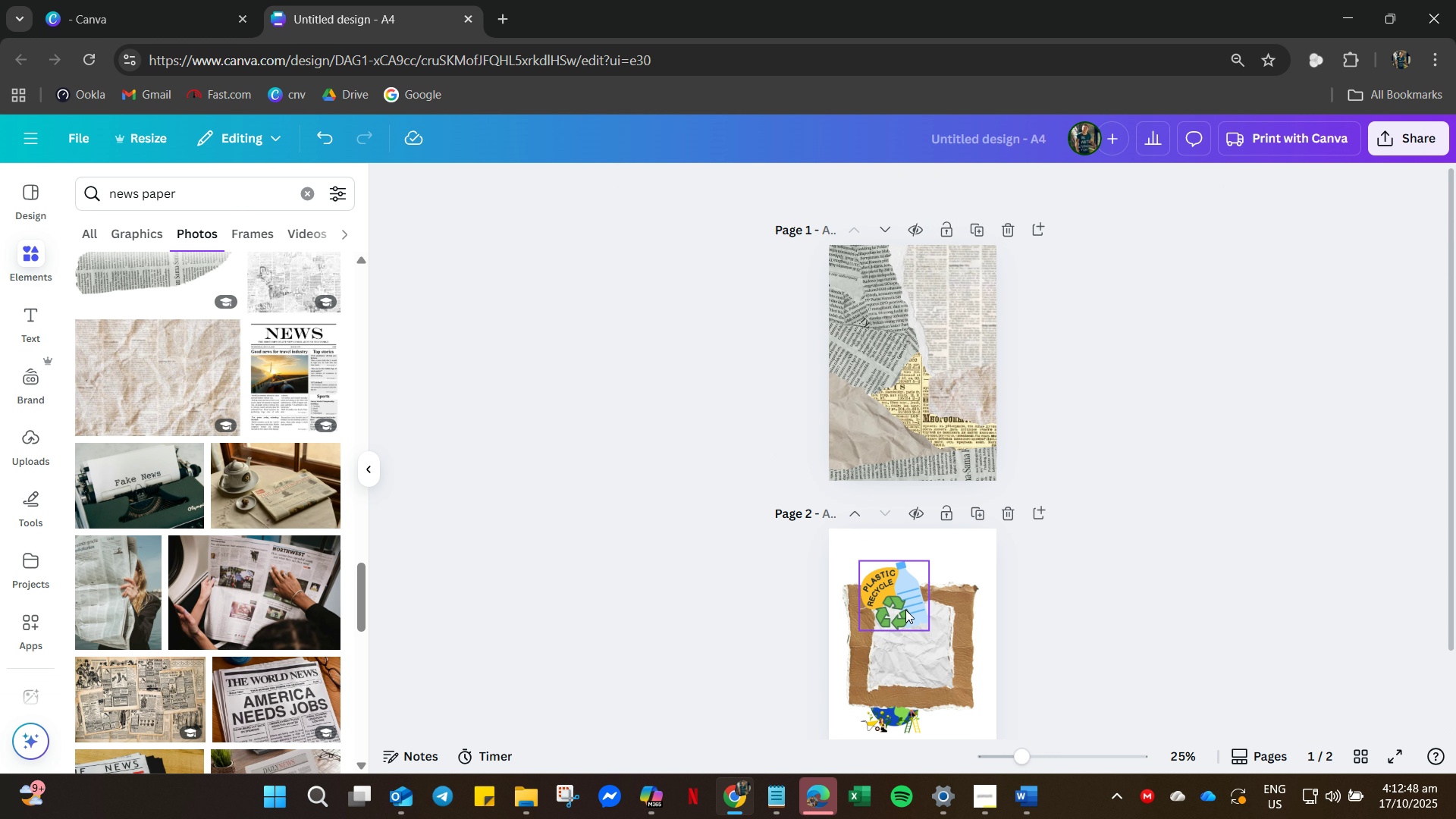 
left_click_drag(start_coordinate=[902, 606], to_coordinate=[925, 435])
 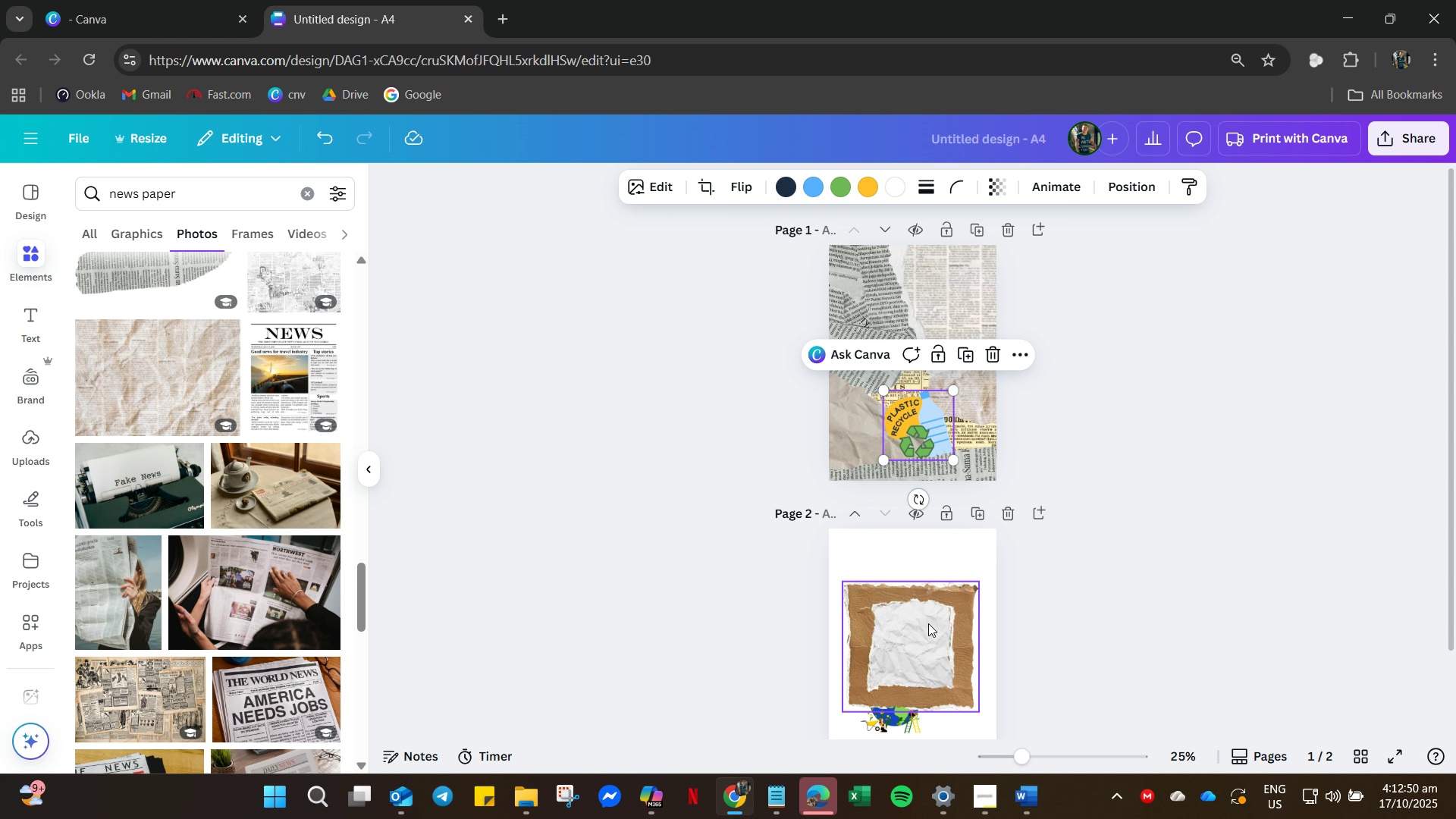 
left_click_drag(start_coordinate=[924, 658], to_coordinate=[922, 385])
 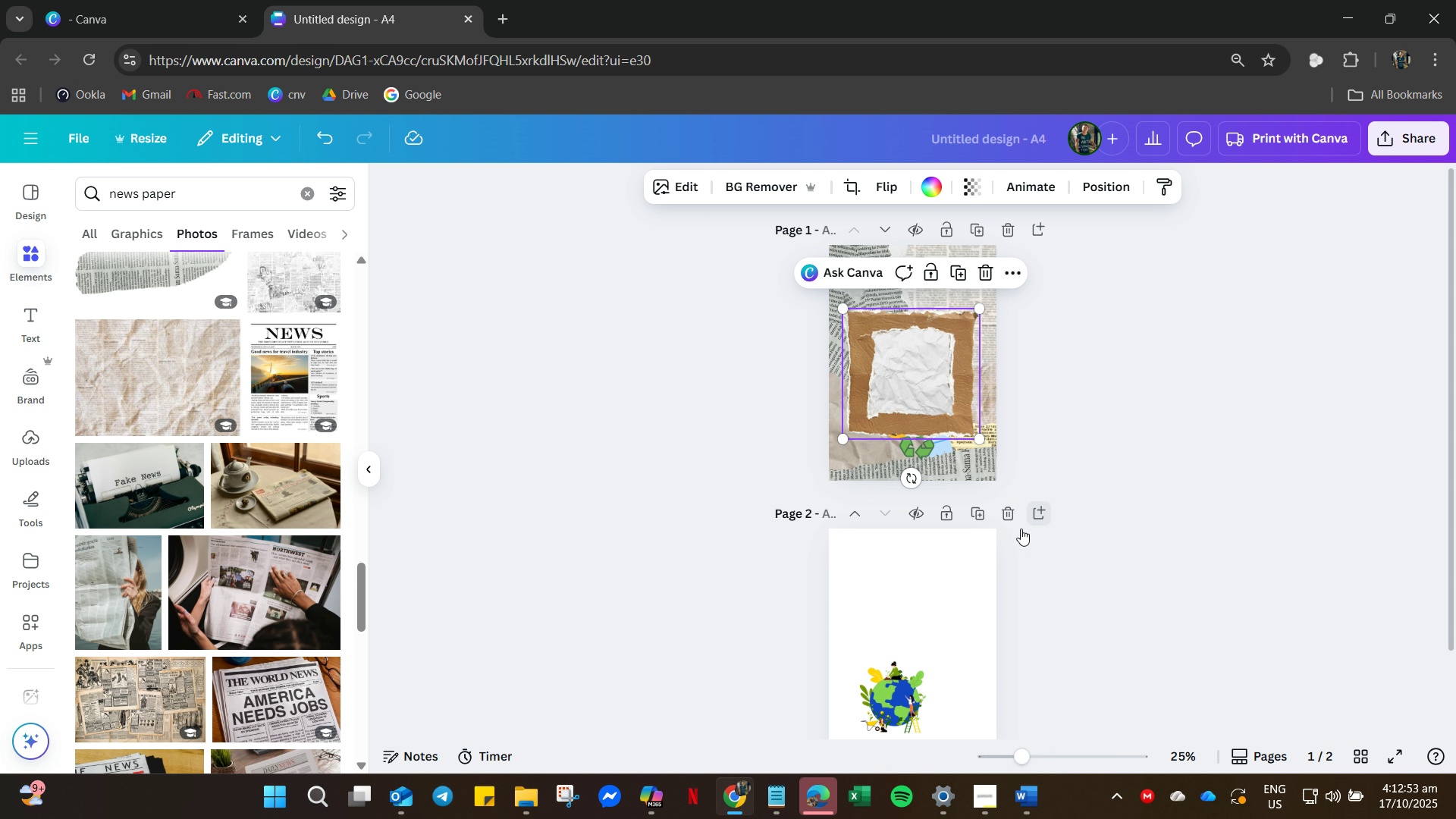 
left_click_drag(start_coordinate=[895, 695], to_coordinate=[924, 365])
 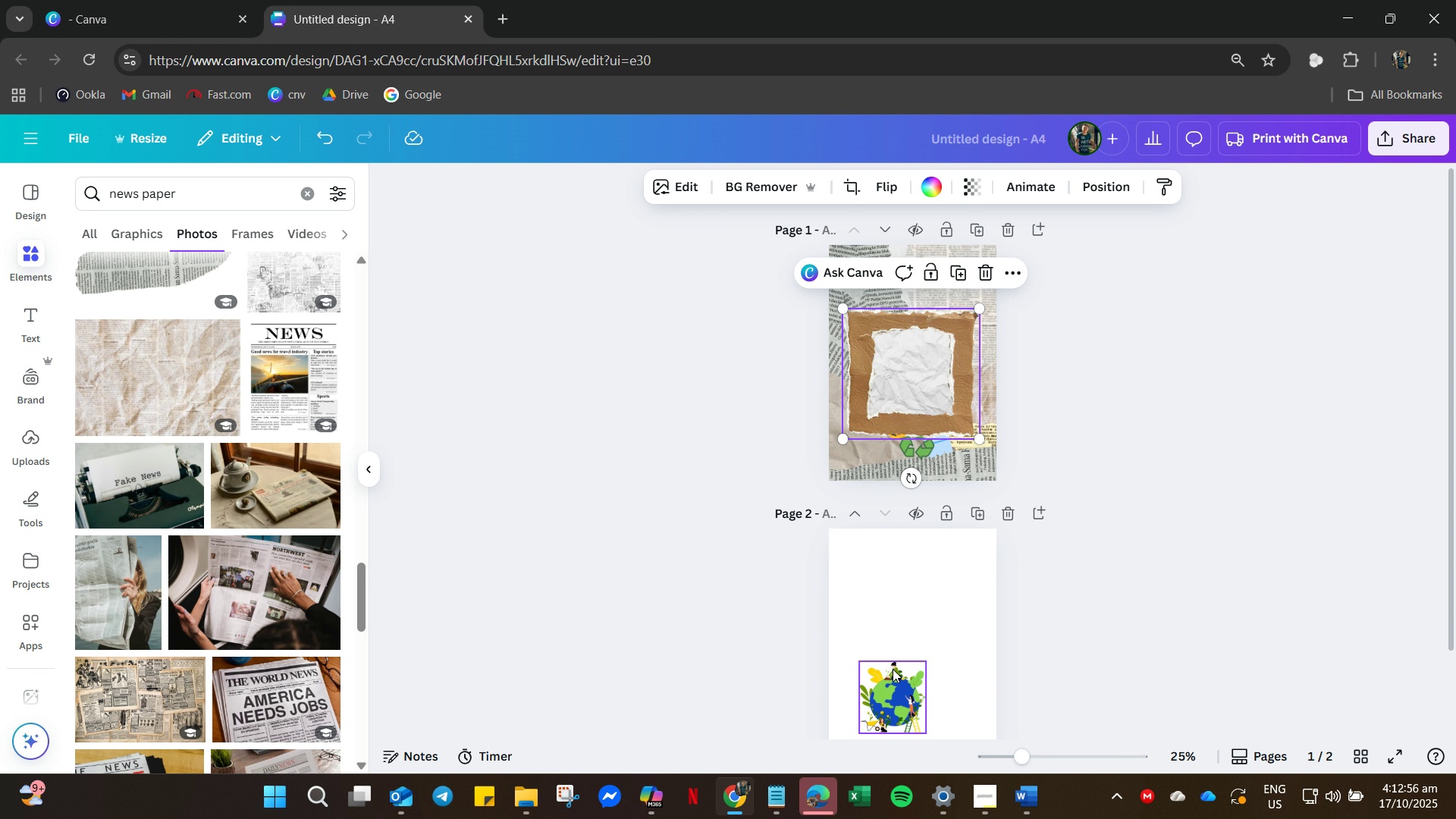 
left_click_drag(start_coordinate=[892, 699], to_coordinate=[916, 387])
 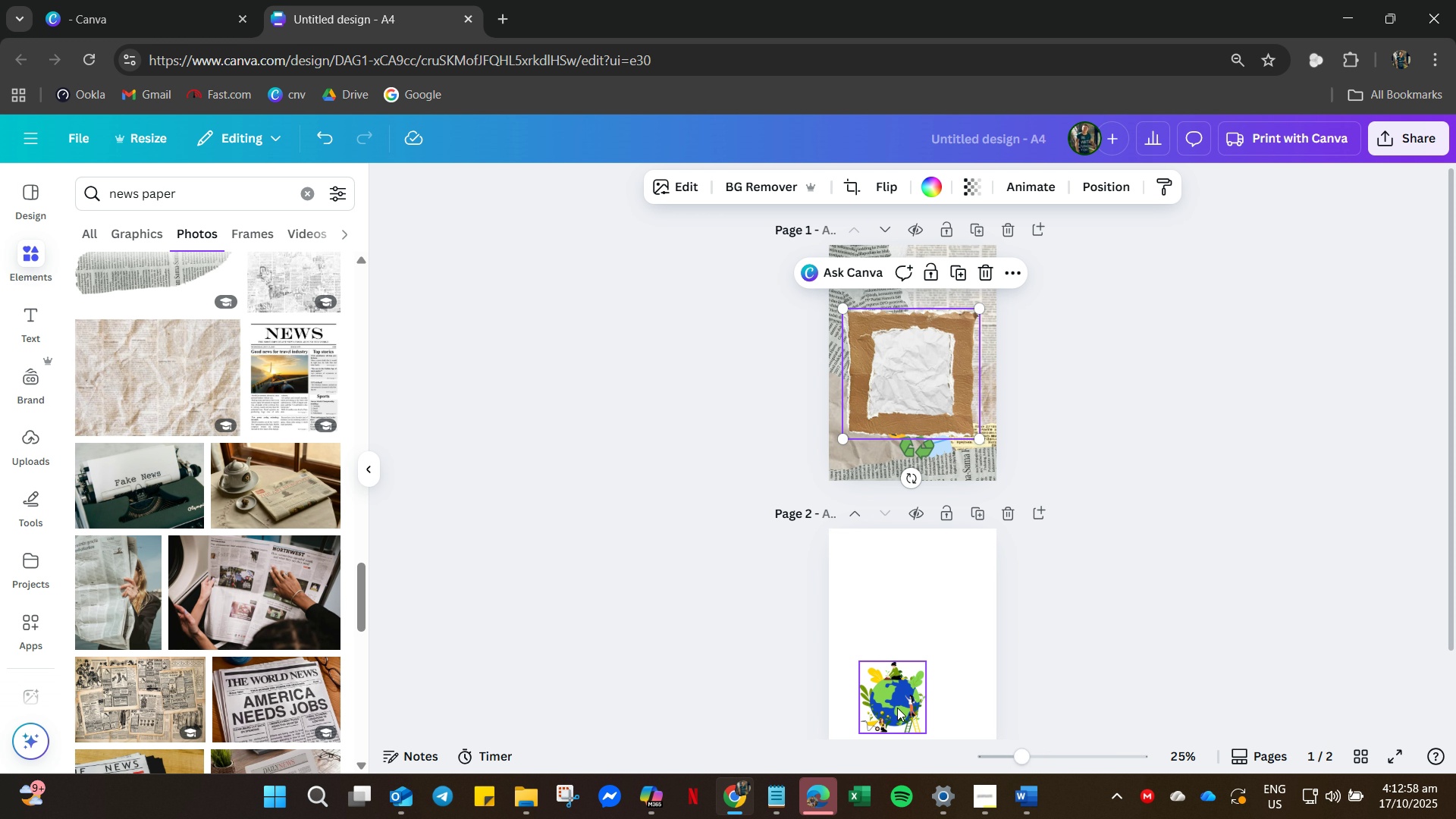 
left_click([897, 708])
 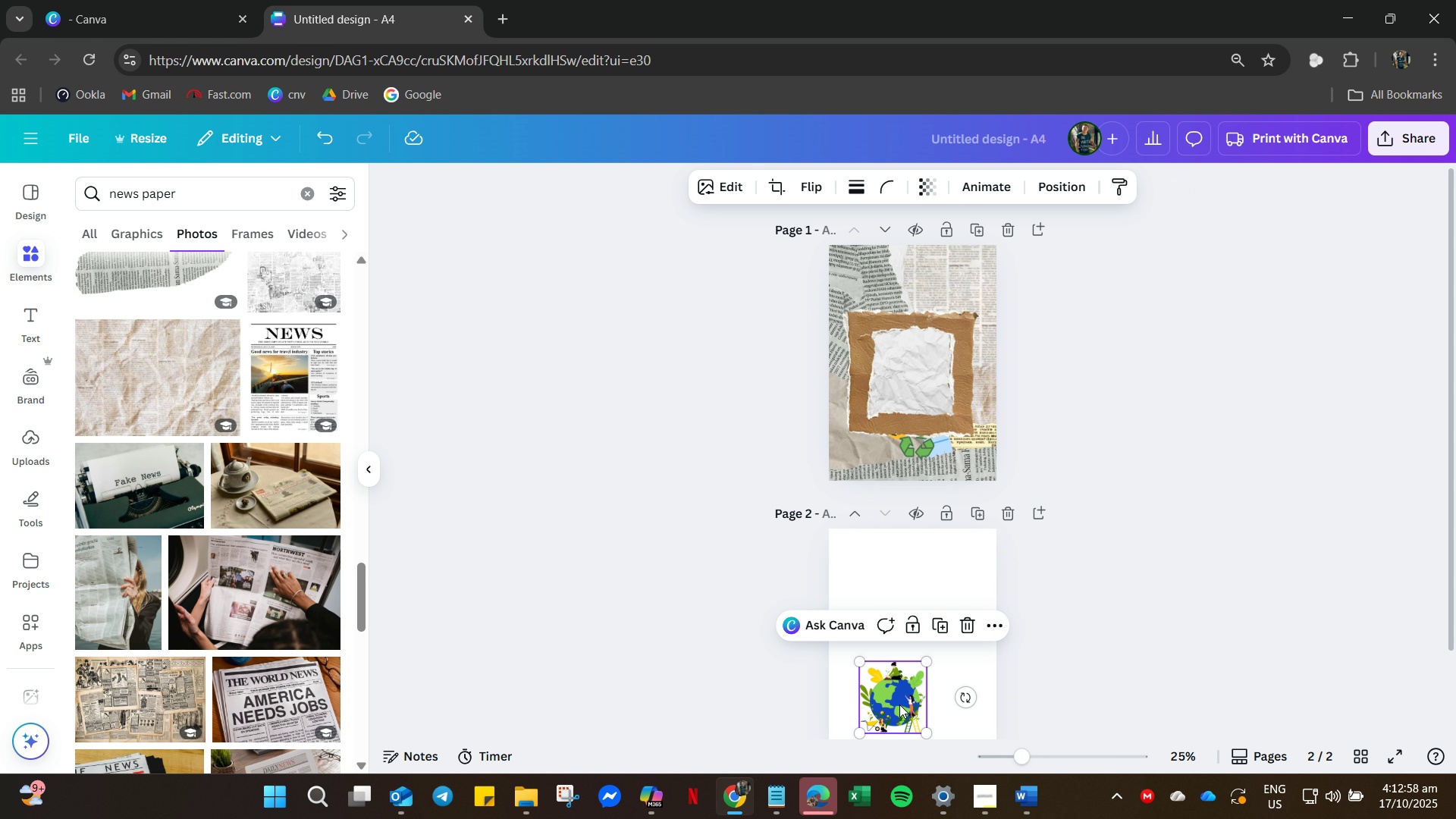 
left_click_drag(start_coordinate=[895, 705], to_coordinate=[914, 385])
 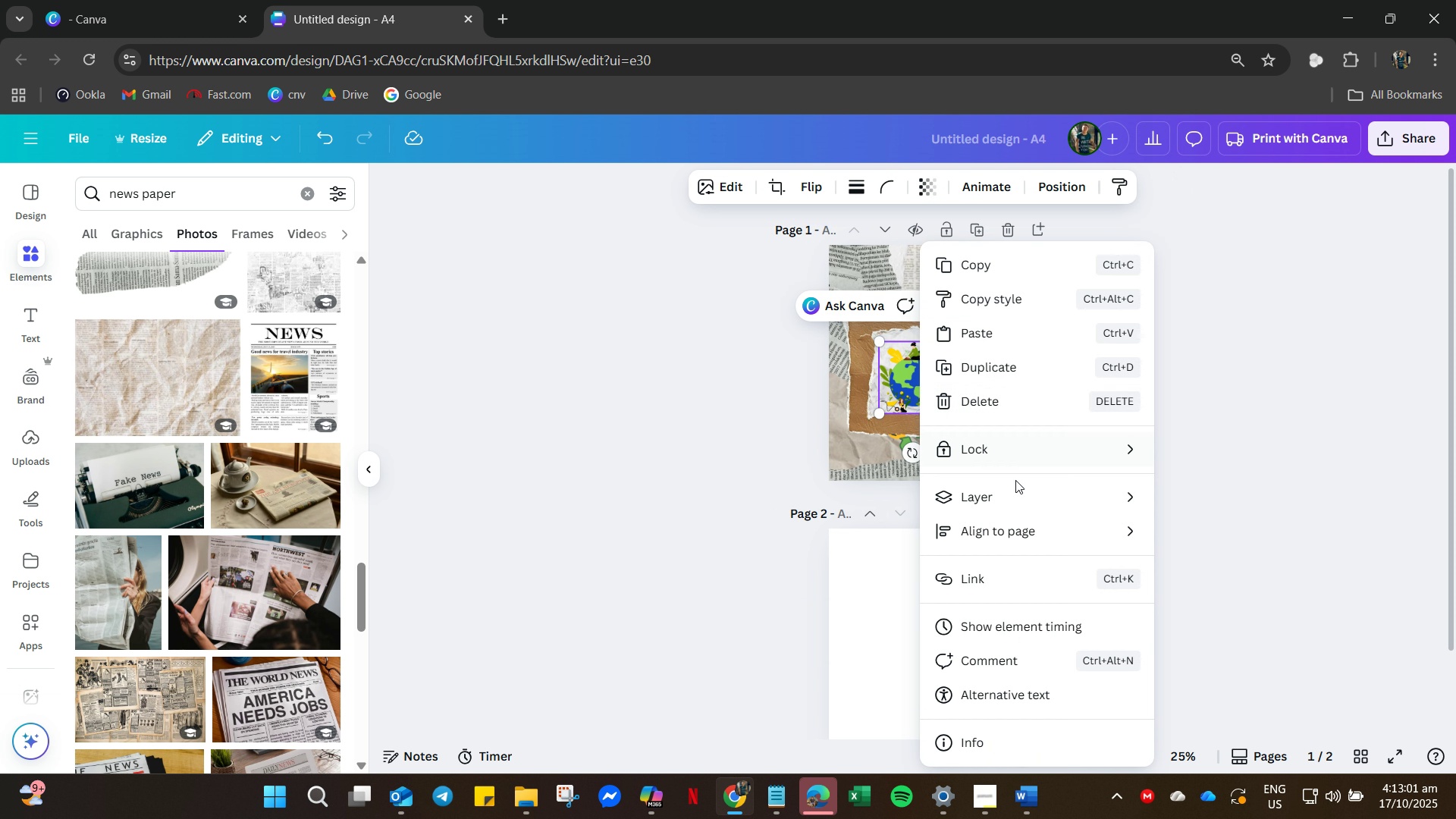 
left_click([1039, 497])
 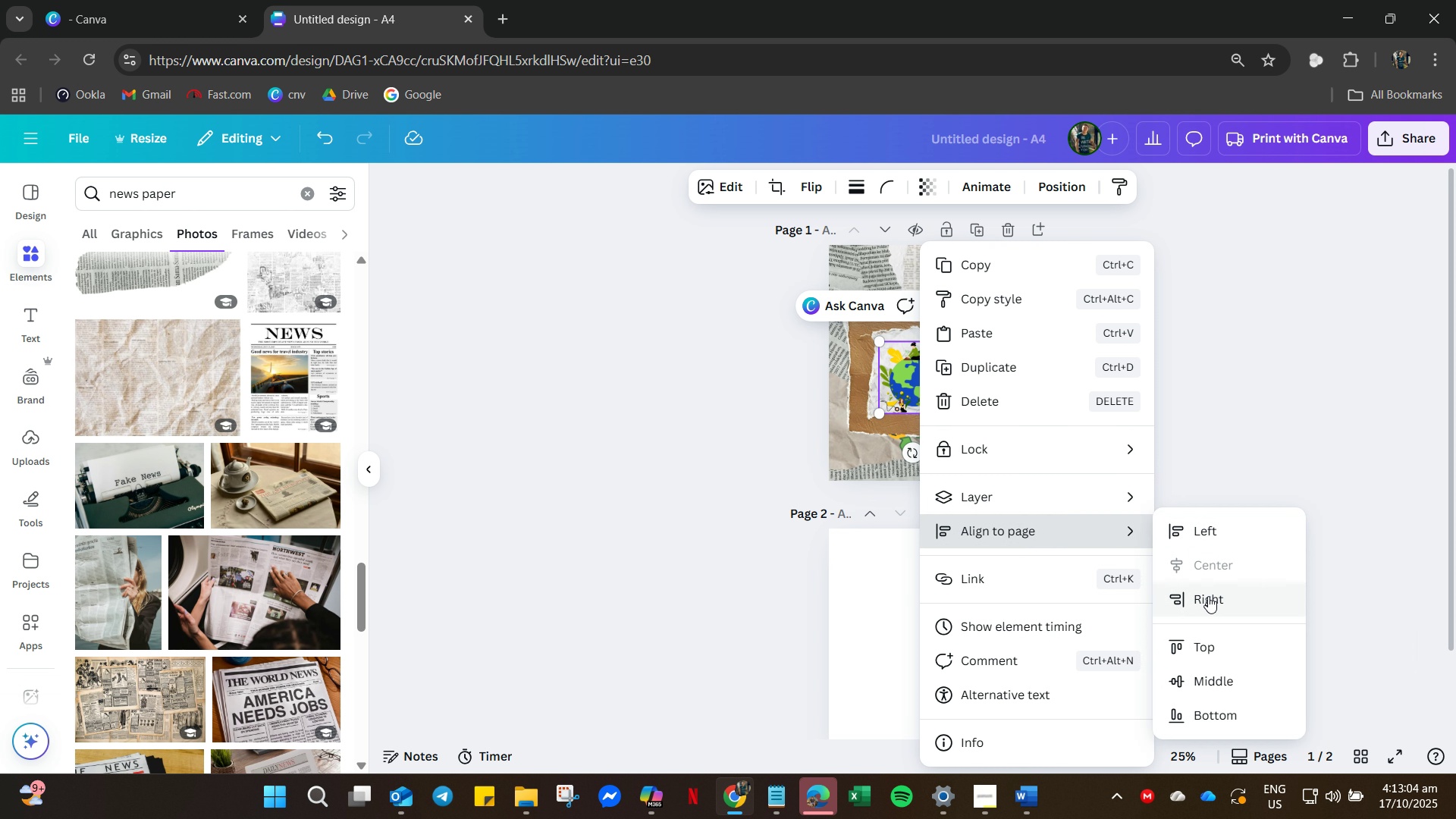 
left_click([1206, 680])
 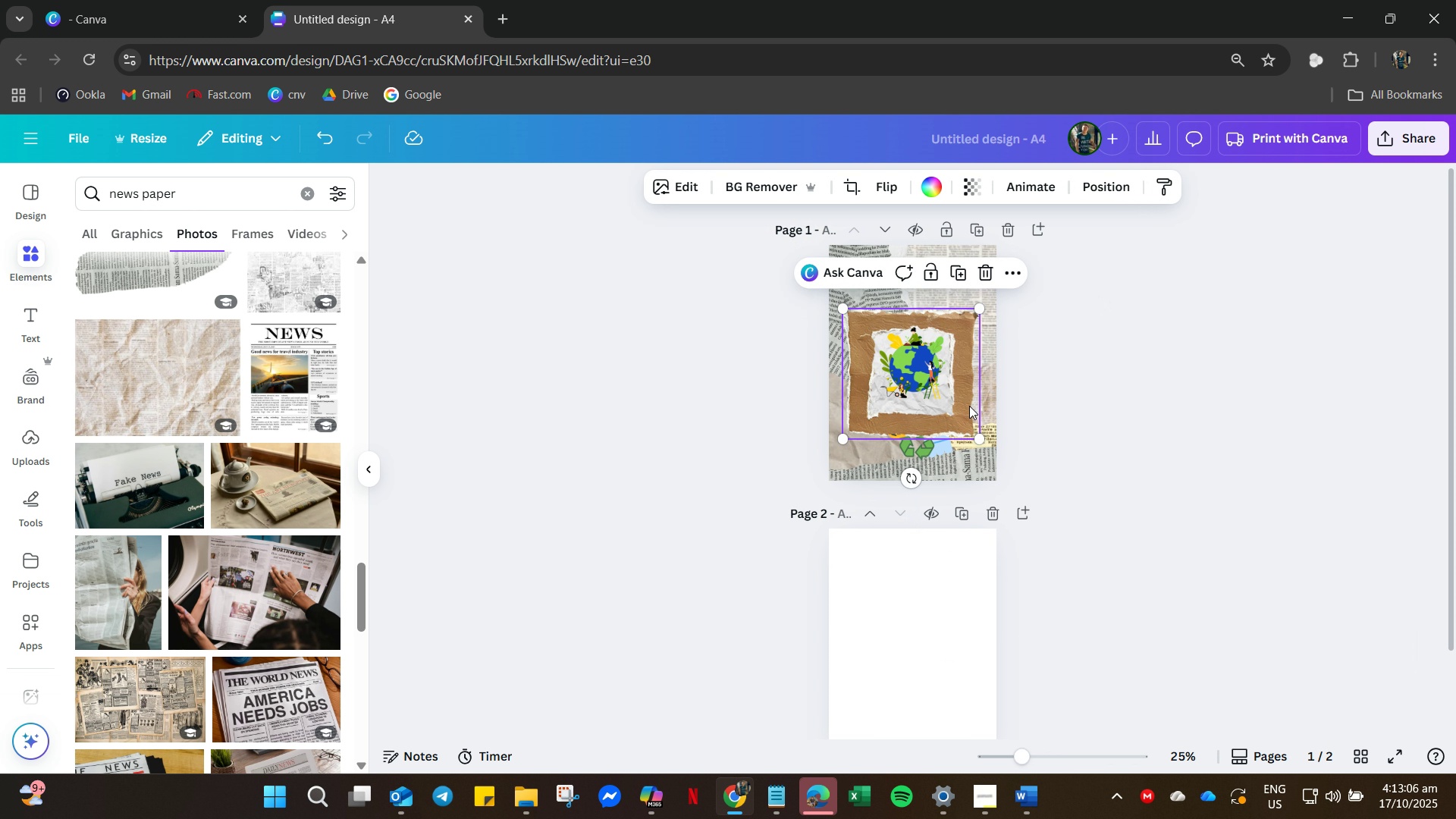 
left_click([969, 406])
 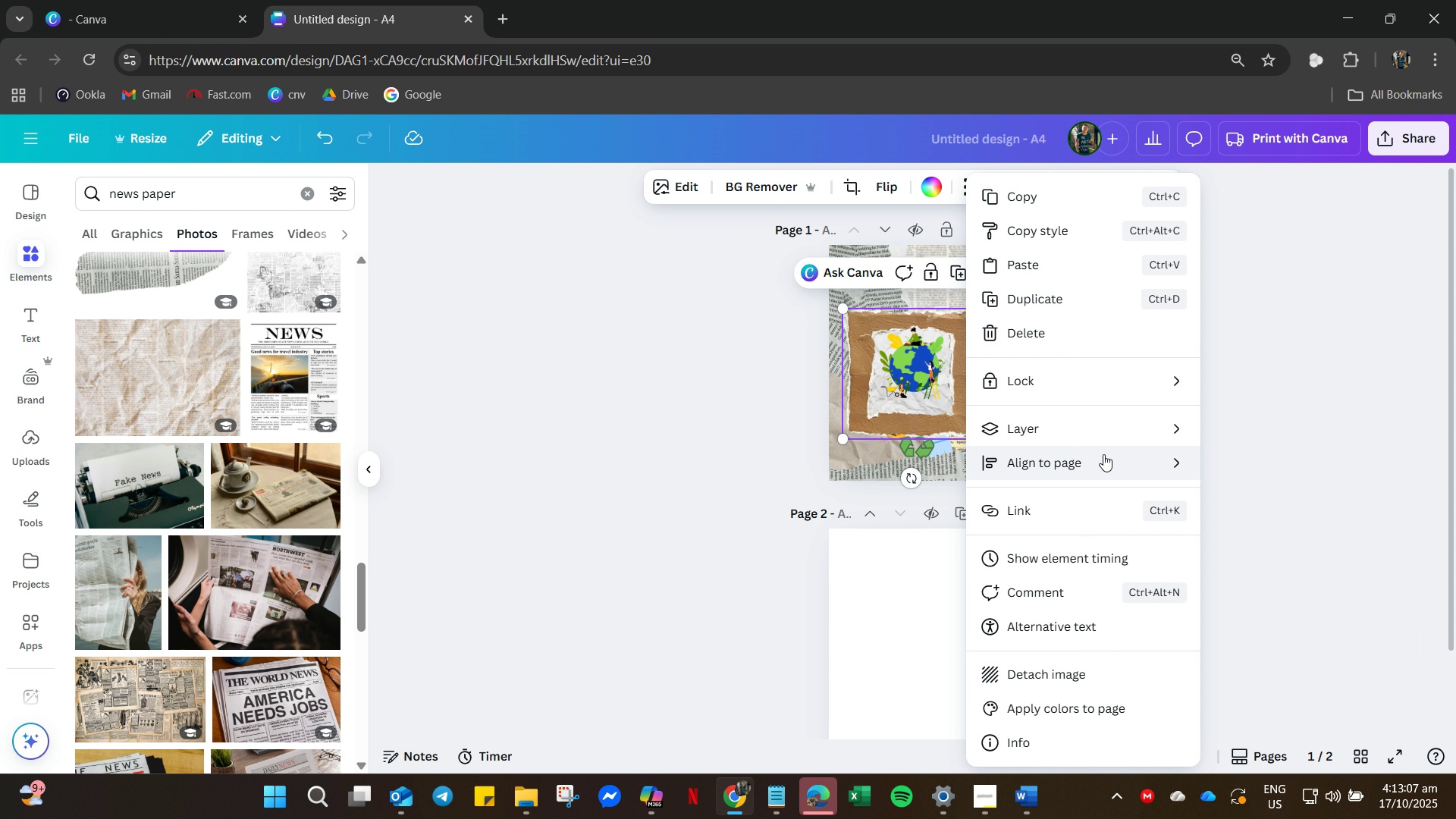 
left_click([1104, 456])
 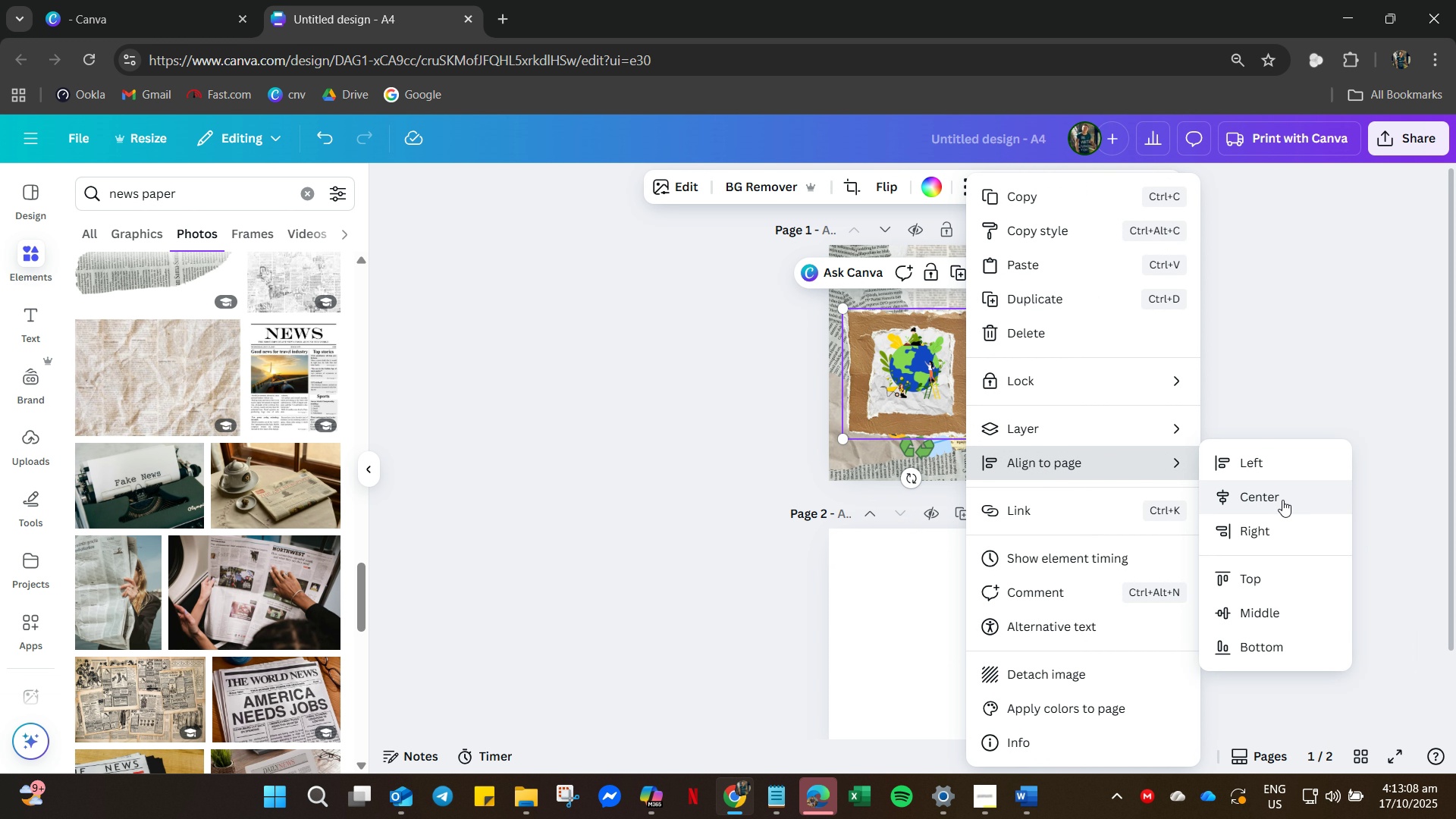 
left_click_drag(start_coordinate=[1282, 500], to_coordinate=[1279, 500])
 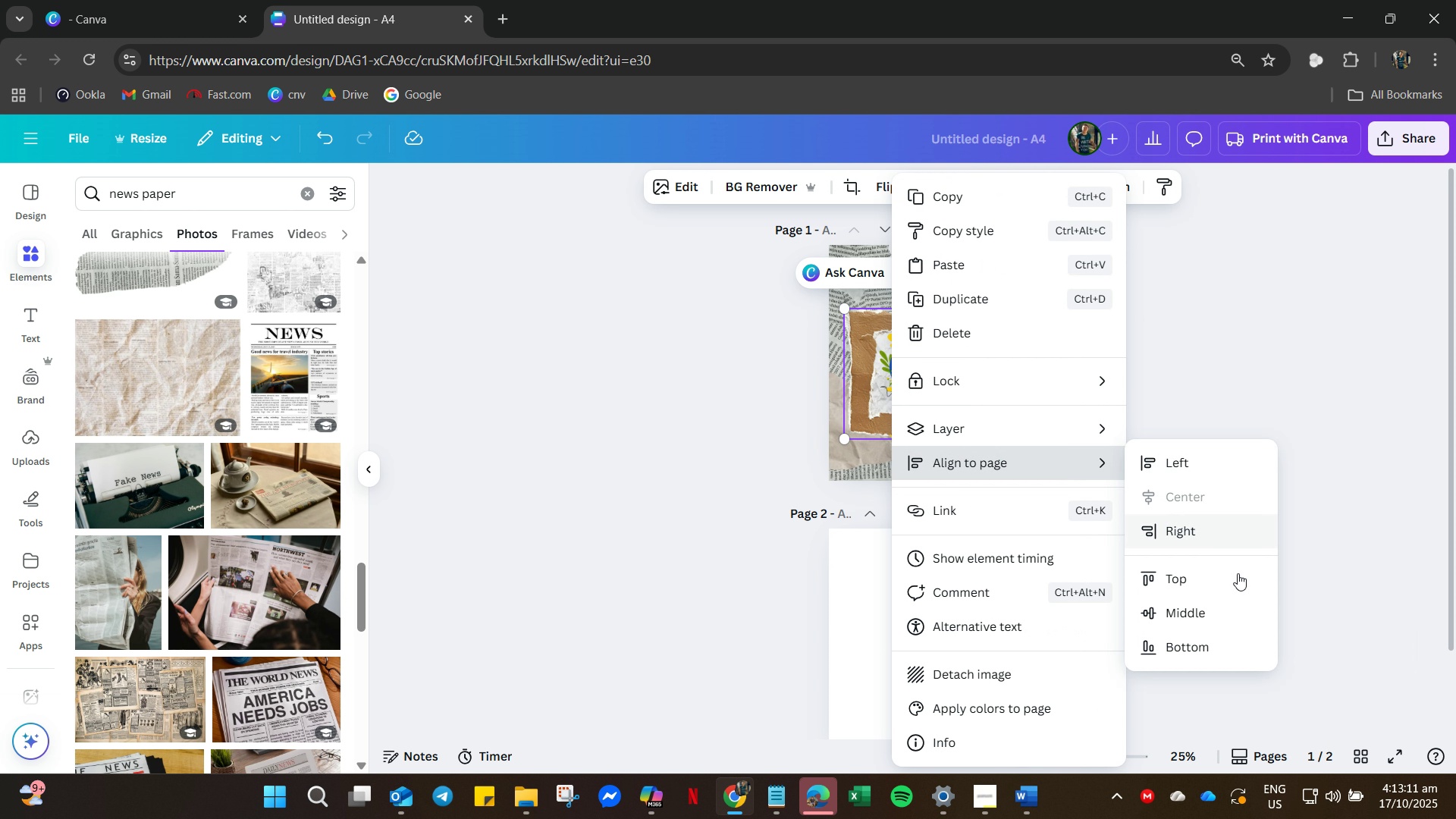 
left_click([1200, 617])
 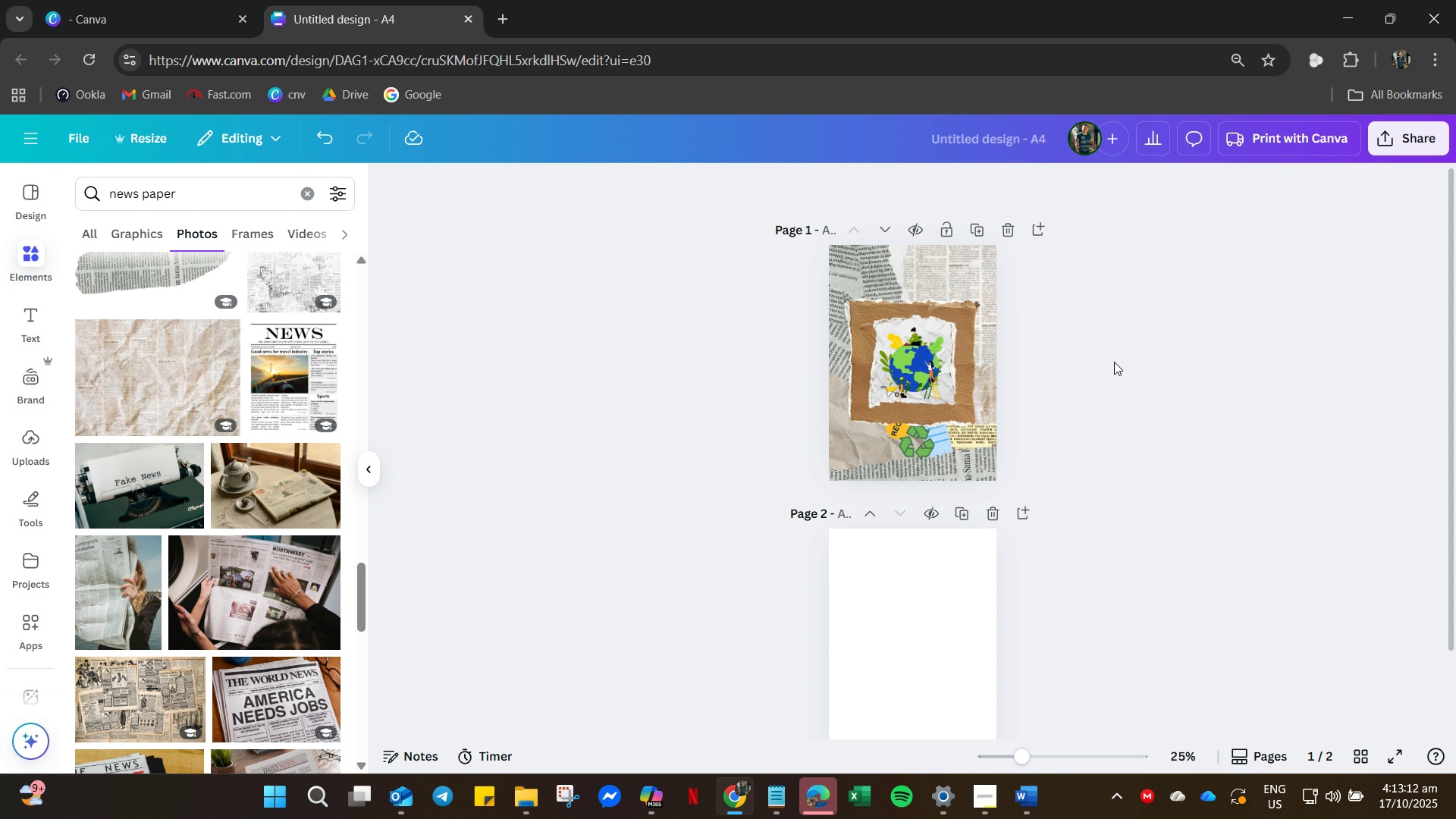 
left_click([1114, 362])
 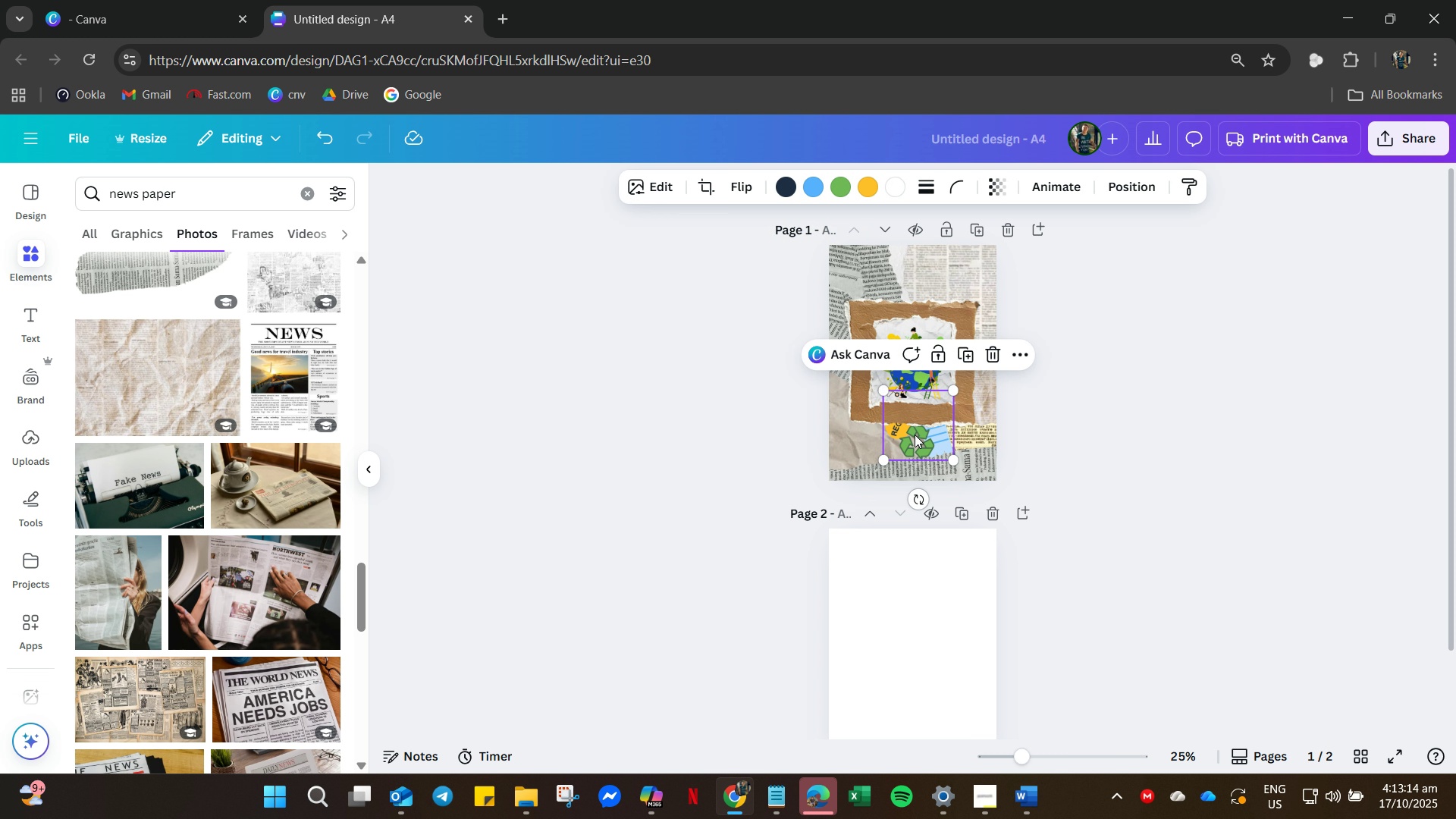 
left_click([915, 435])
 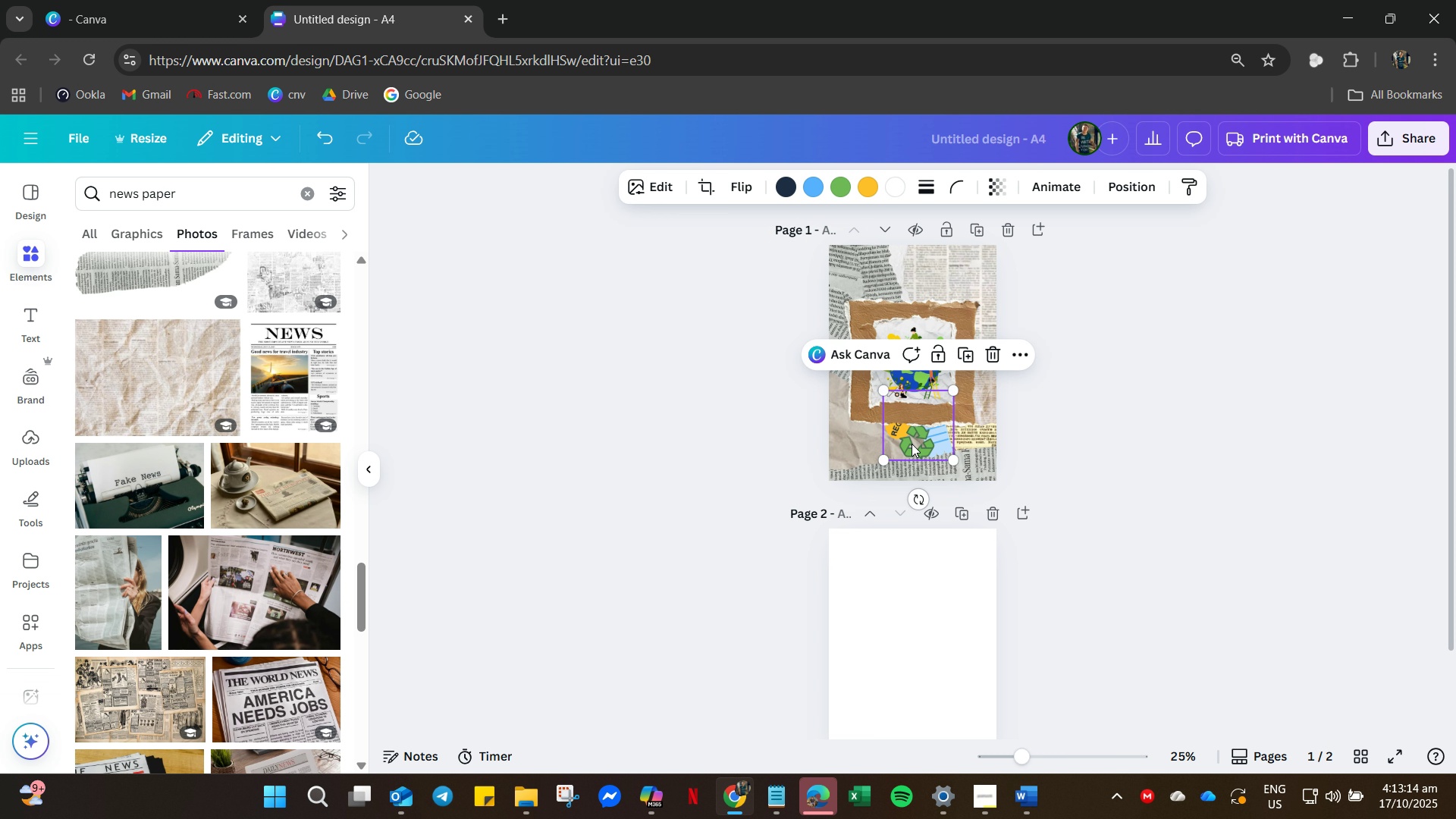 
right_click([912, 444])
 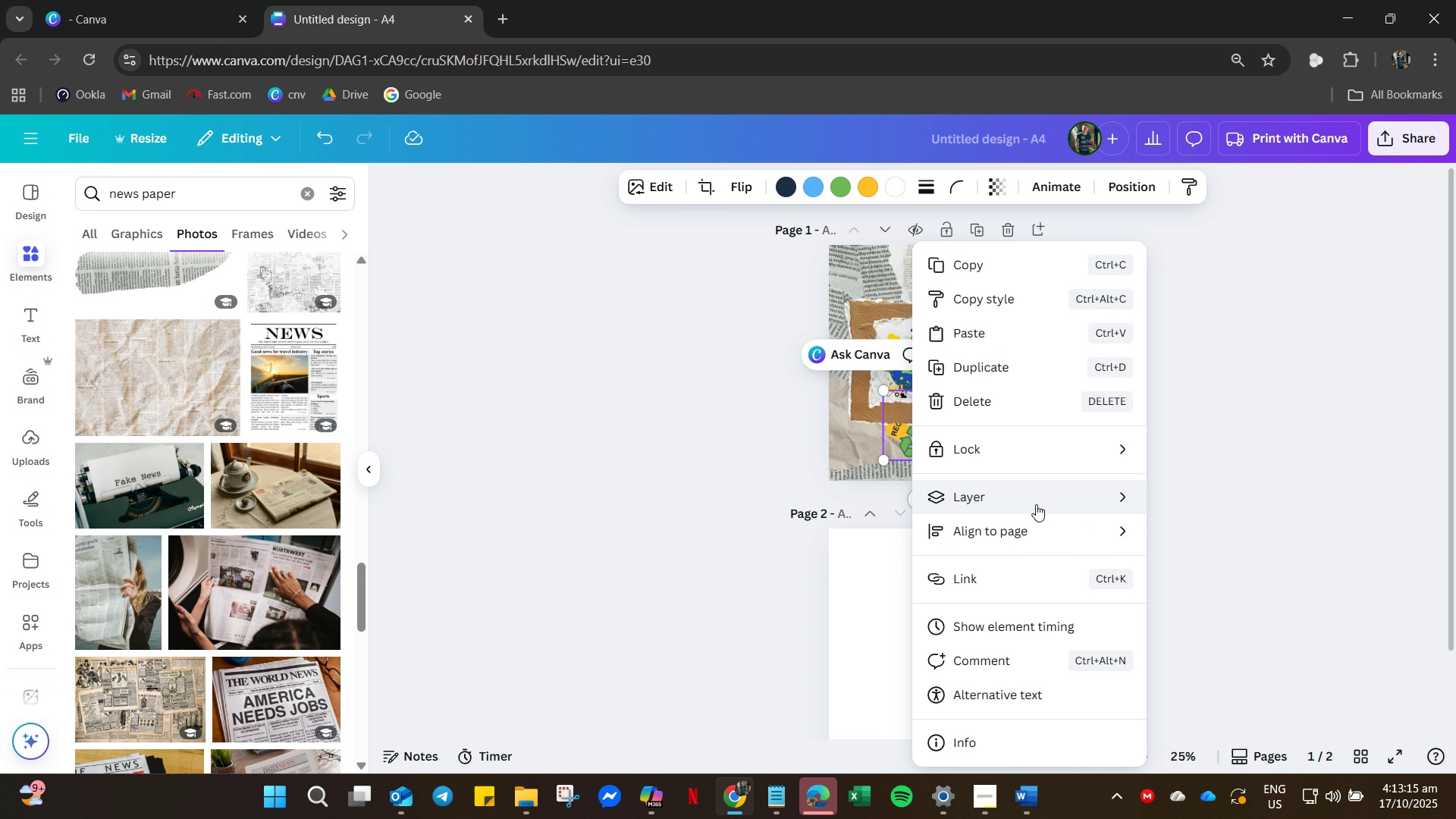 
left_click([1036, 504])
 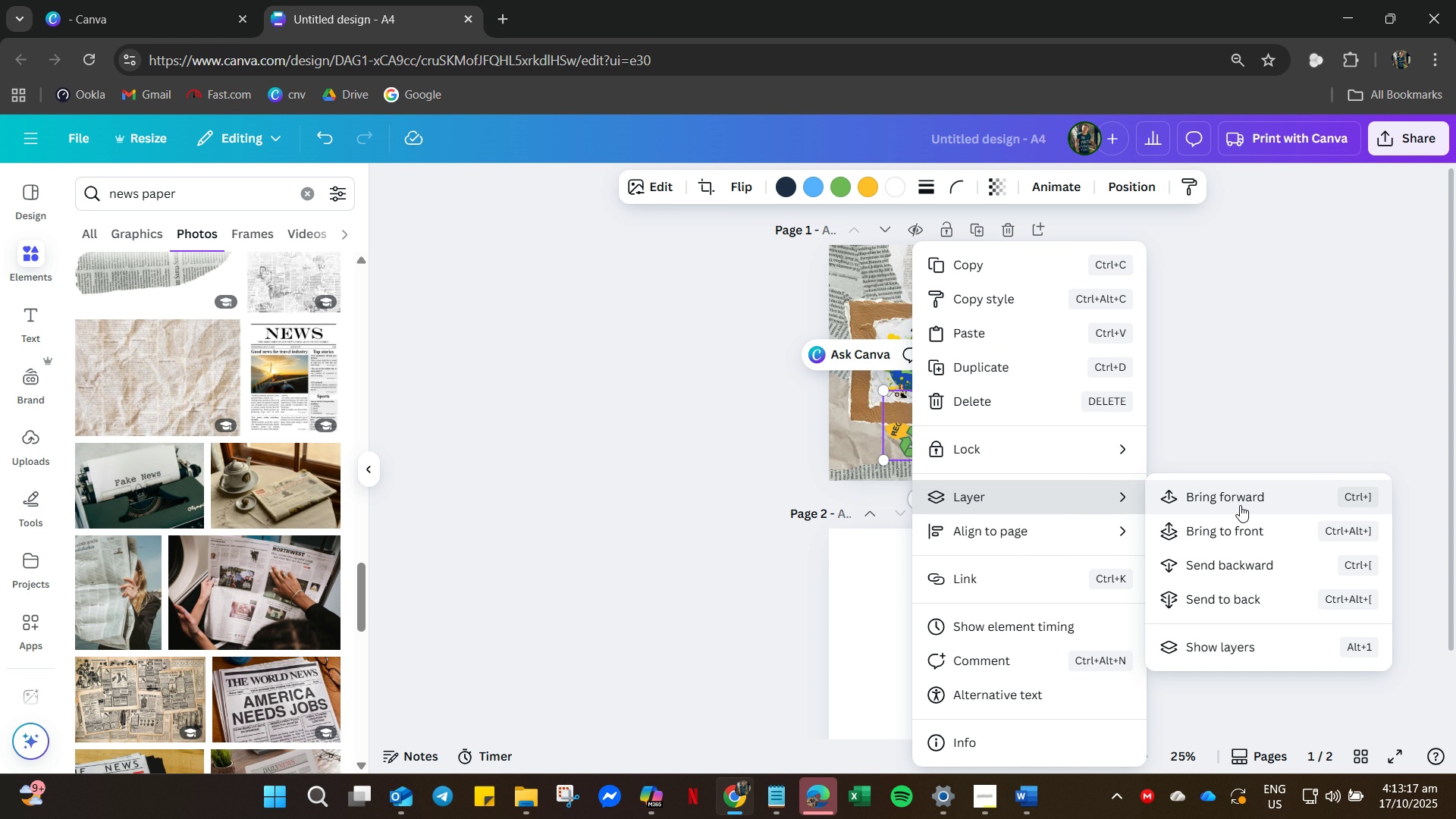 
left_click([1240, 505])
 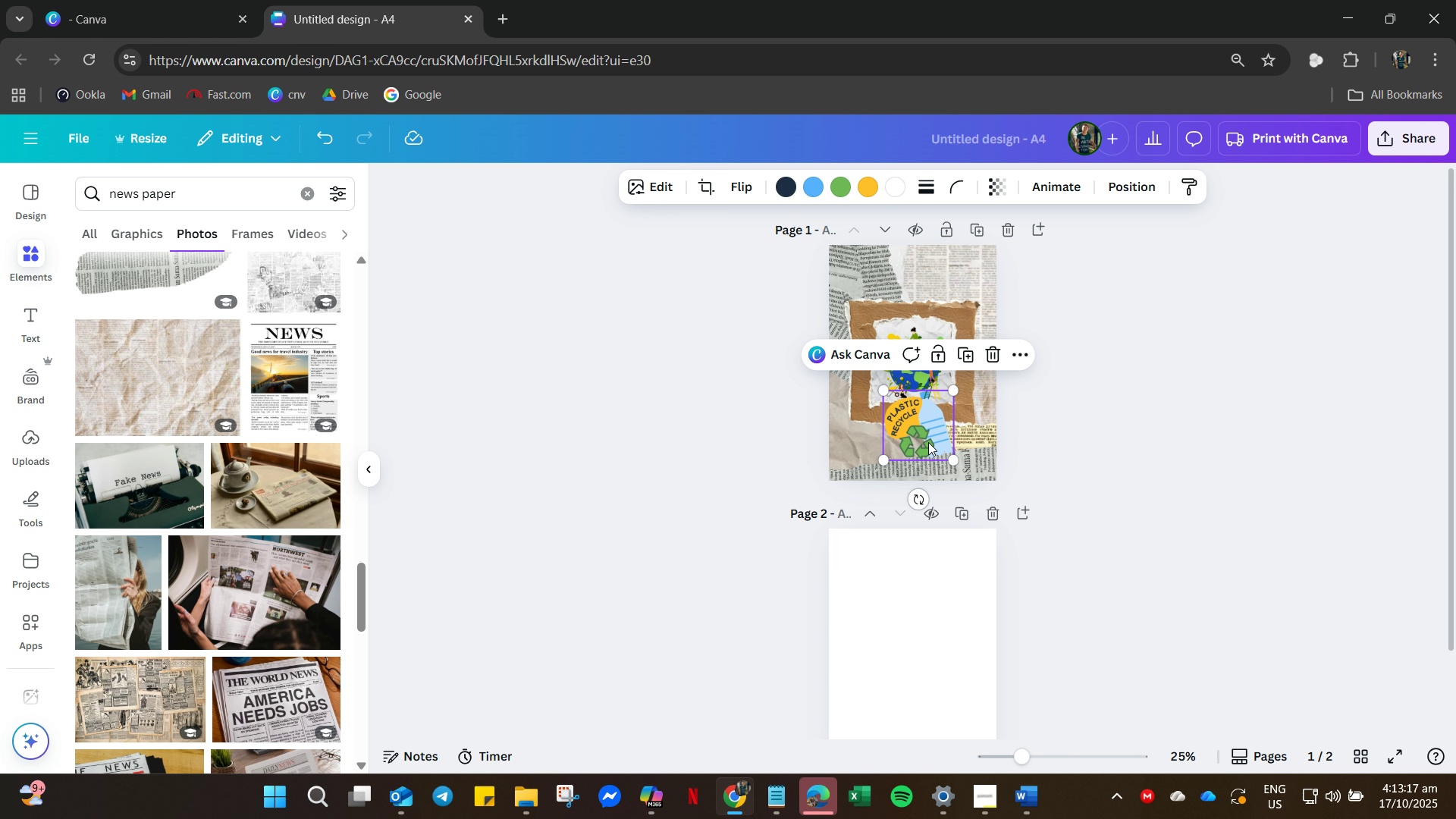 
left_click_drag(start_coordinate=[927, 441], to_coordinate=[921, 451])
 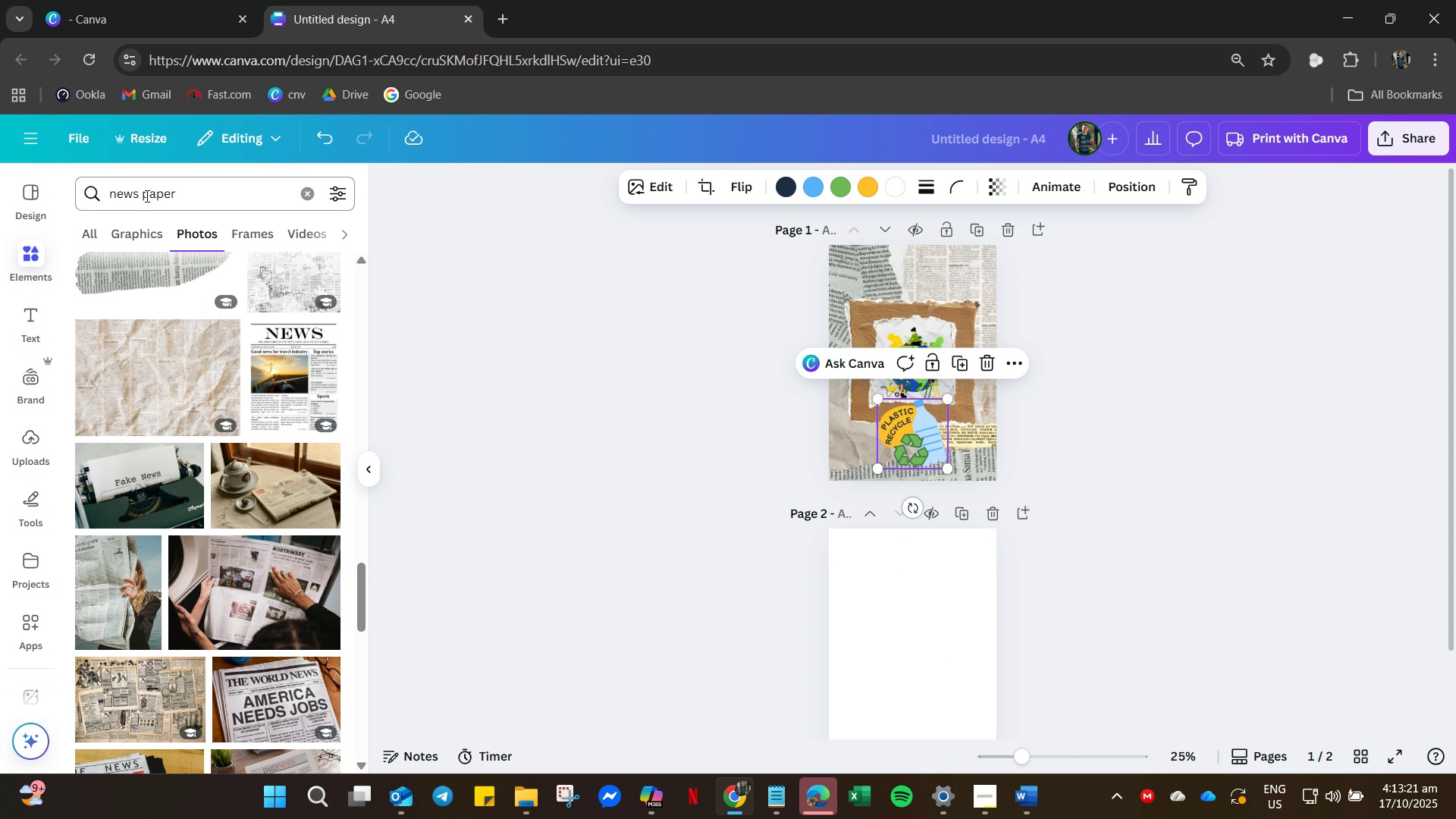 
left_click_drag(start_coordinate=[133, 195], to_coordinate=[103, 192])
 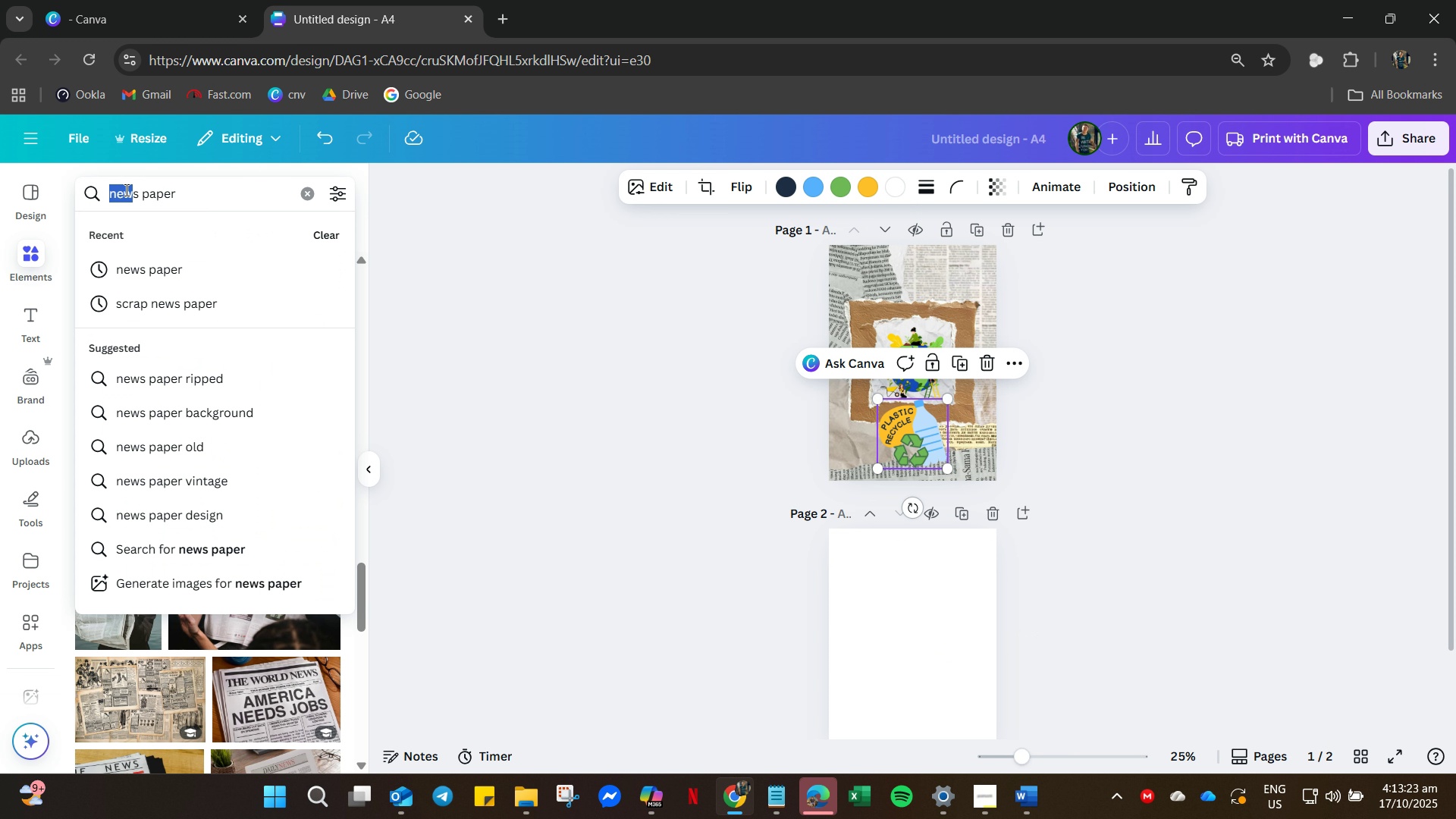 
key(Control+A)
 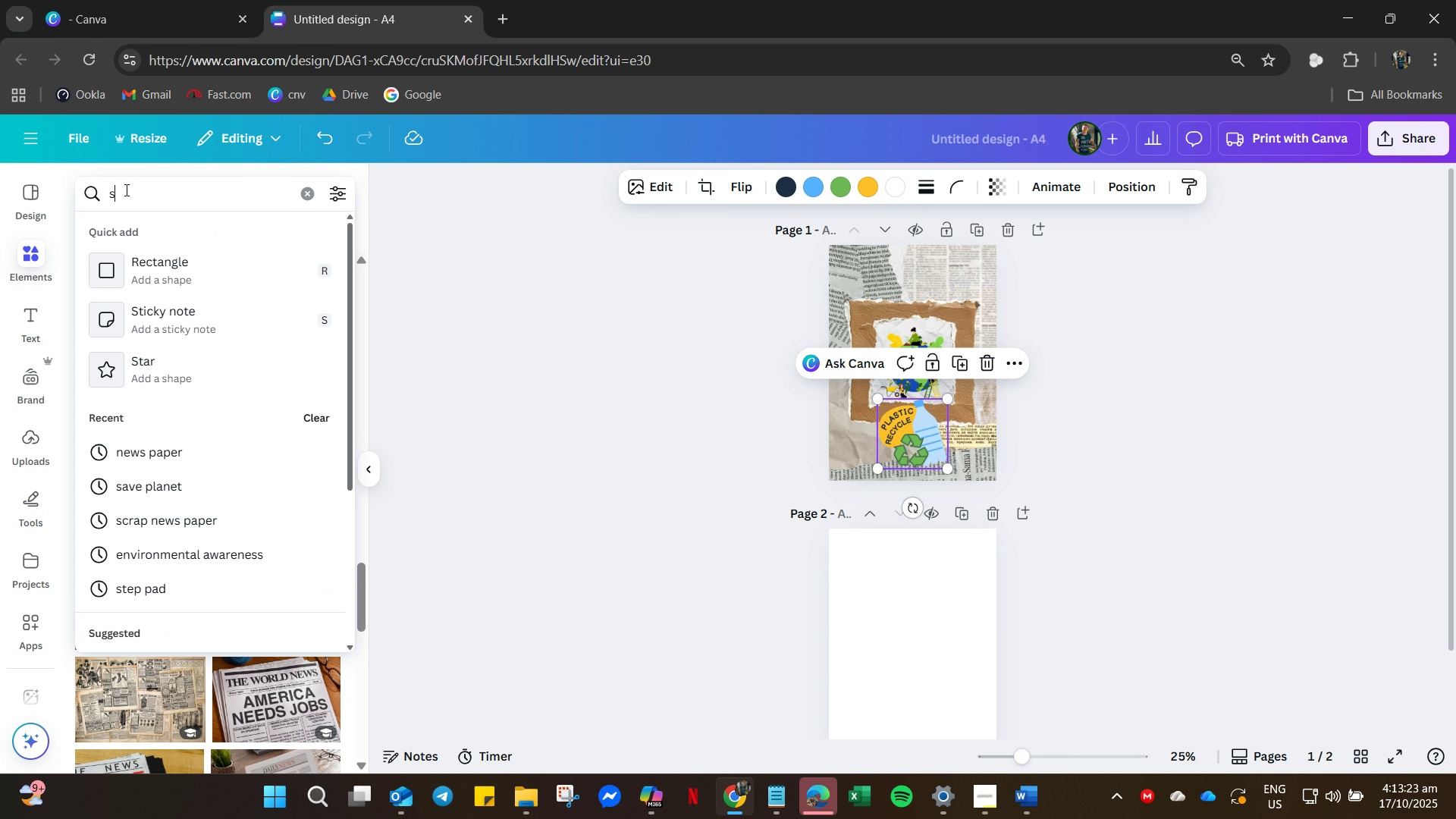 
type(scrap papper)
 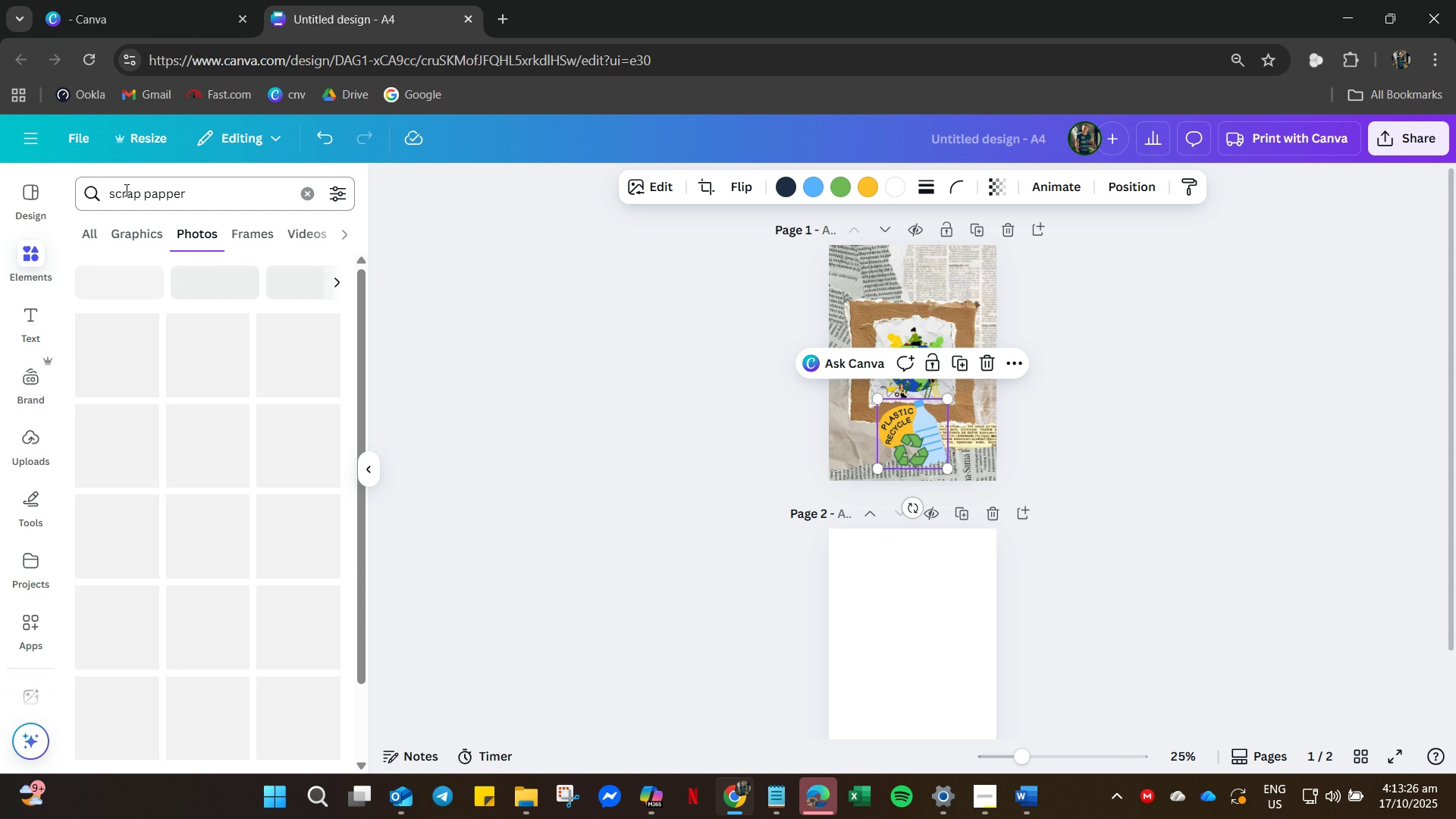 
key(Enter)
 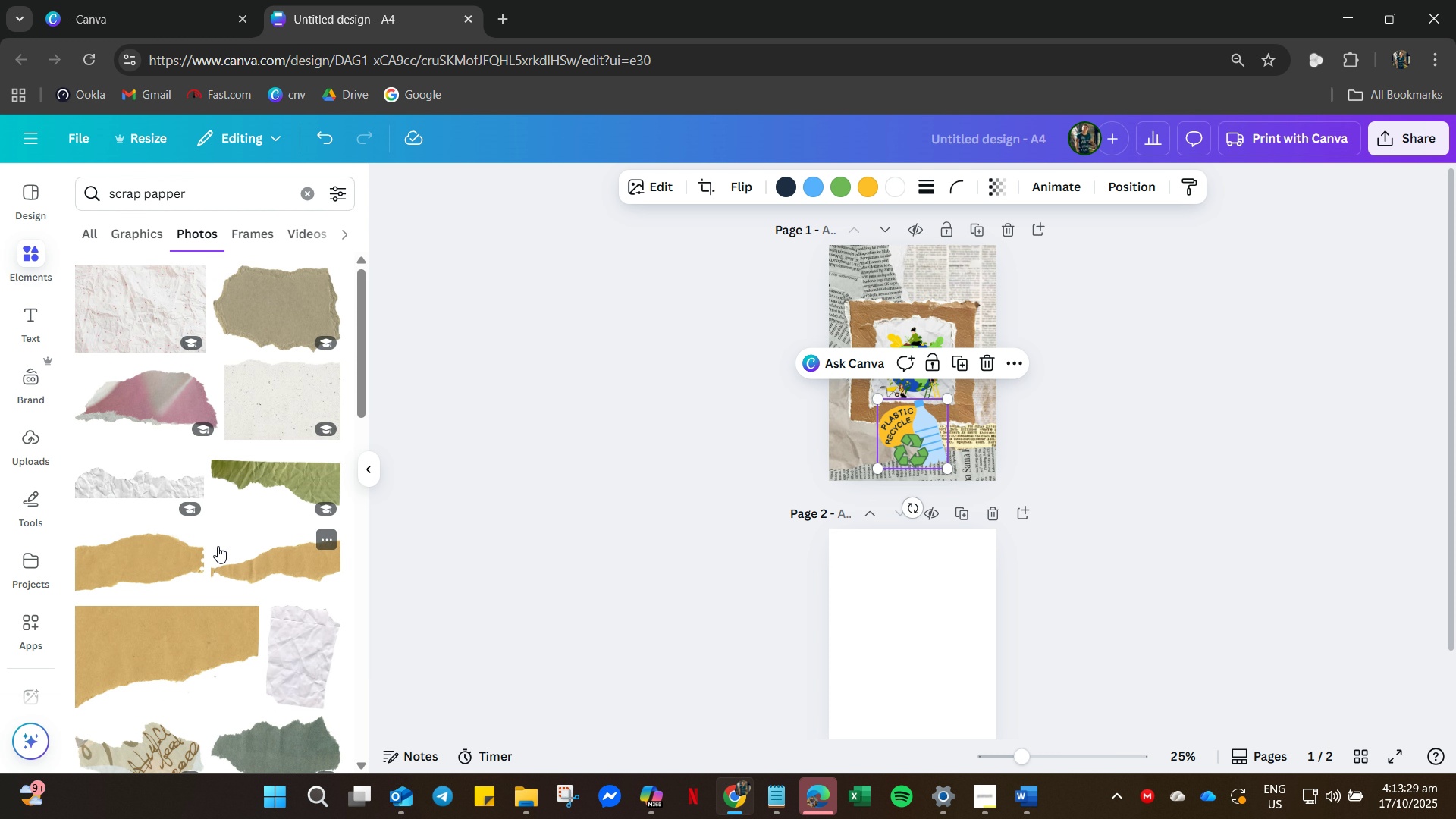 
mouse_move([311, 500])
 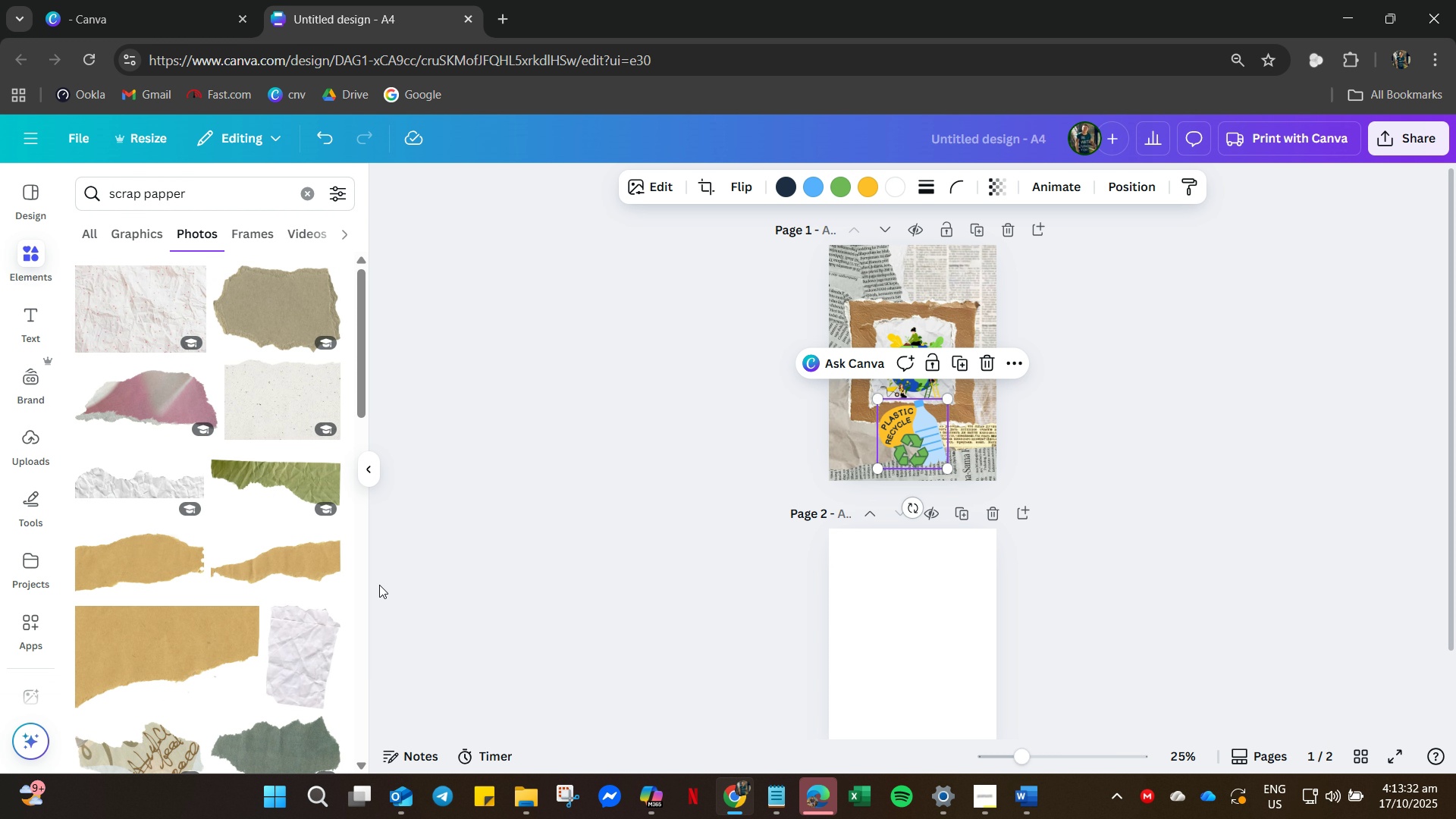 
scroll: coordinate [243, 591], scroll_direction: down, amount: 13.0
 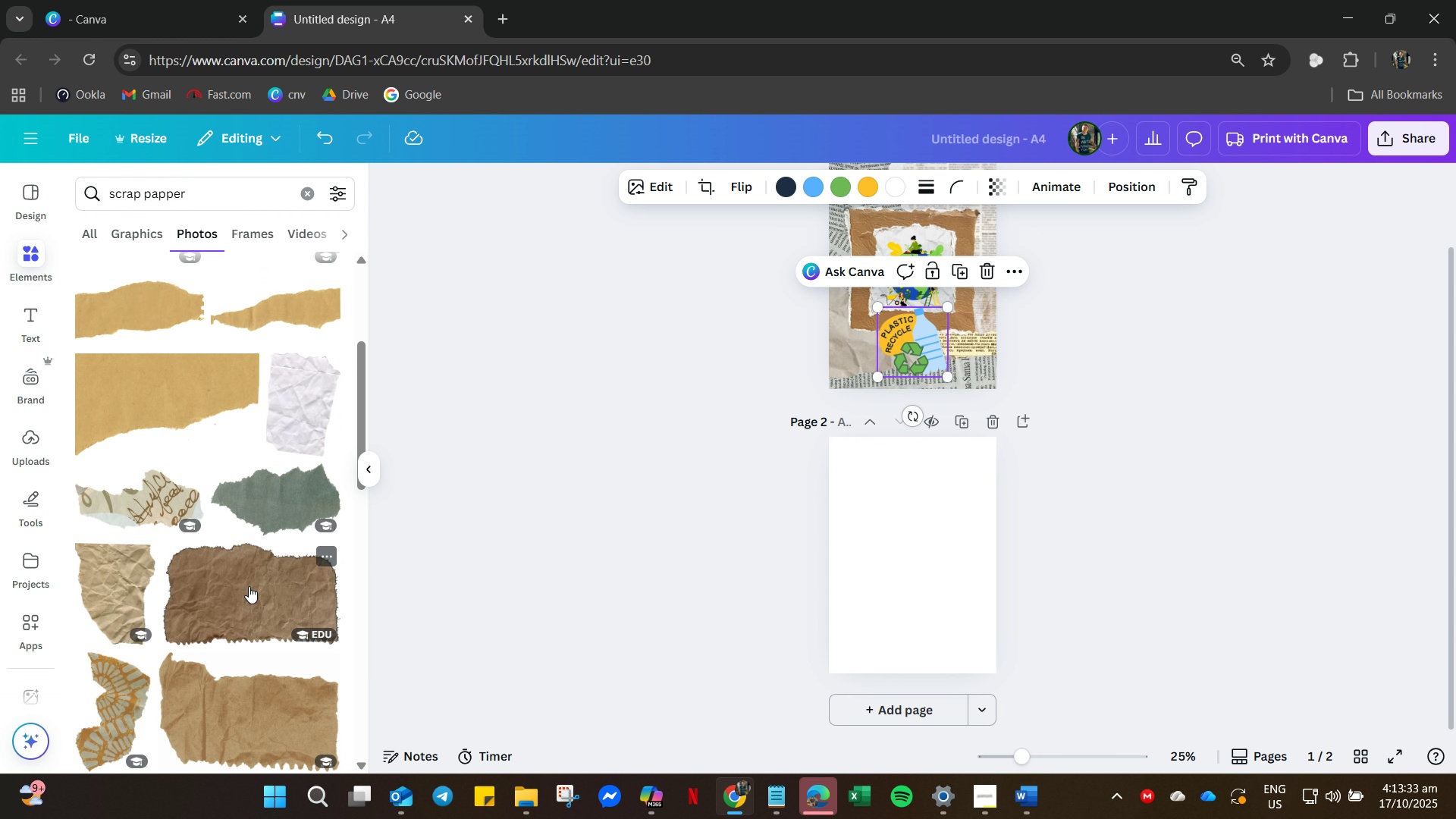 
scroll: coordinate [914, 275], scroll_direction: up, amount: 10.0
 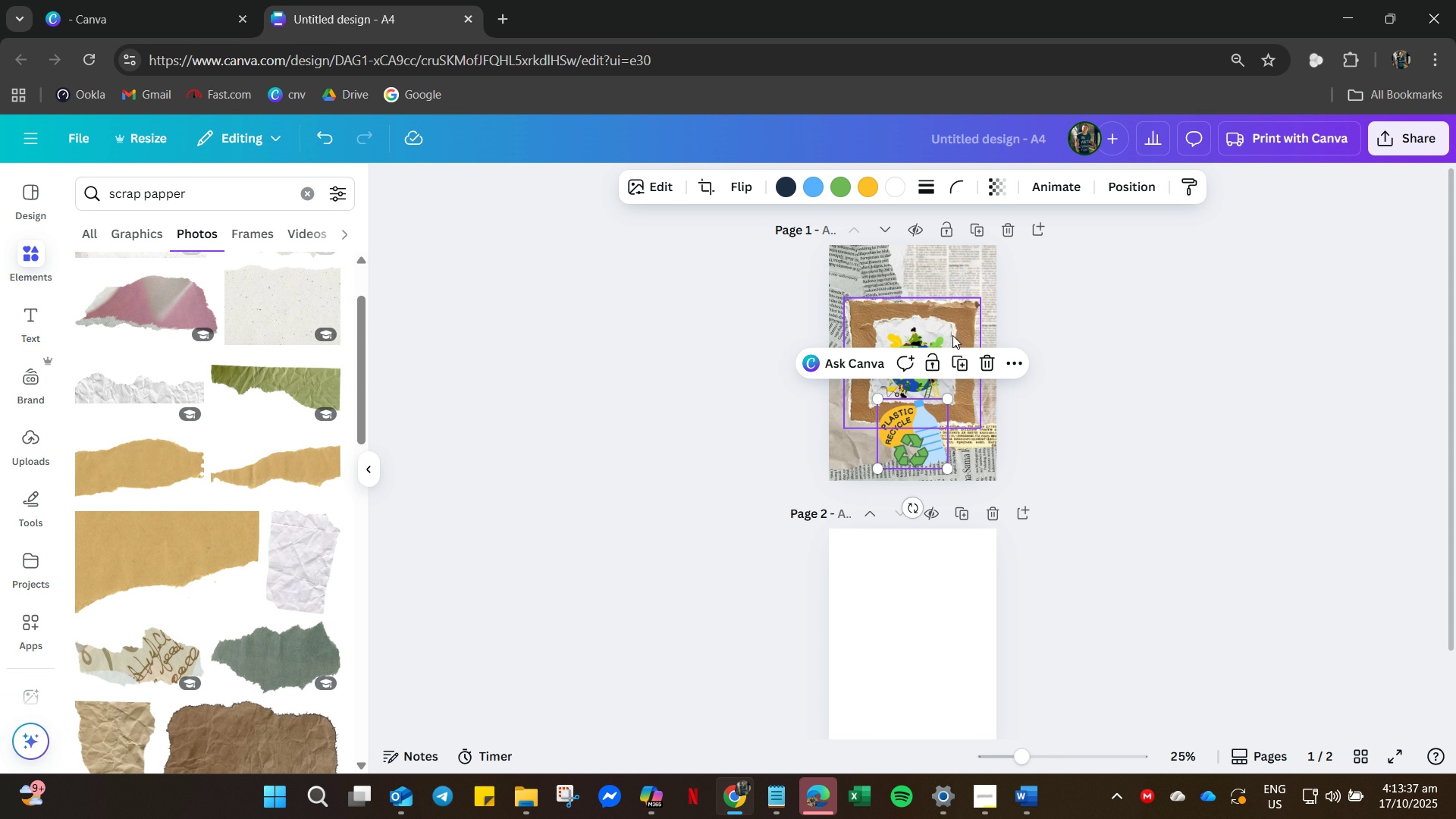 
right_click([953, 334])
 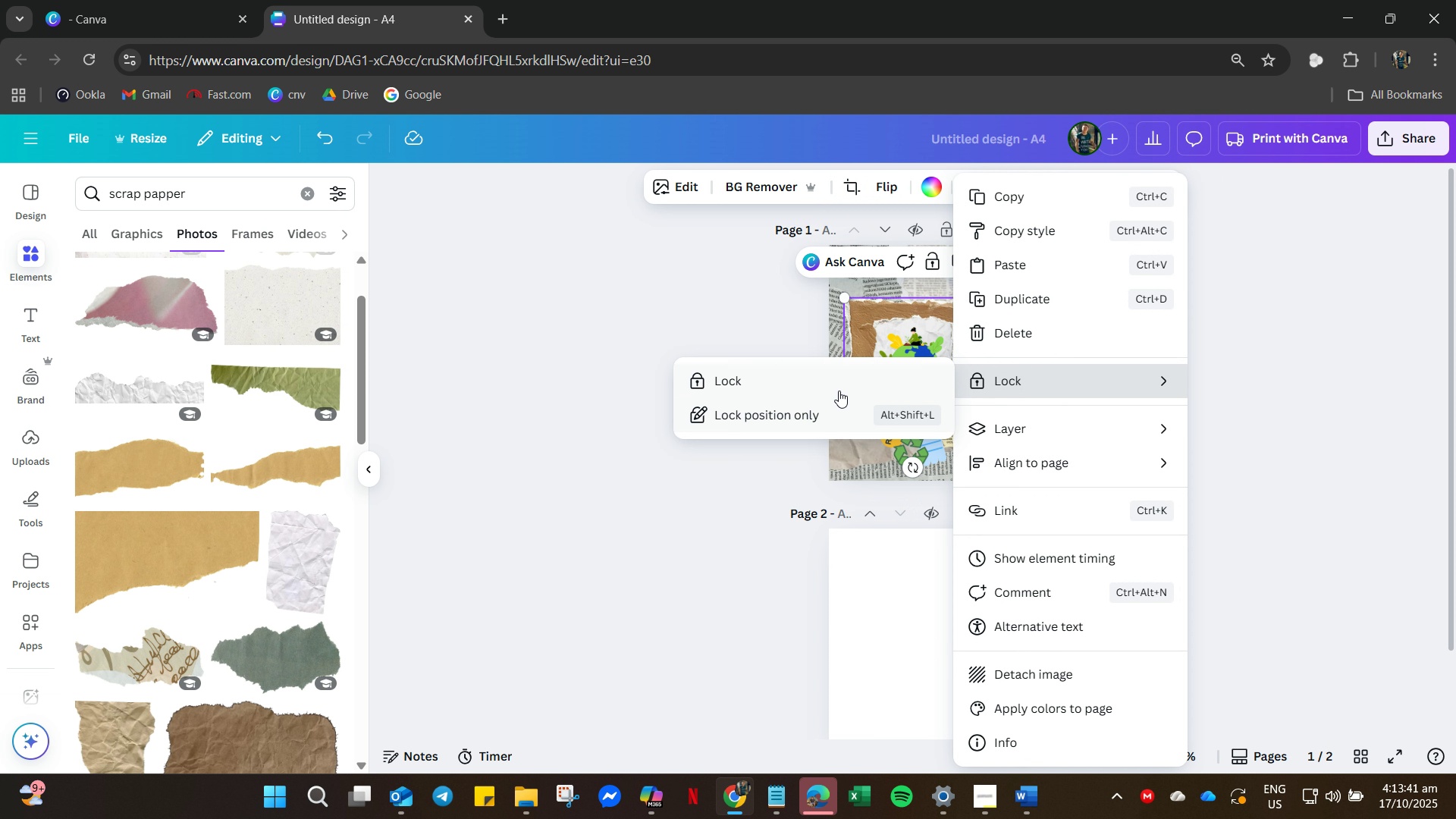 
left_click([621, 356])
 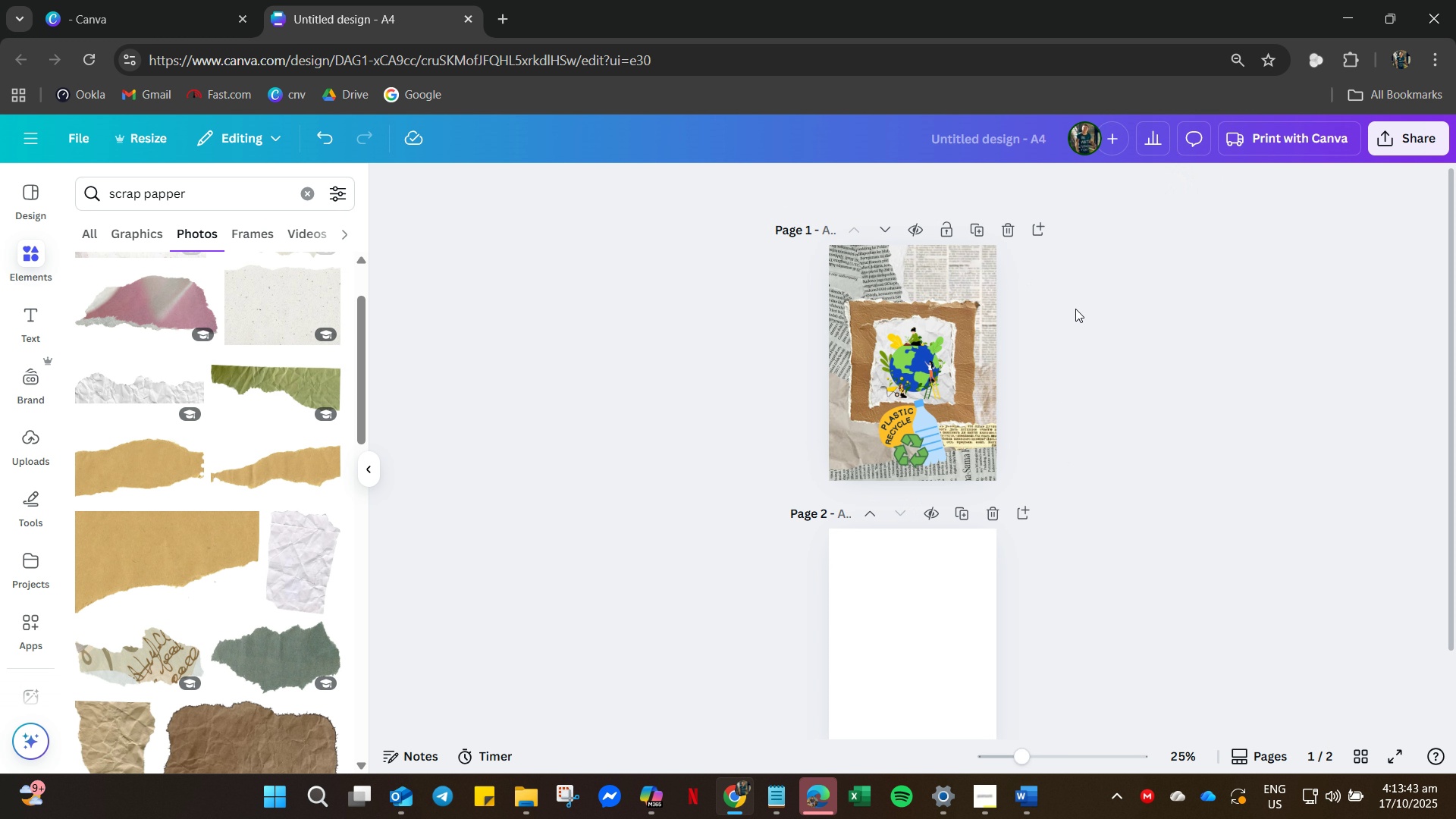 
left_click([1076, 307])
 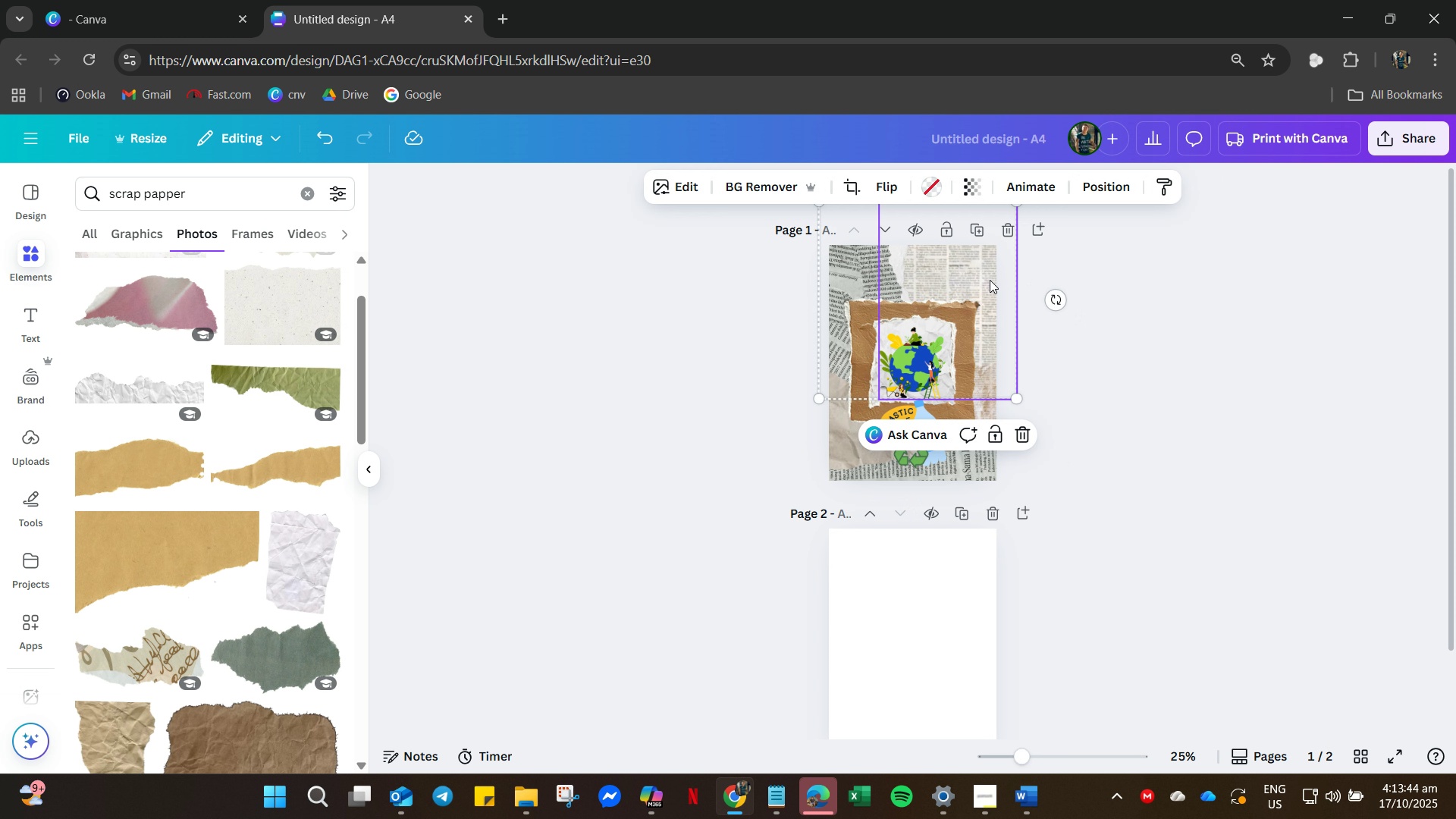 
left_click([990, 280])
 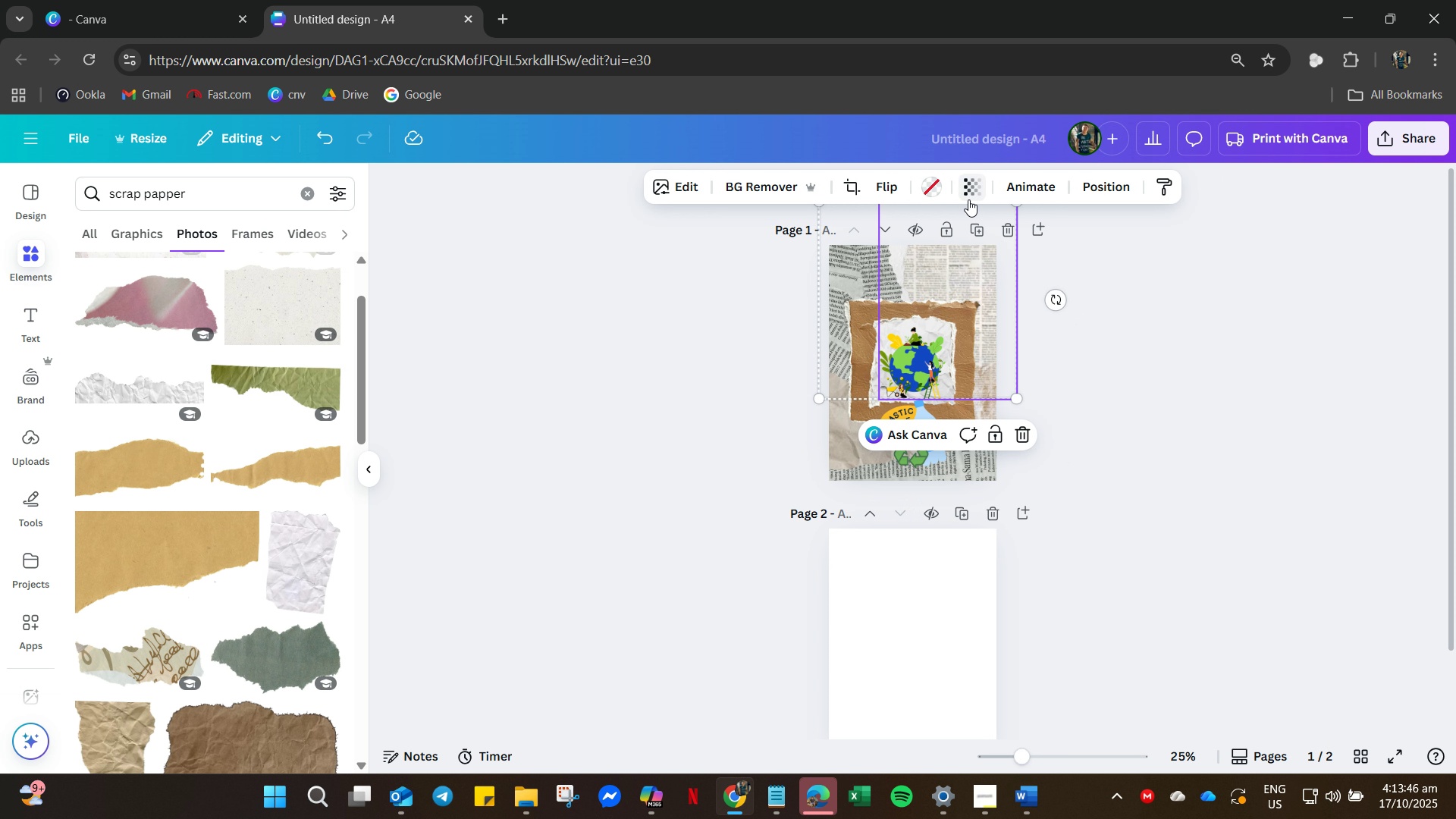 
double_click([974, 196])
 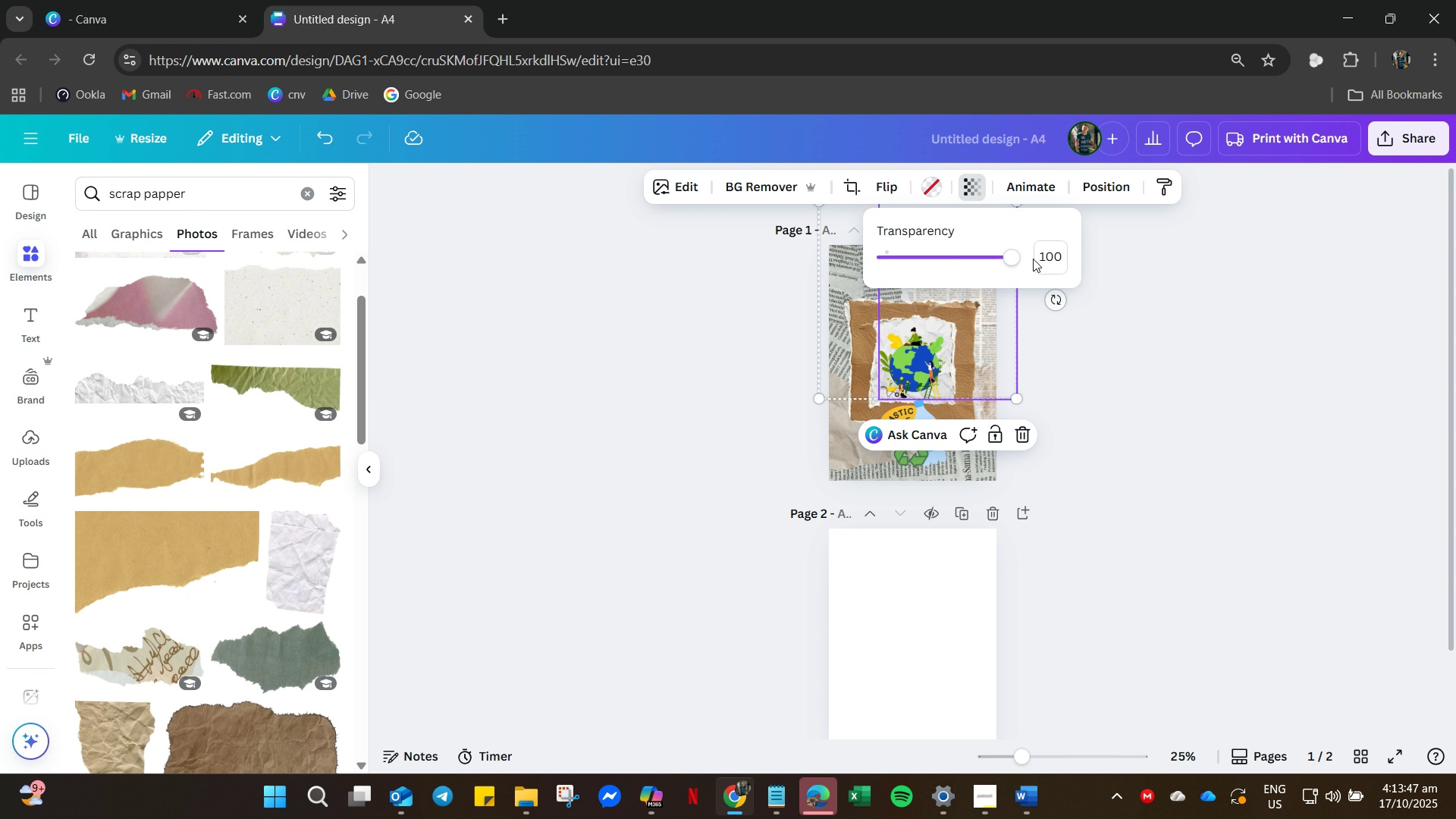 
left_click([1044, 256])
 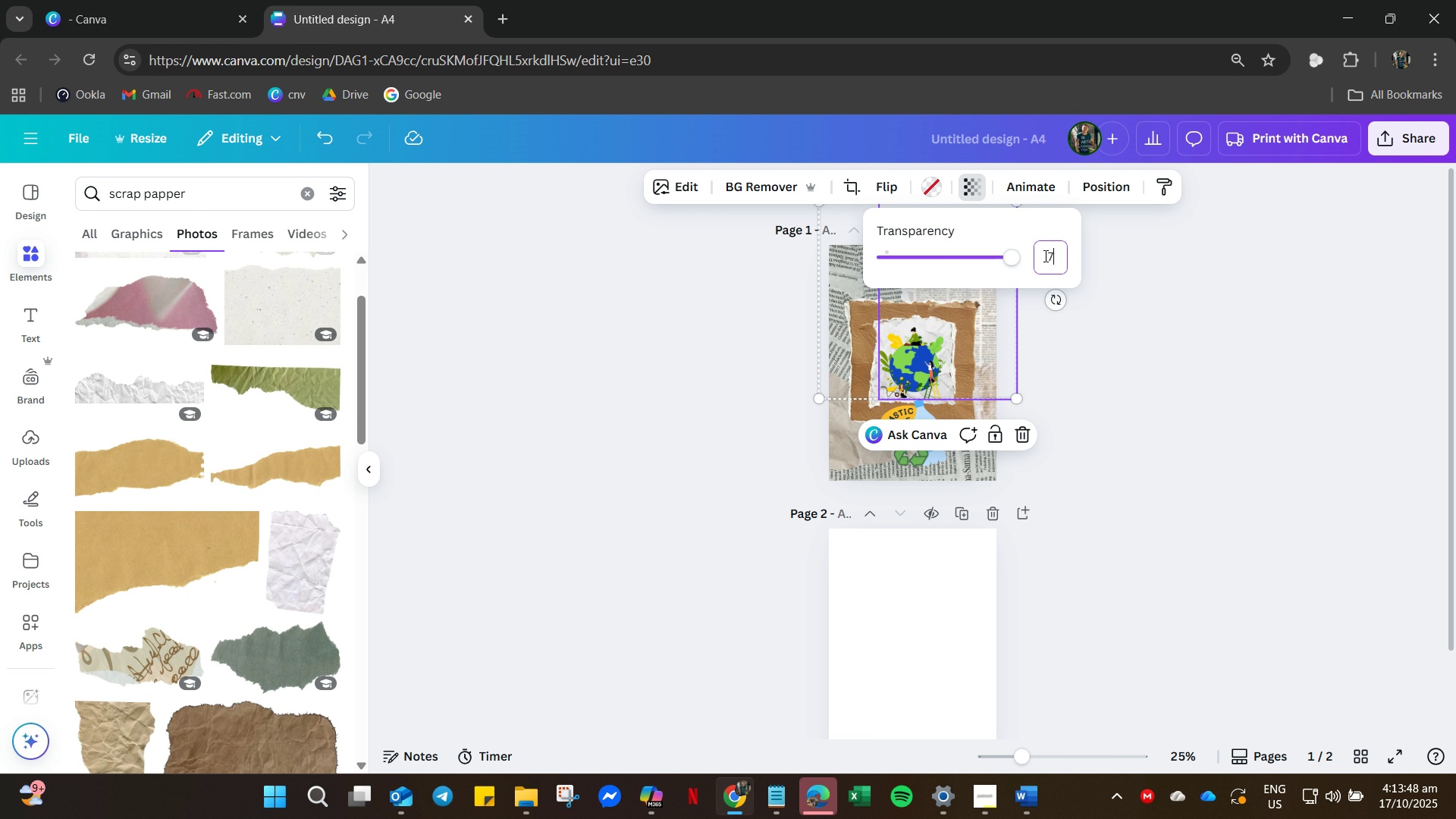 
key(Numpad7)
 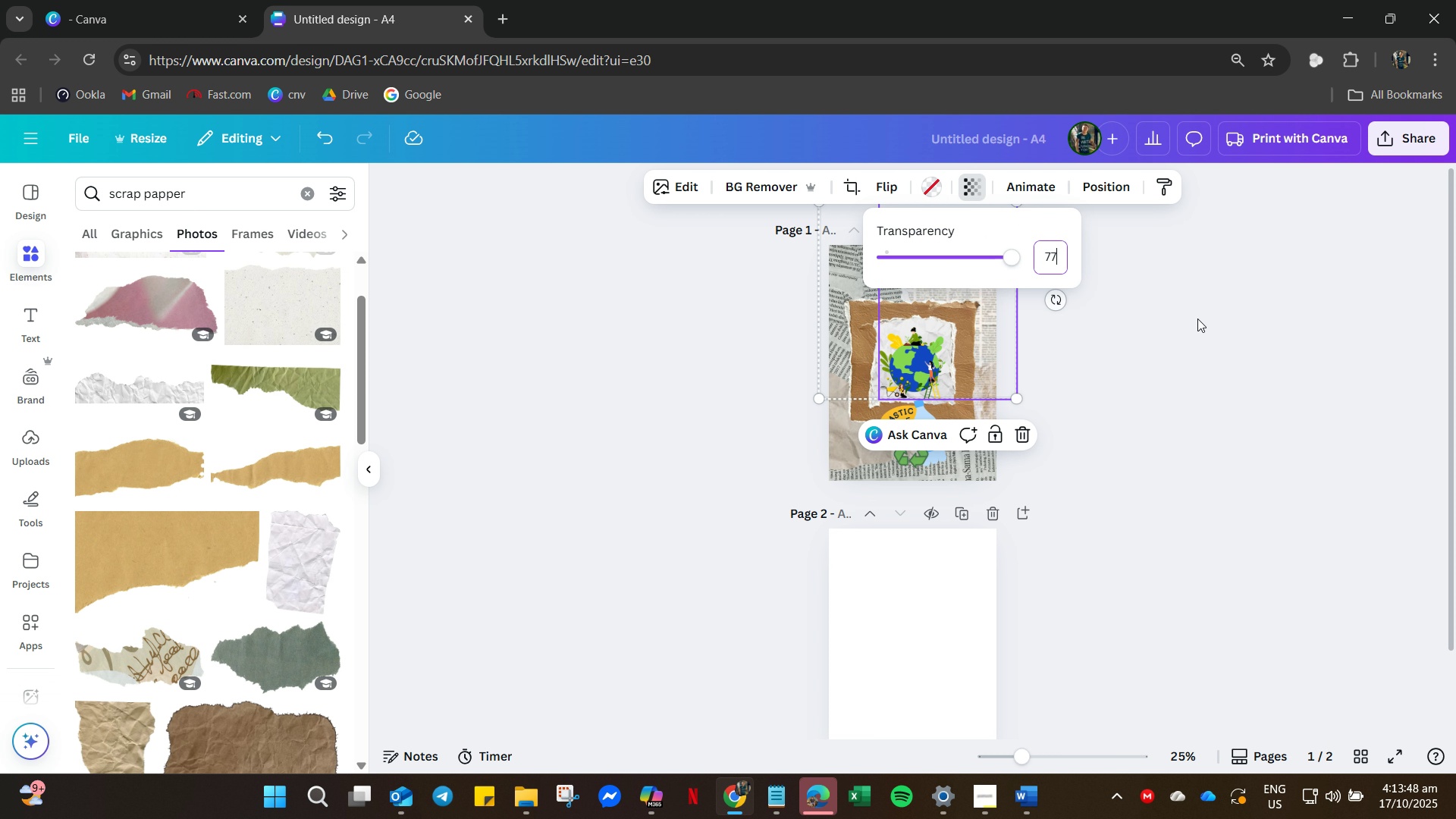 
key(Numpad7)
 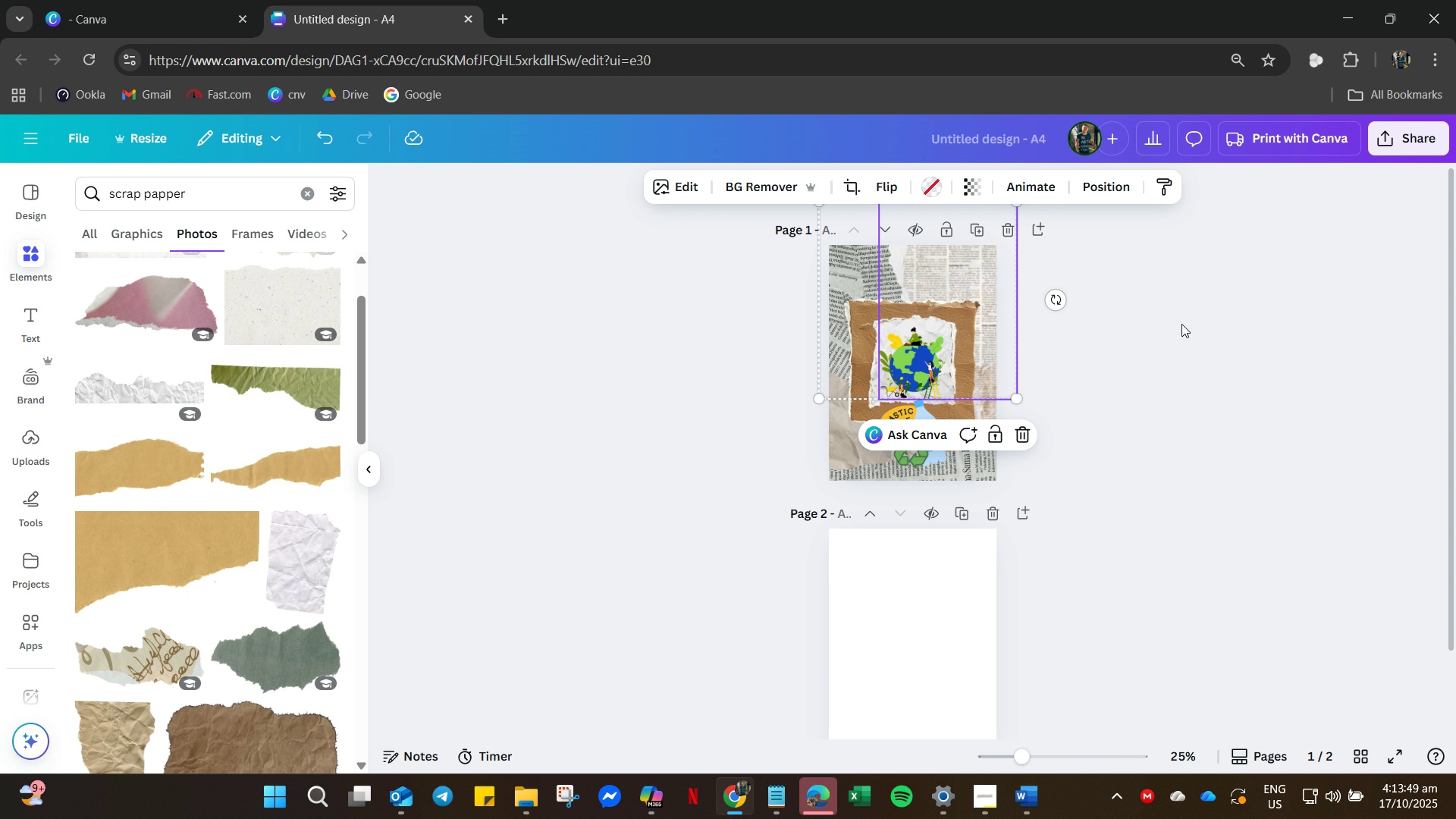 
left_click([1184, 324])
 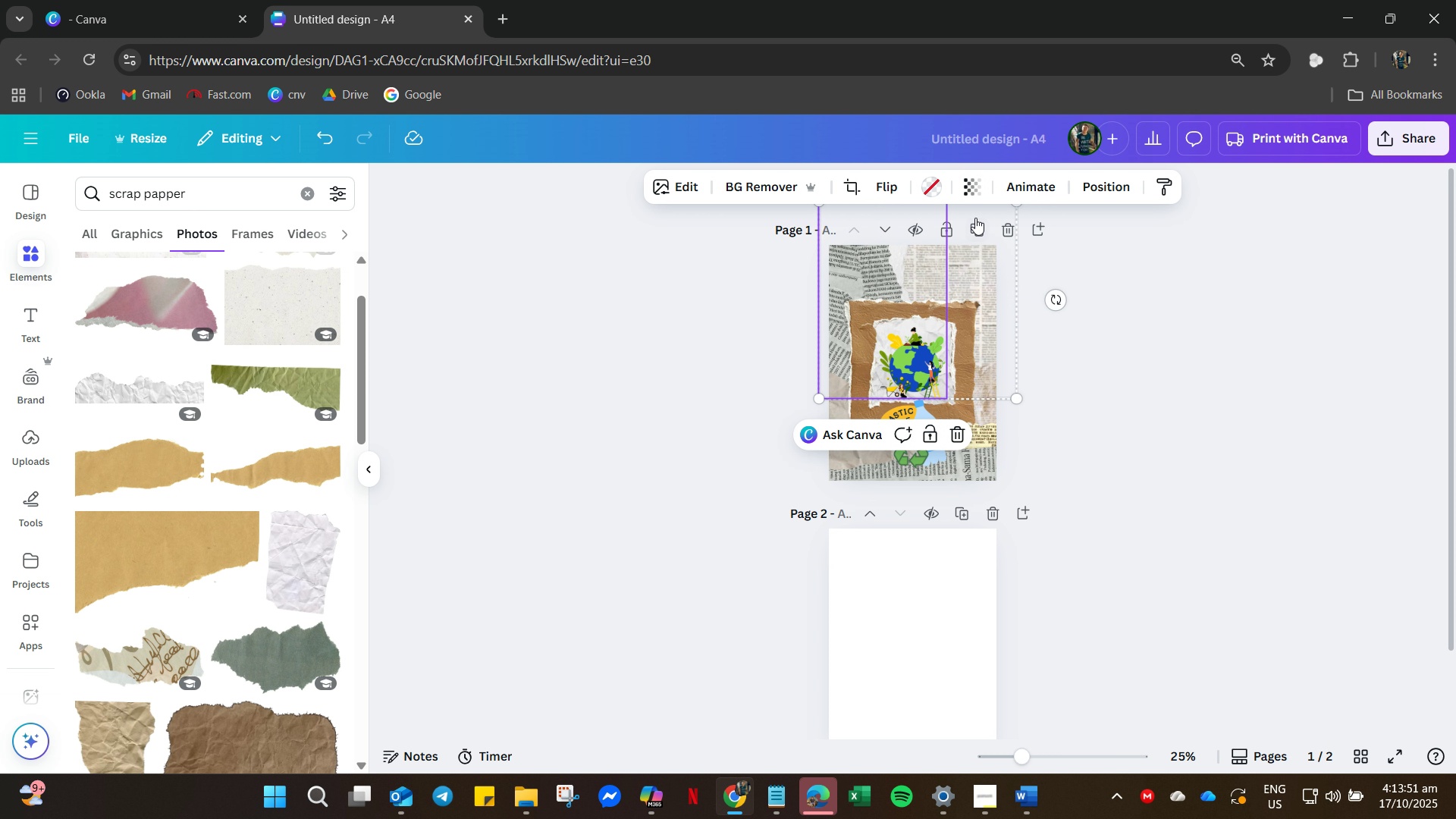 
left_click([971, 193])
 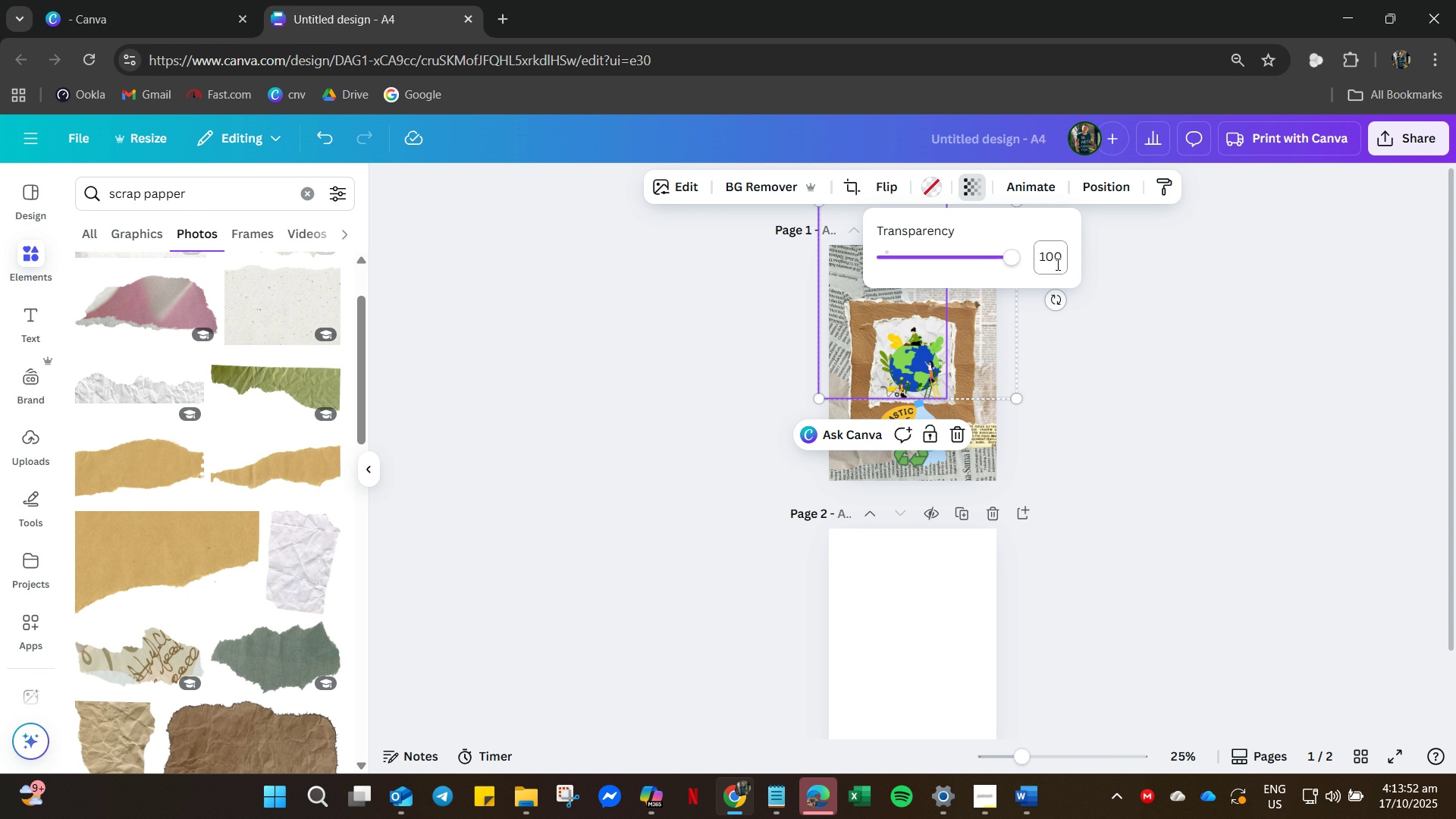 
left_click([1056, 264])
 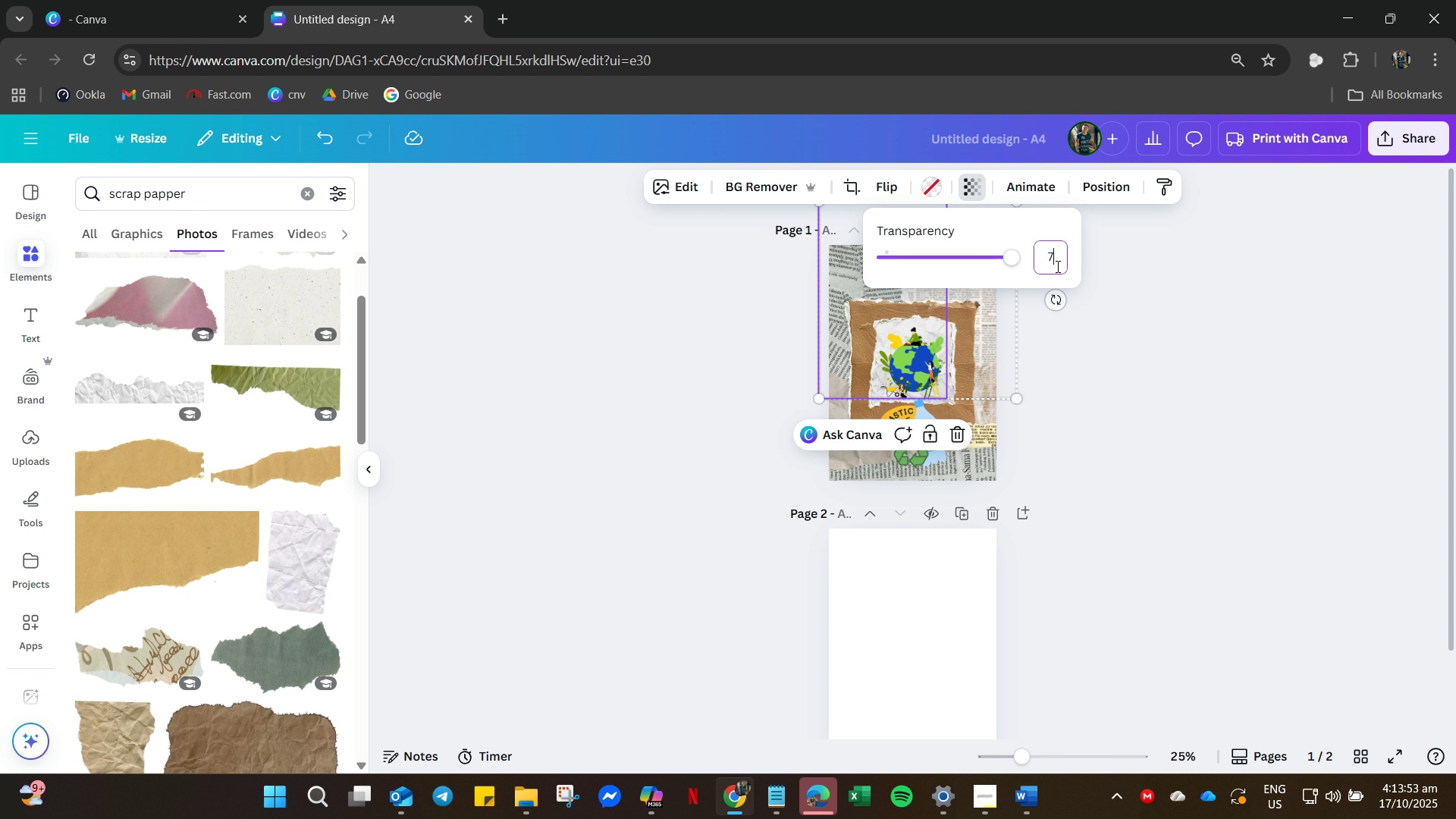 
key(Numpad7)
 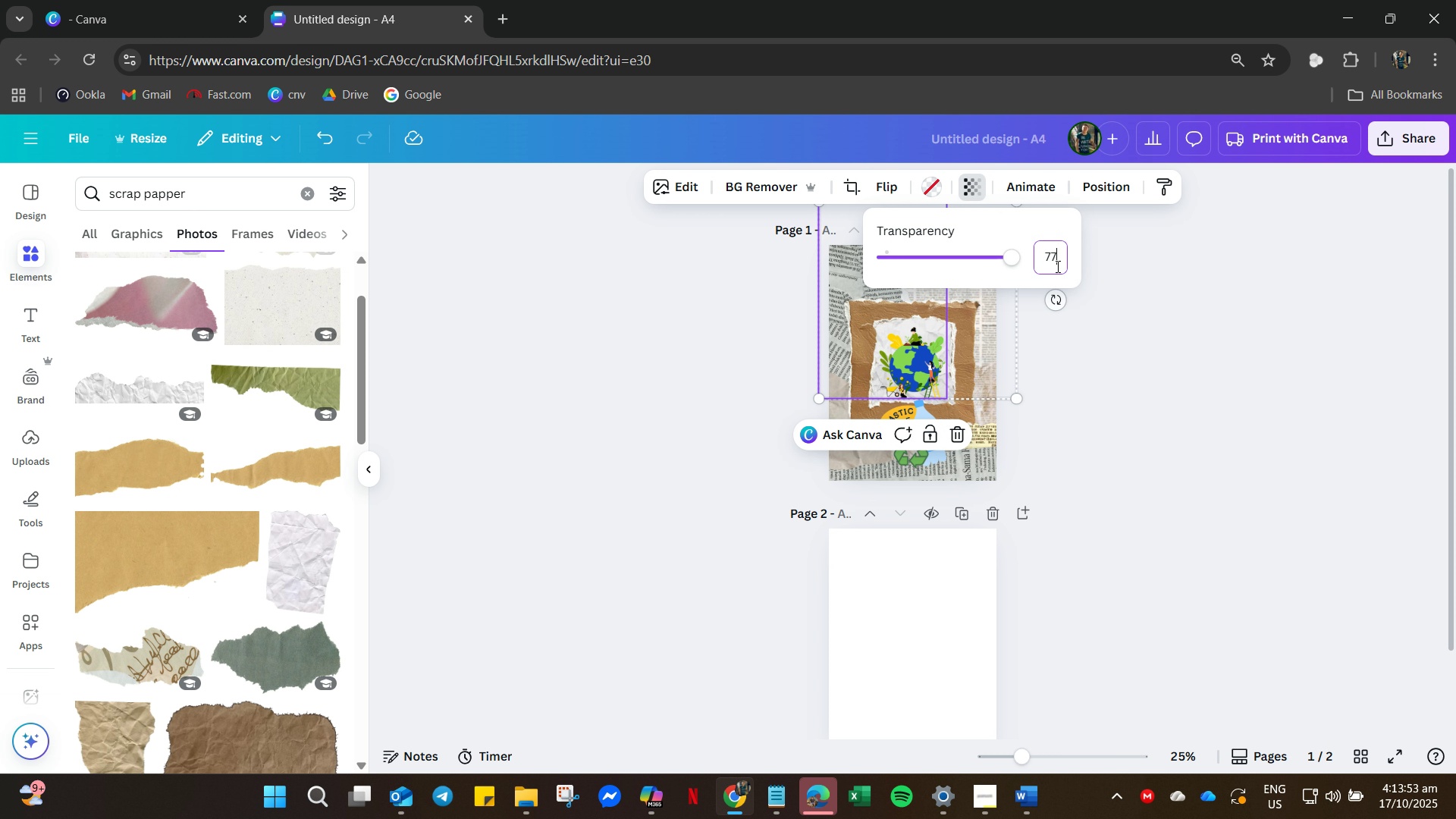 
key(Numpad7)
 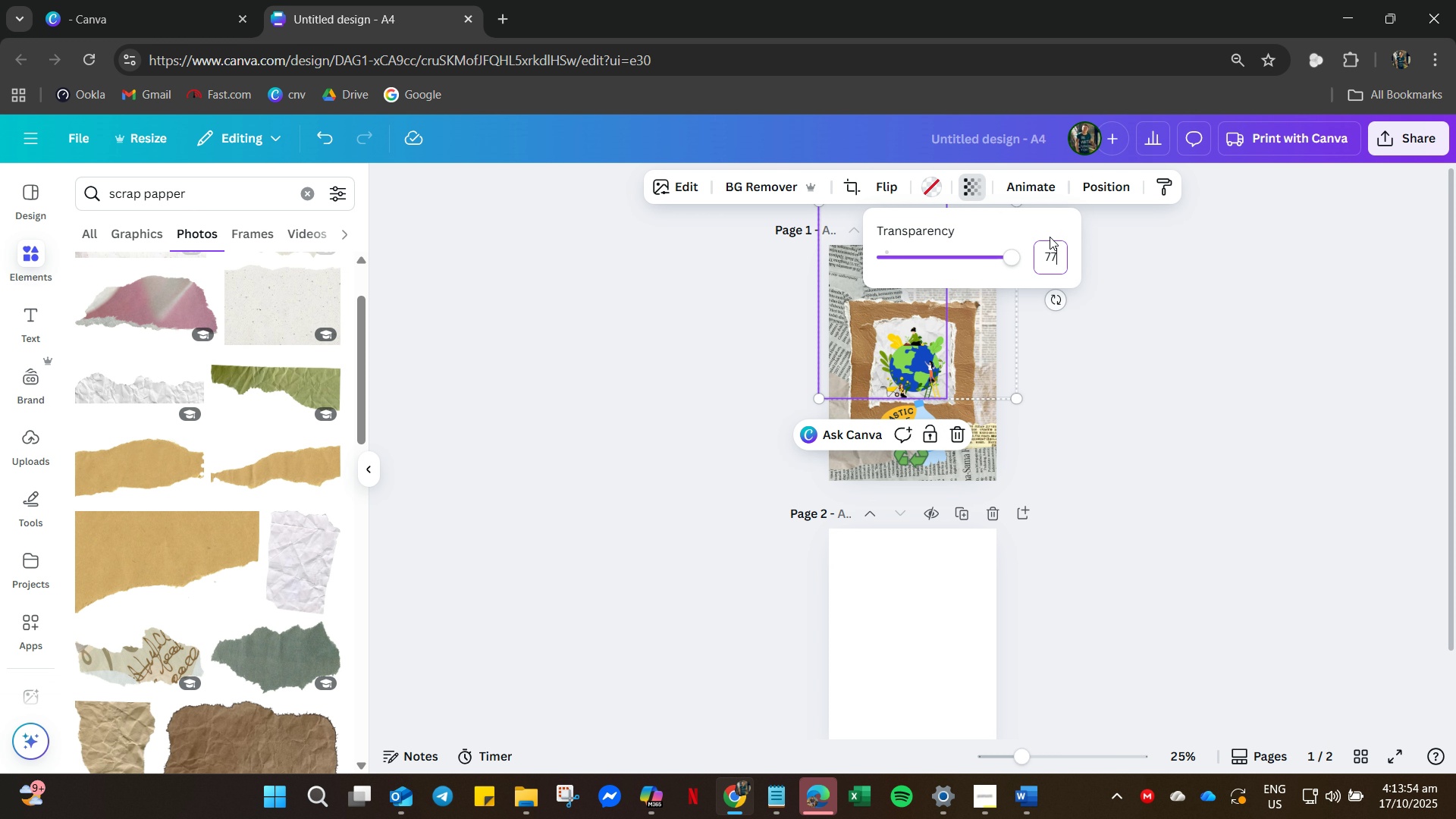 
left_click([1054, 230])
 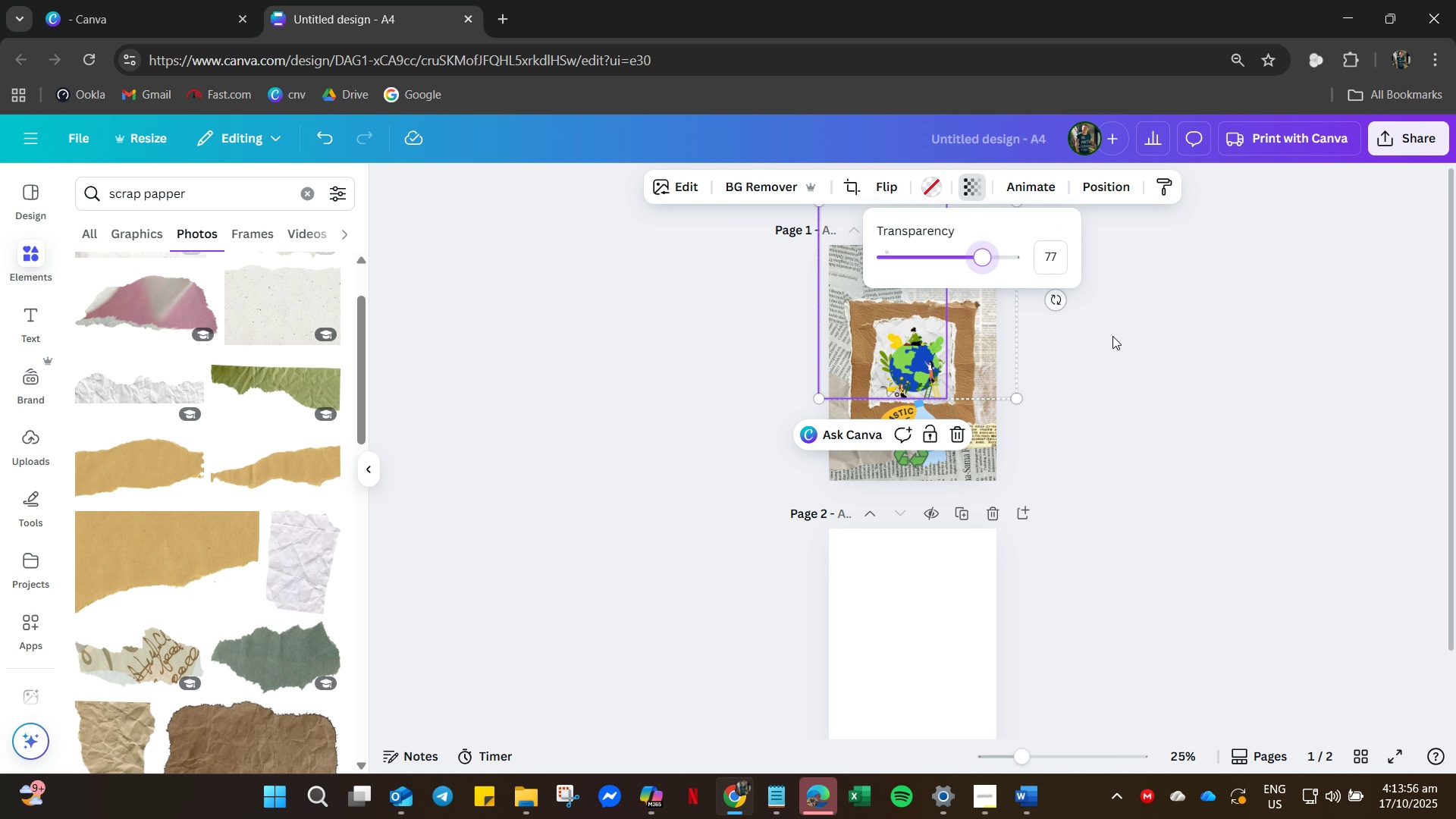 
left_click([1112, 336])
 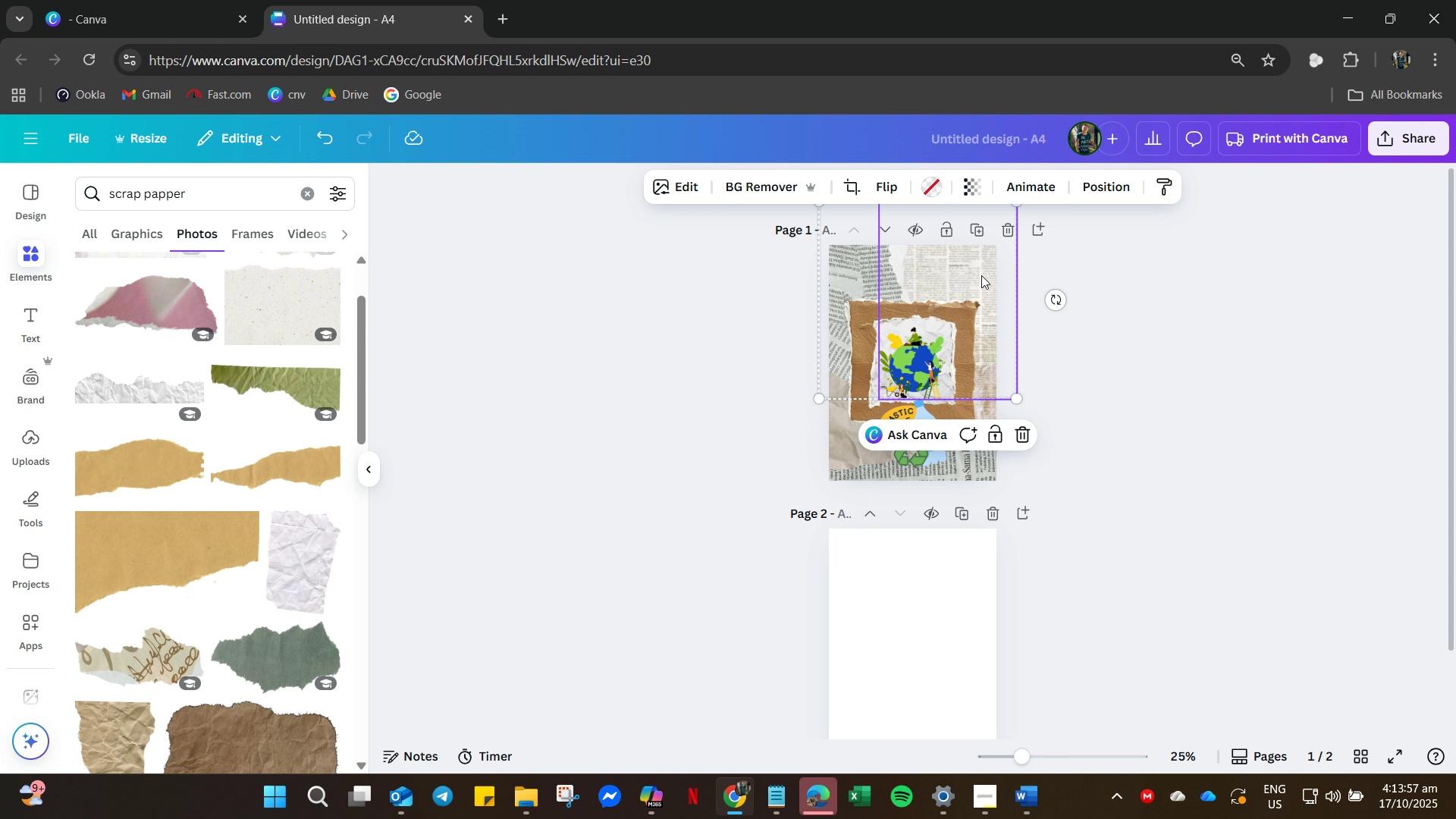 
left_click([981, 275])
 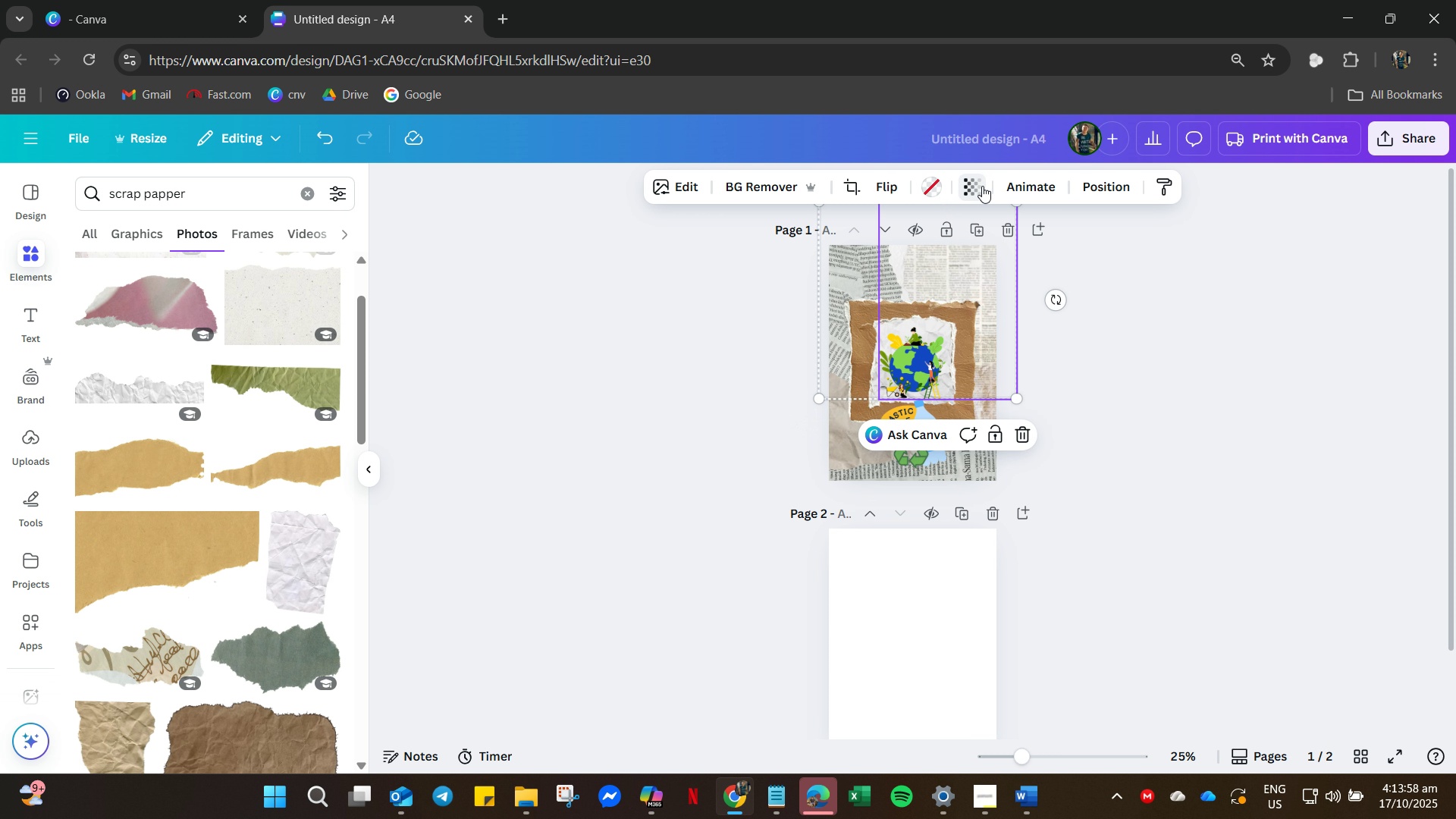 
left_click([982, 186])
 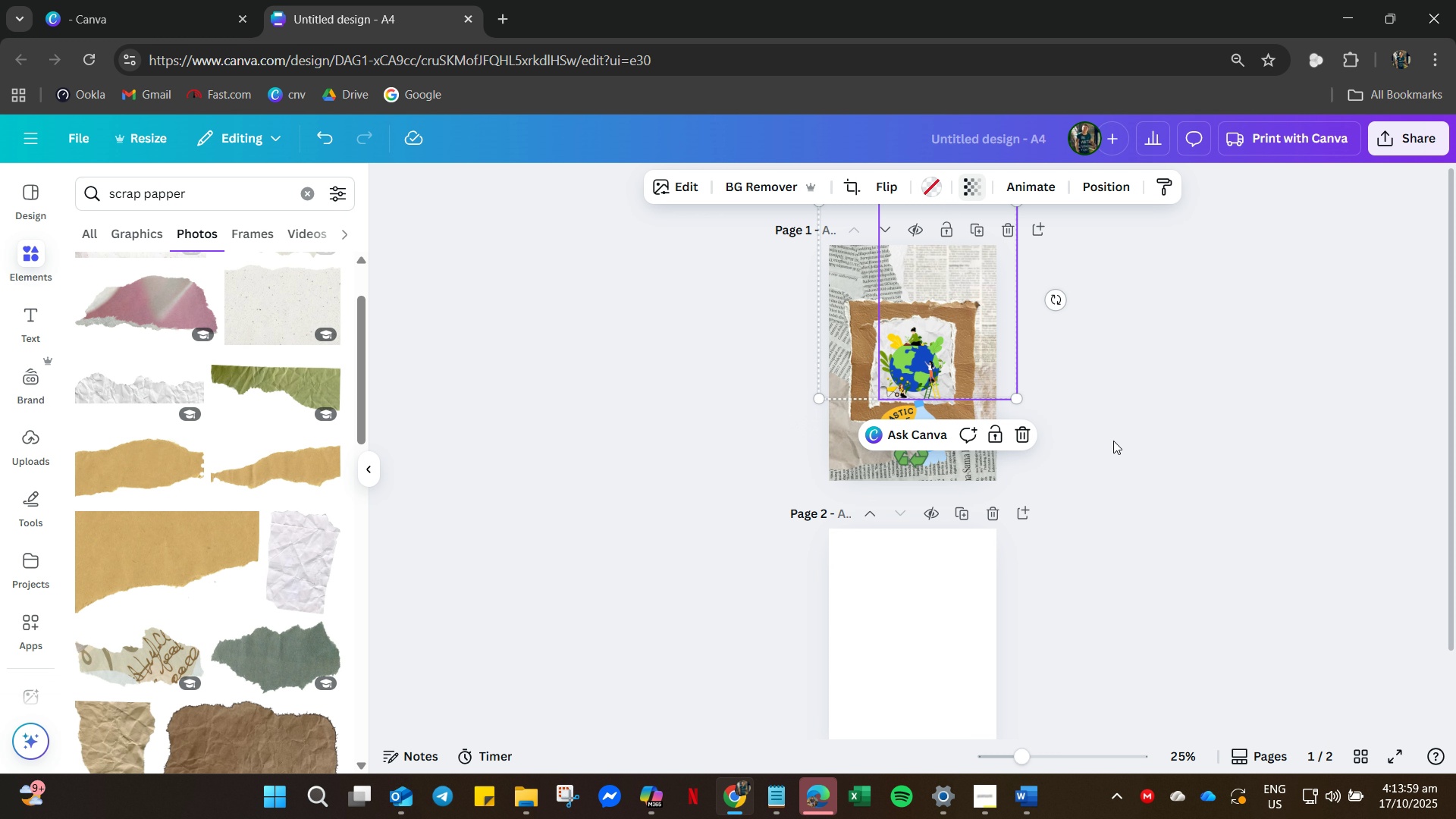 
left_click([1113, 441])
 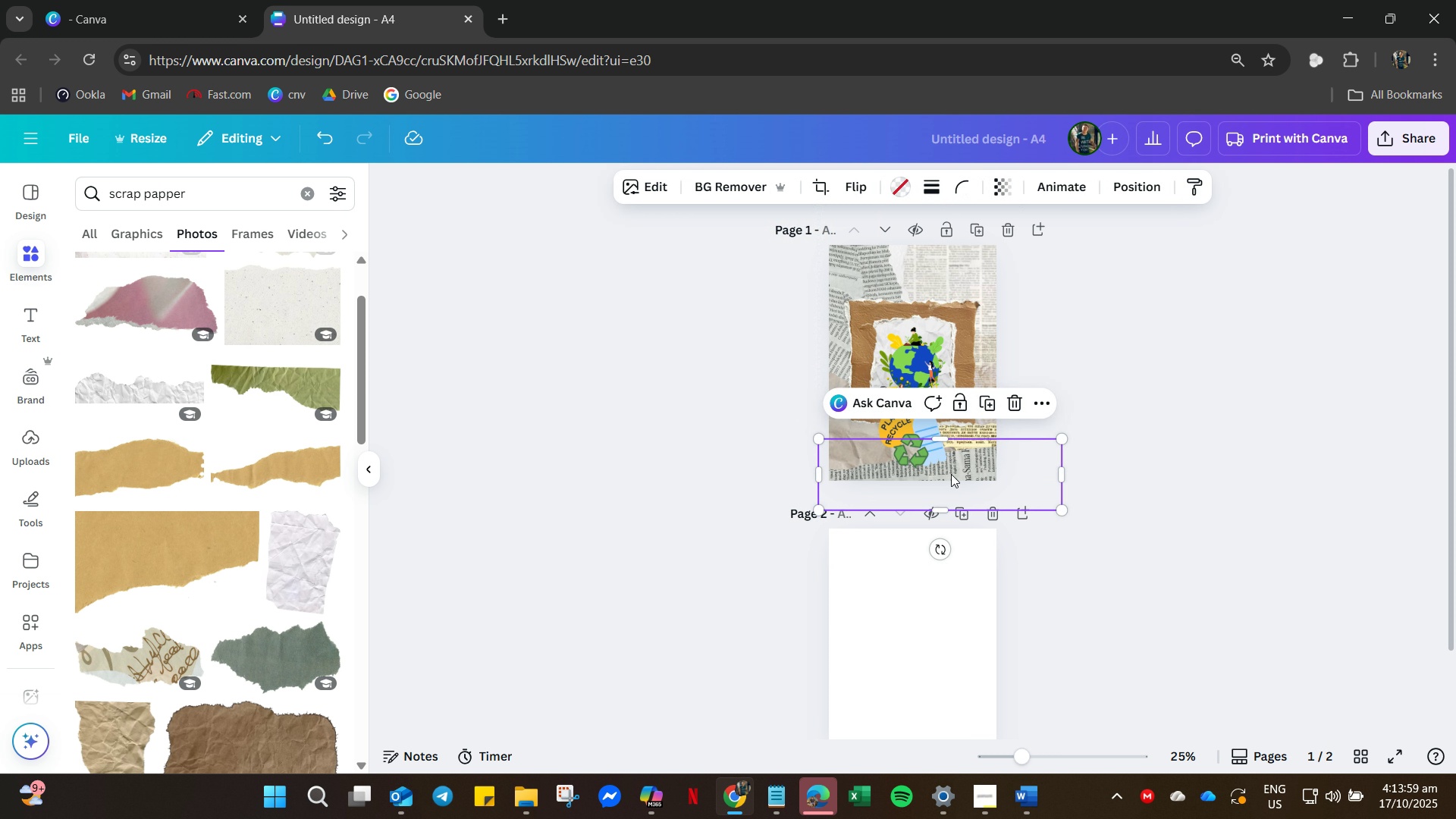 
left_click([951, 474])
 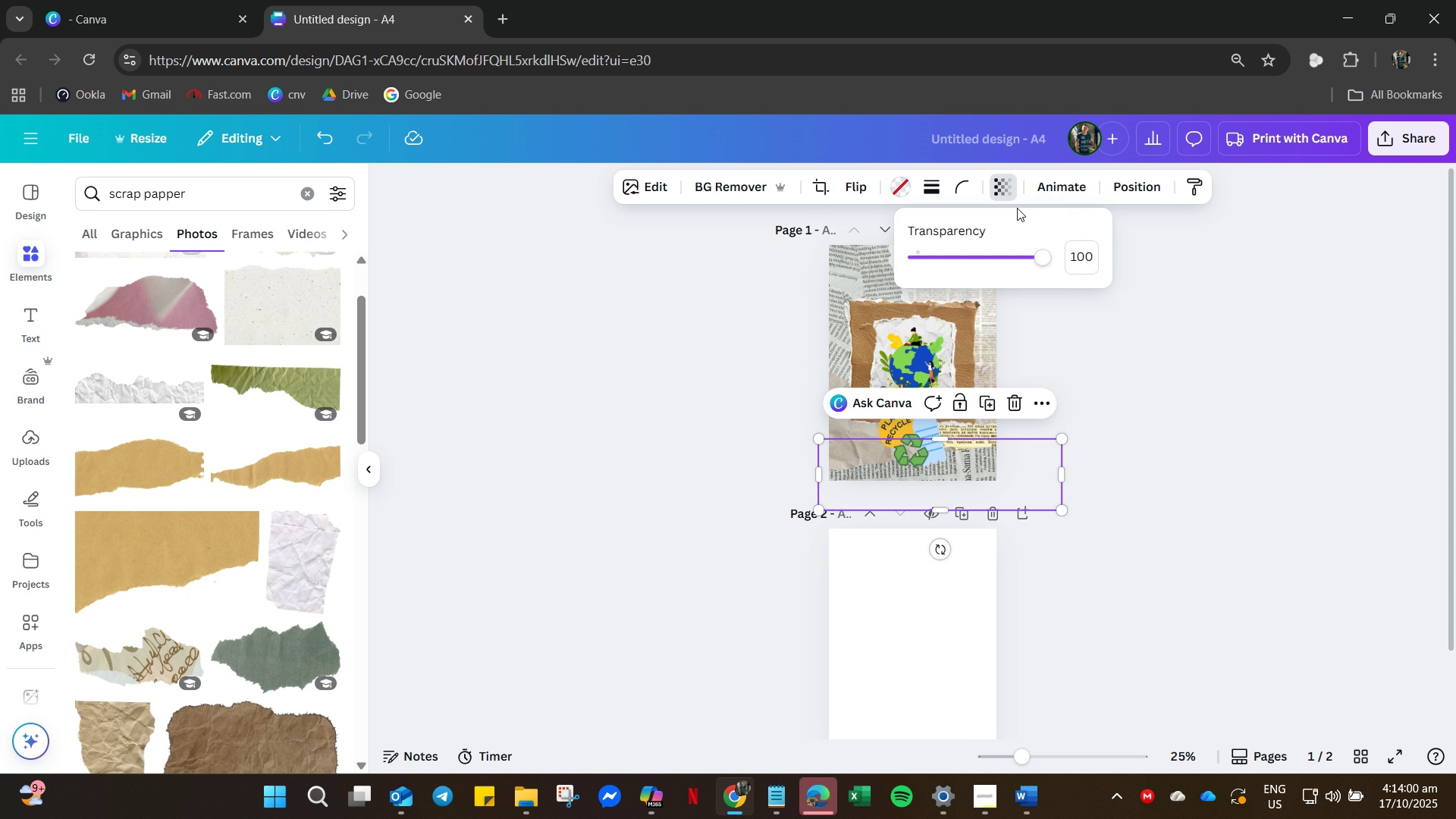 
key(Numpad7)
 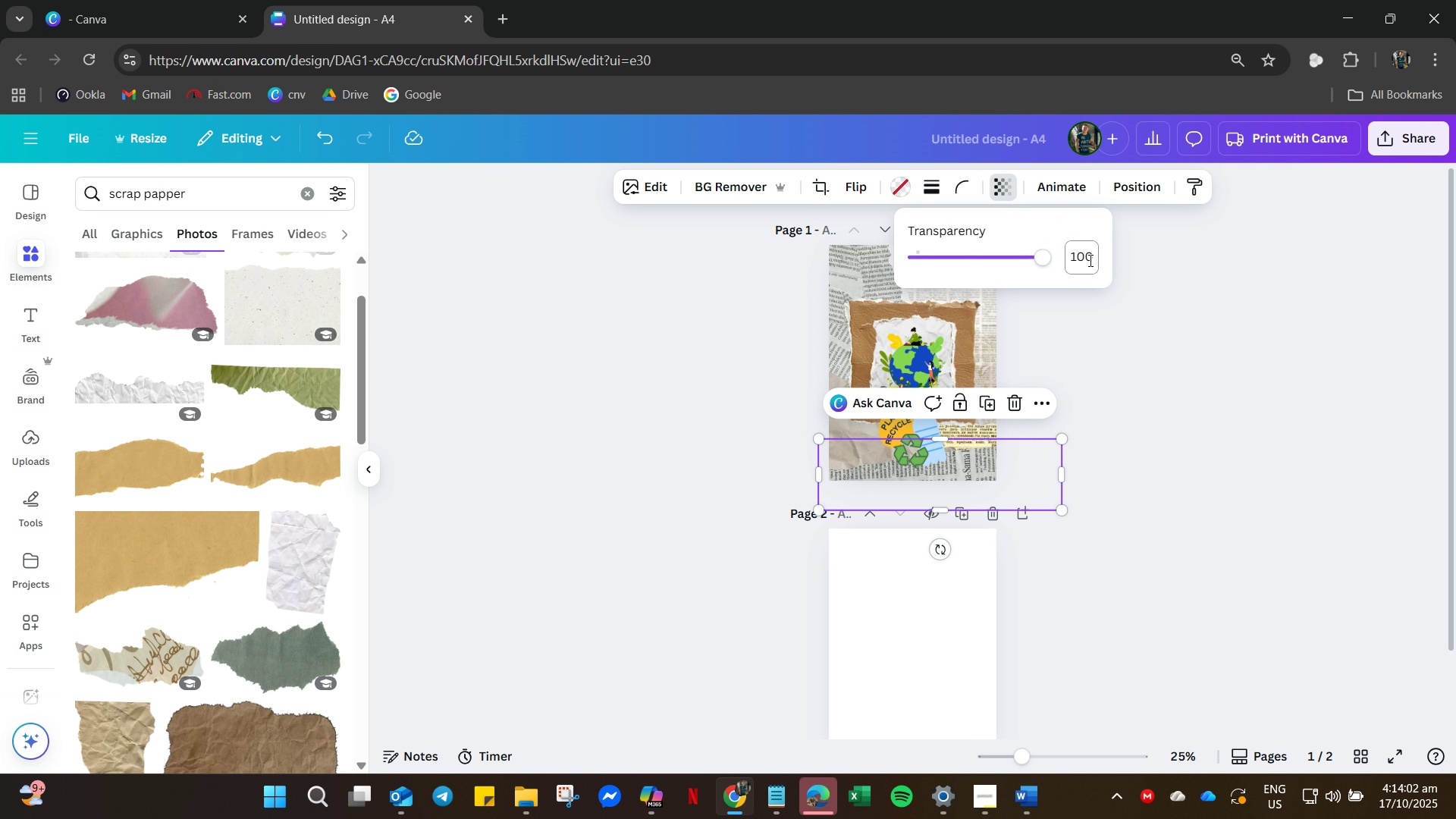 
left_click([1089, 258])
 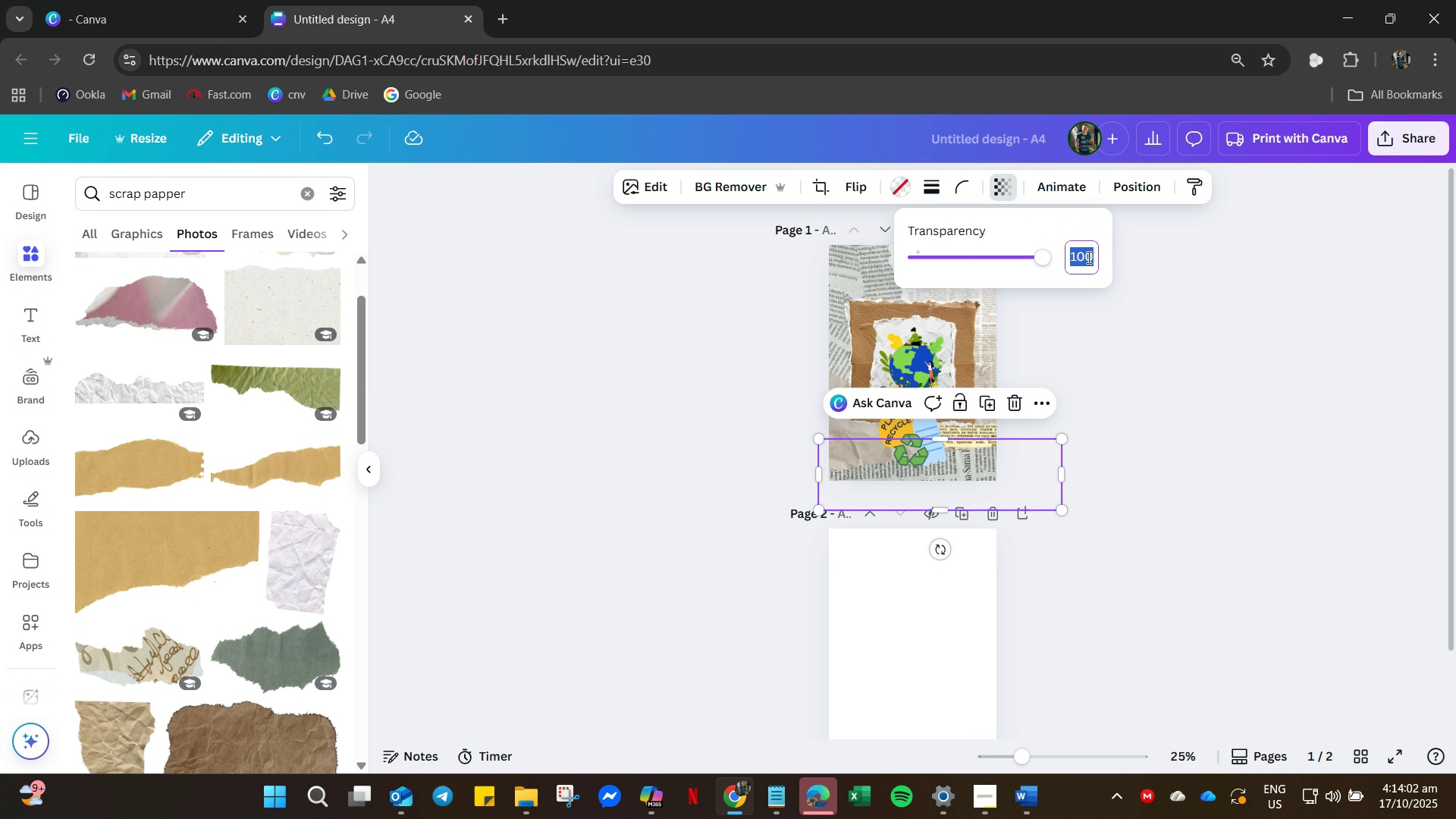 
key(Numpad7)
 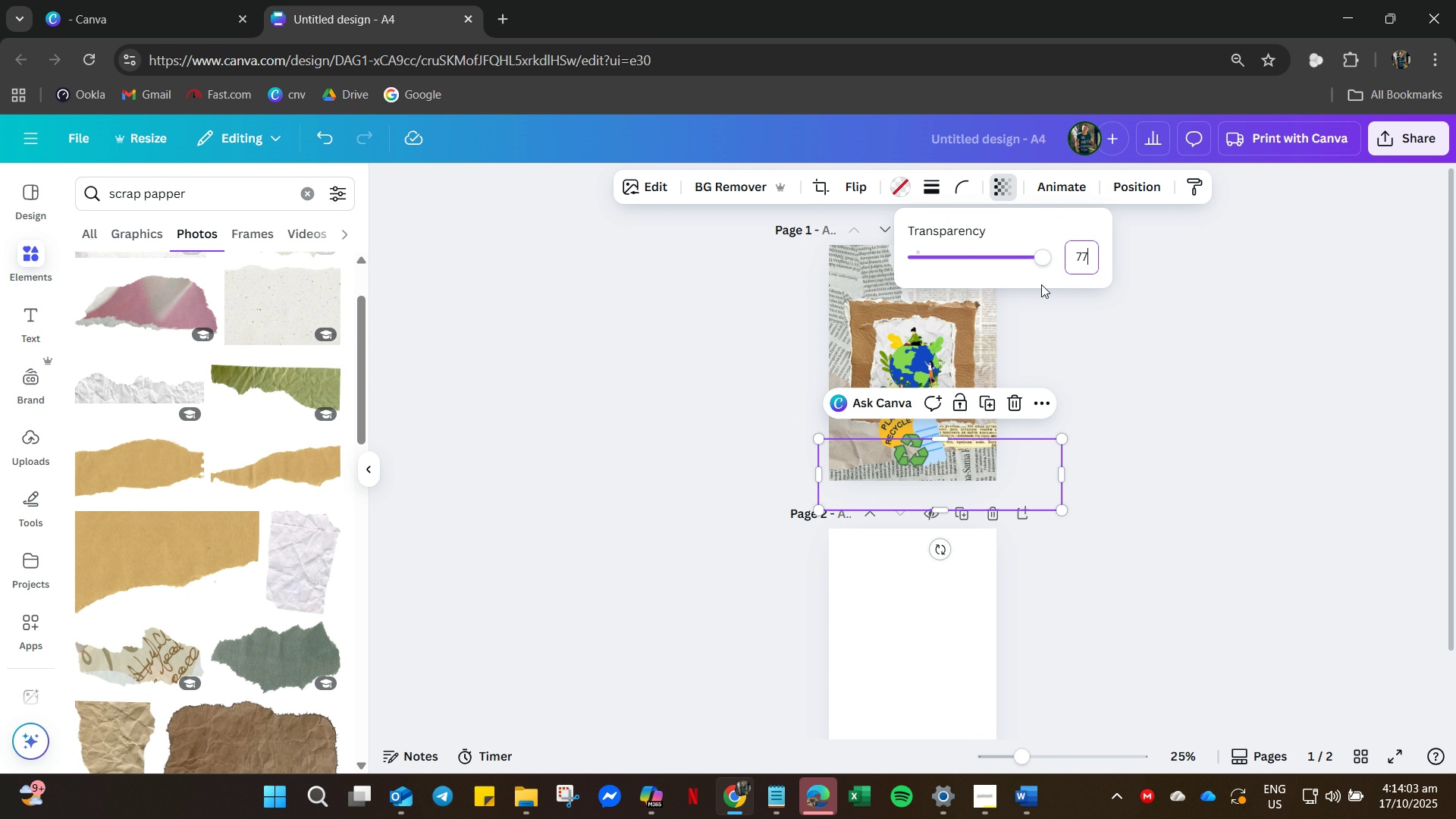 
key(Numpad7)
 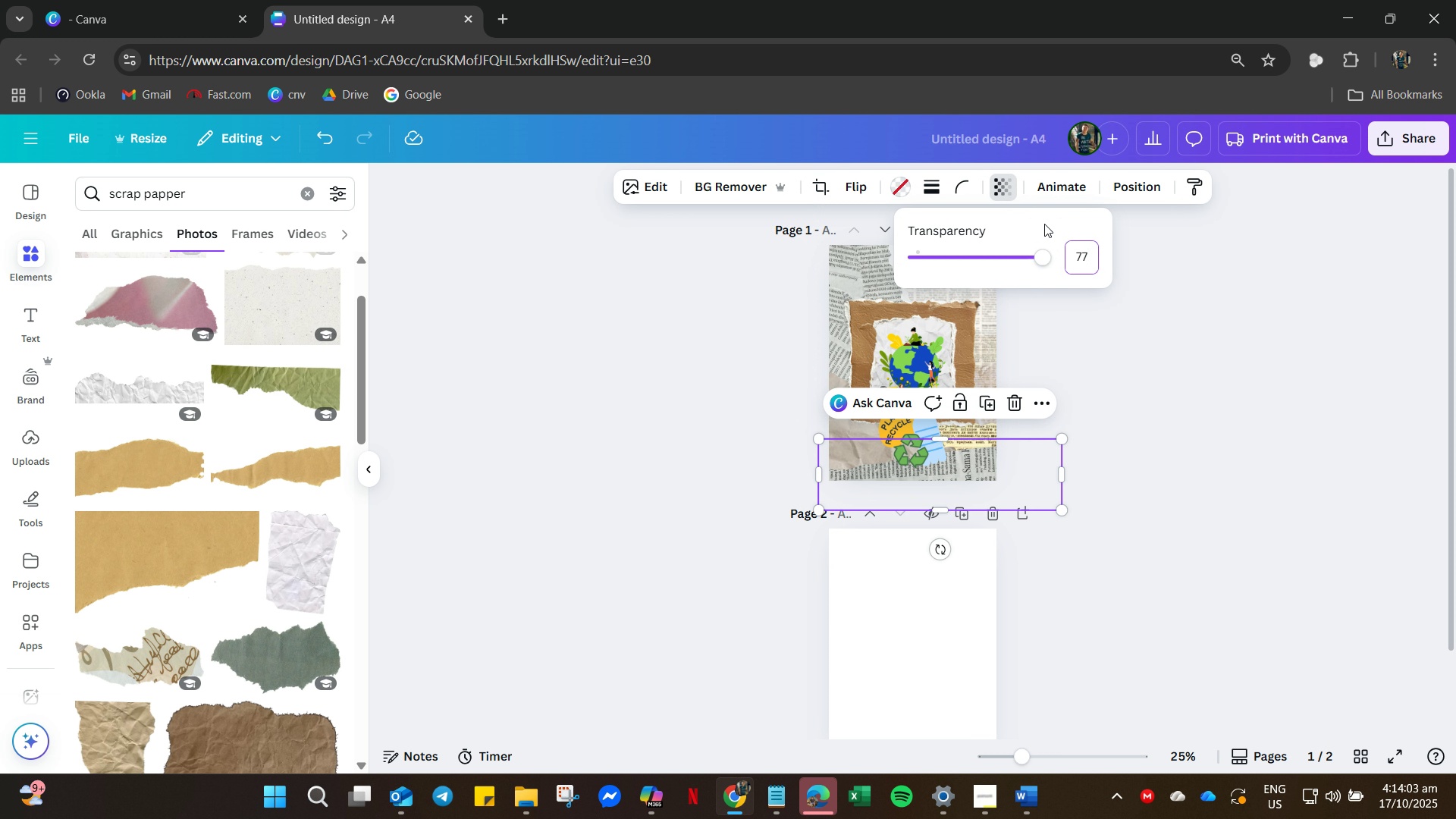 
left_click([1044, 224])
 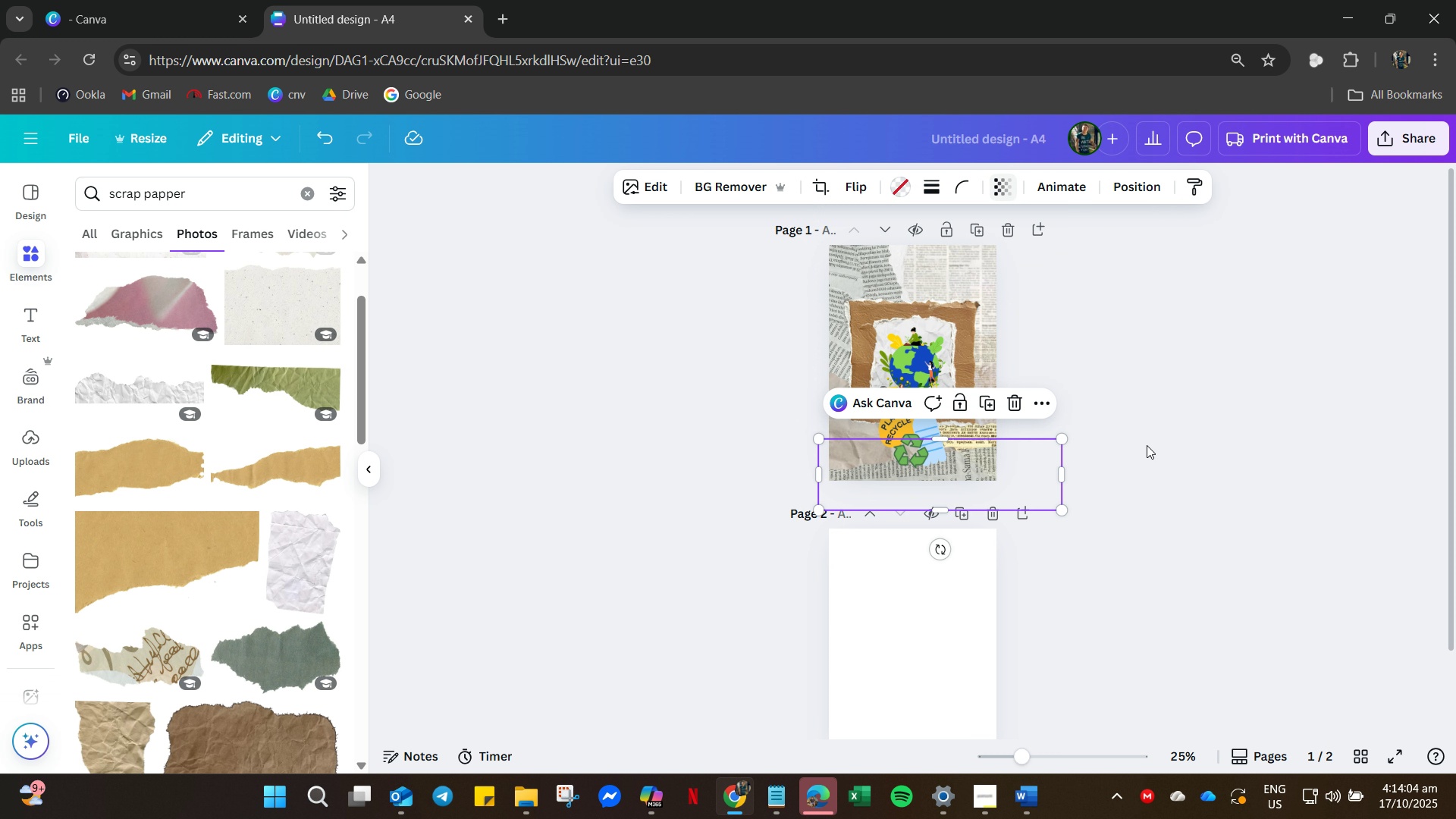 
left_click([1147, 445])
 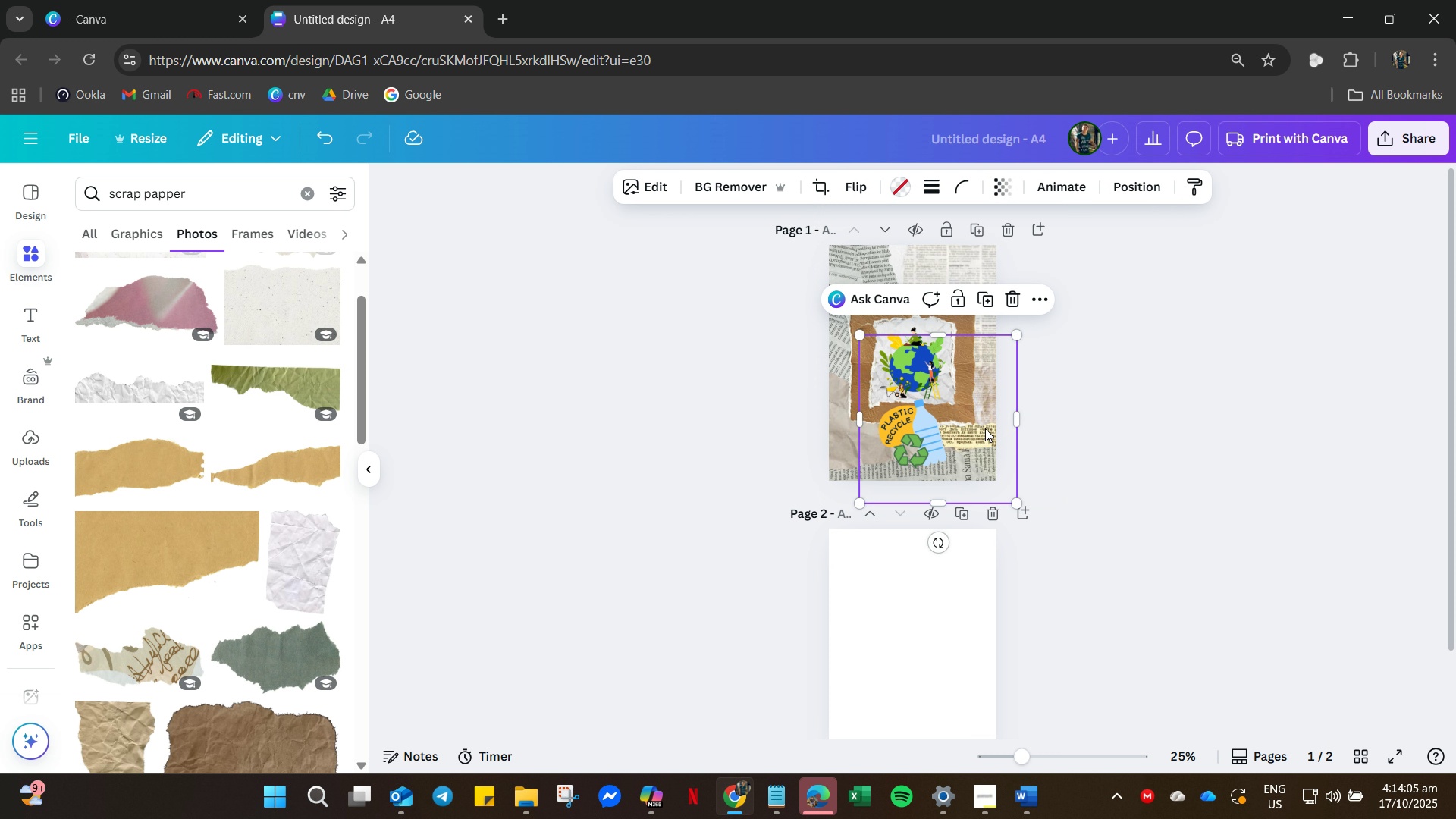 
left_click([985, 428])
 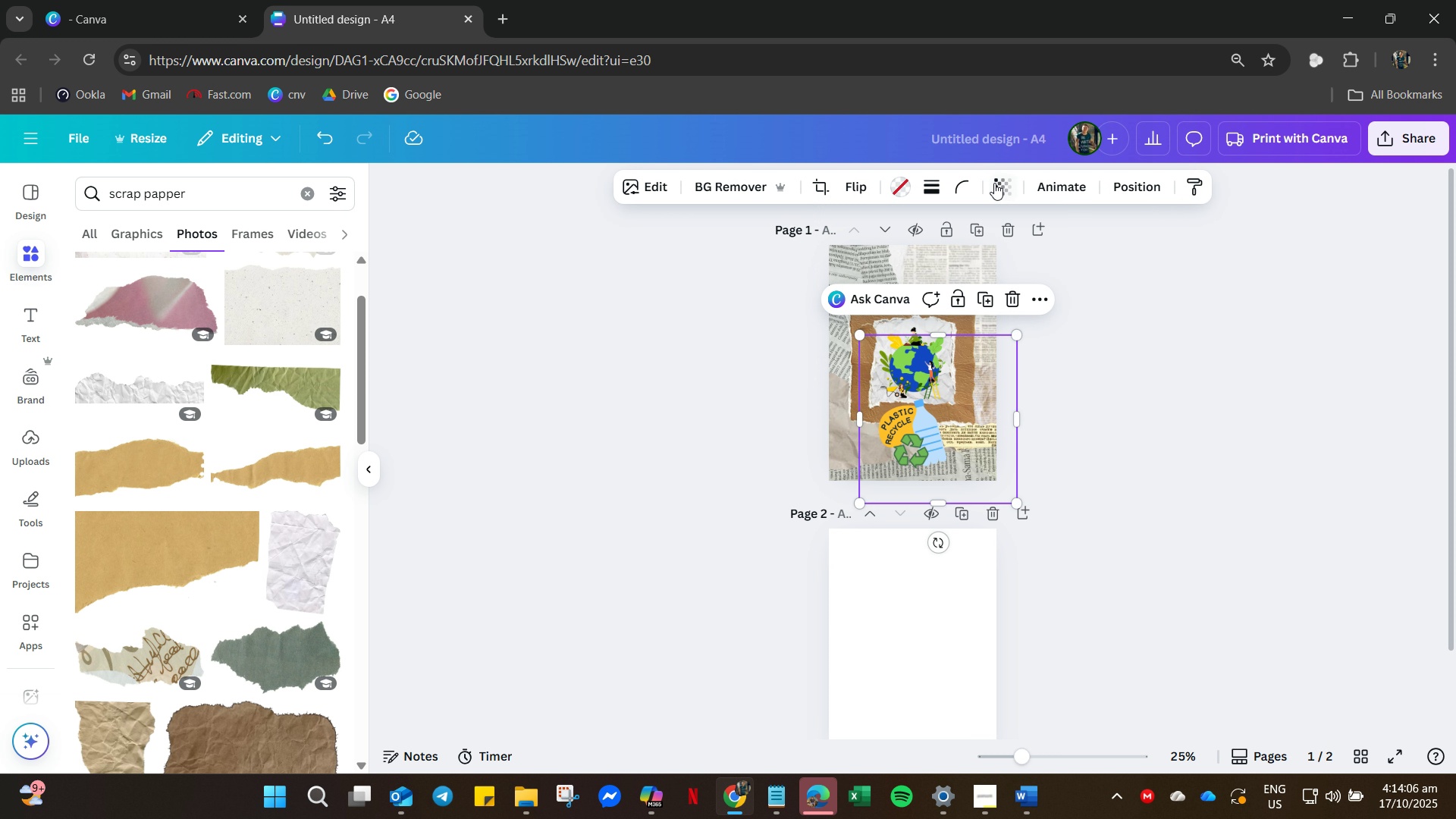 
left_click_drag(start_coordinate=[1002, 186], to_coordinate=[1006, 190])
 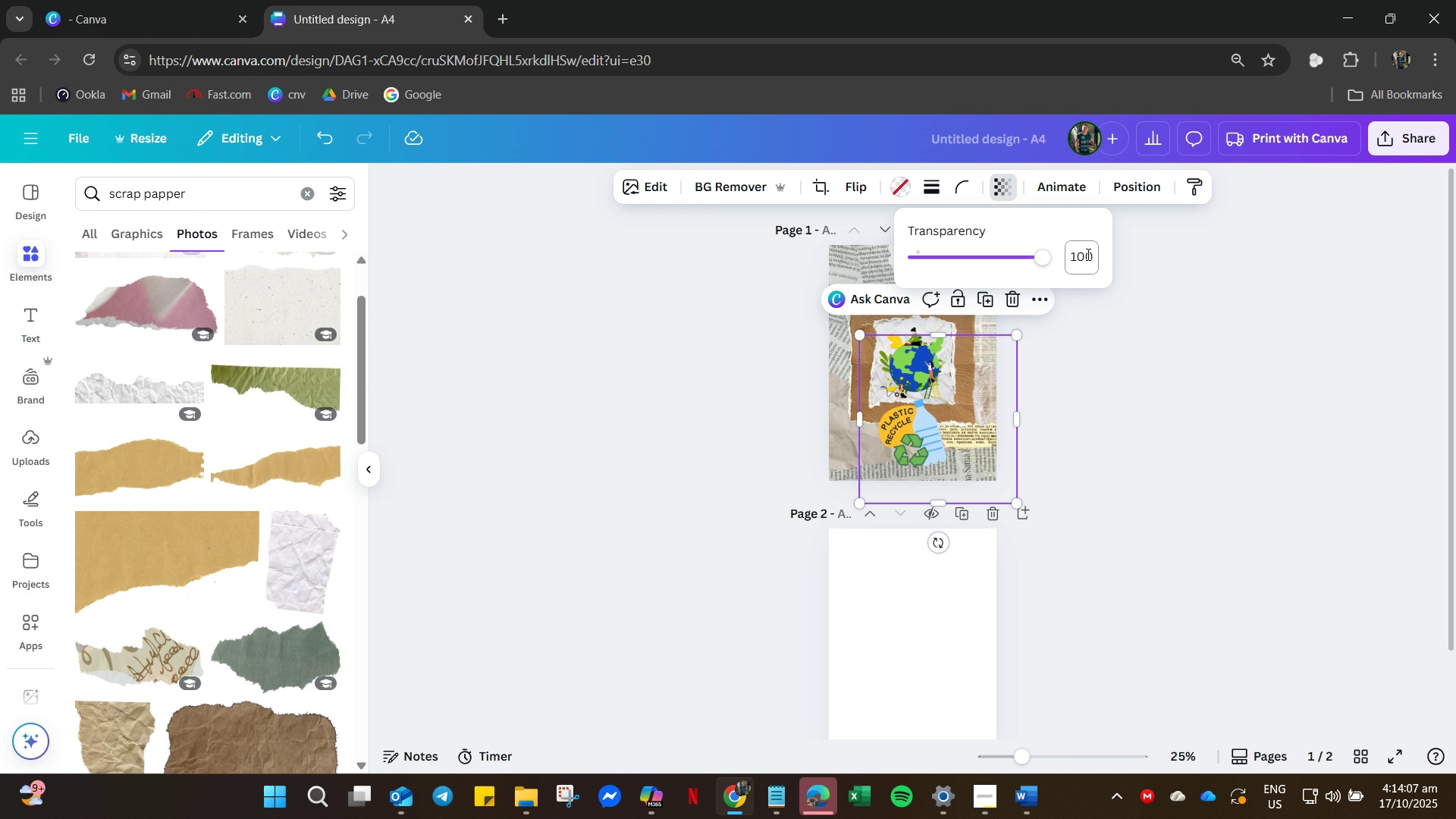 
left_click([1087, 254])
 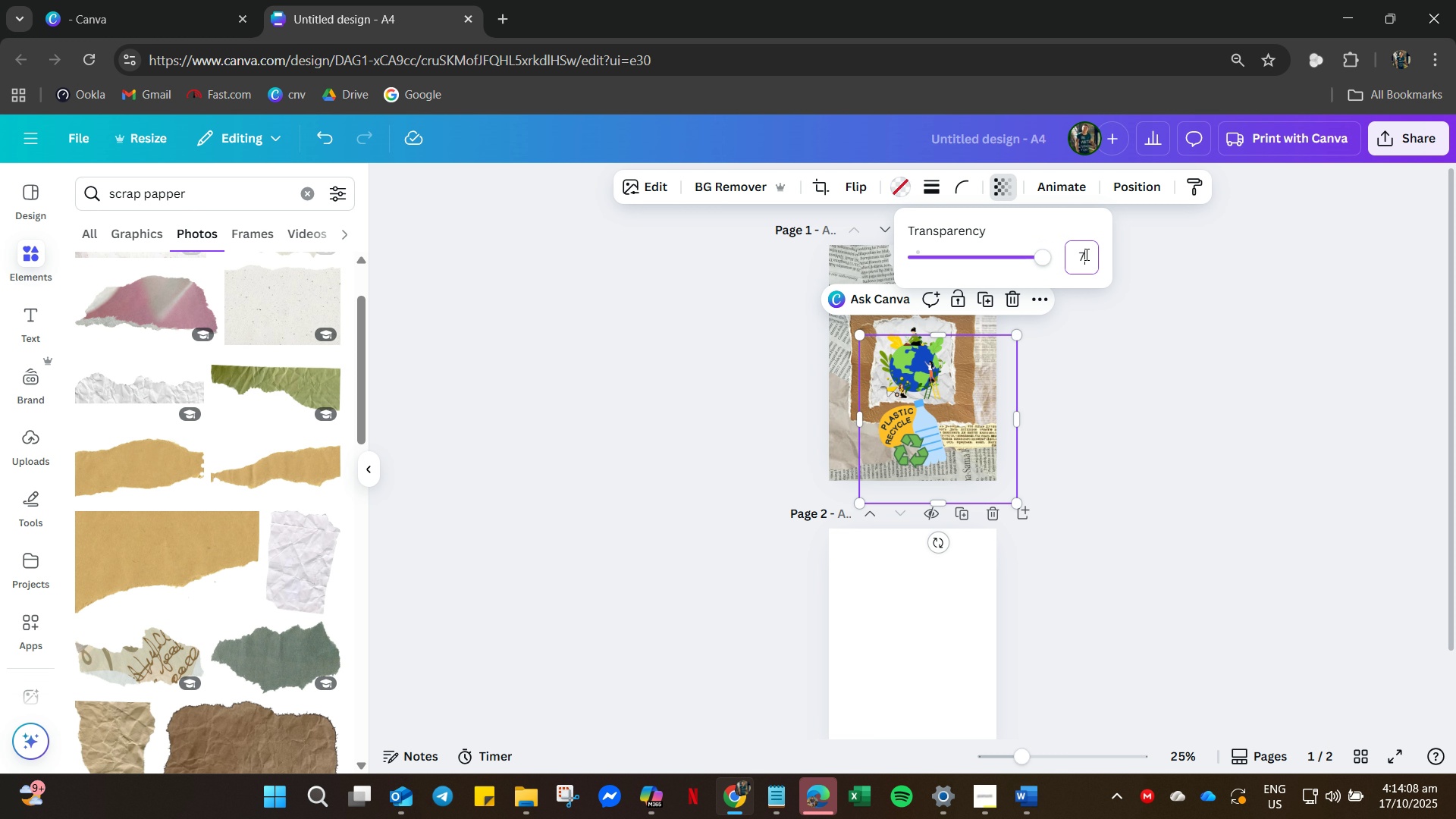 
key(Numpad7)
 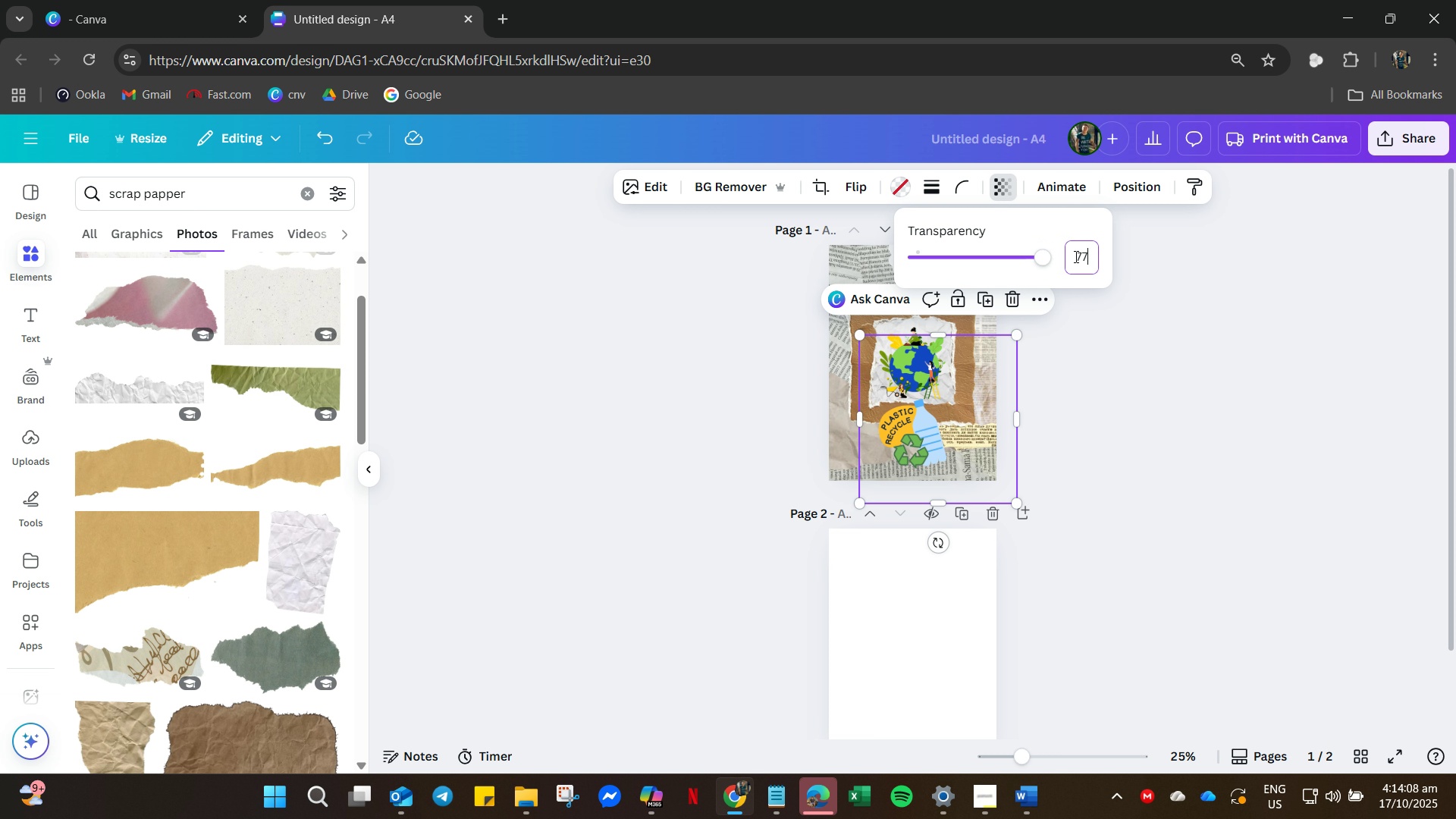 
key(Numpad7)
 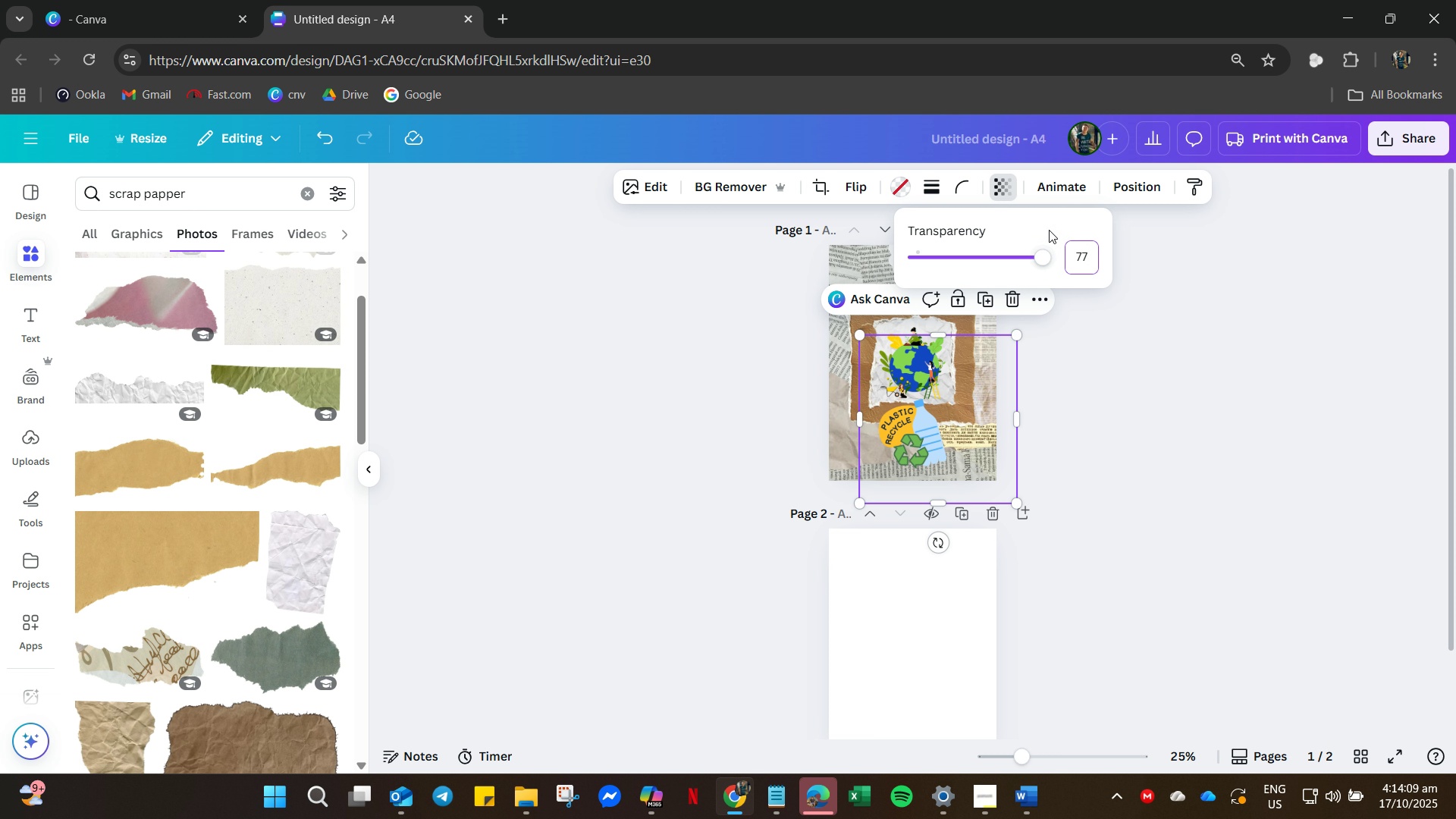 
left_click([1049, 230])
 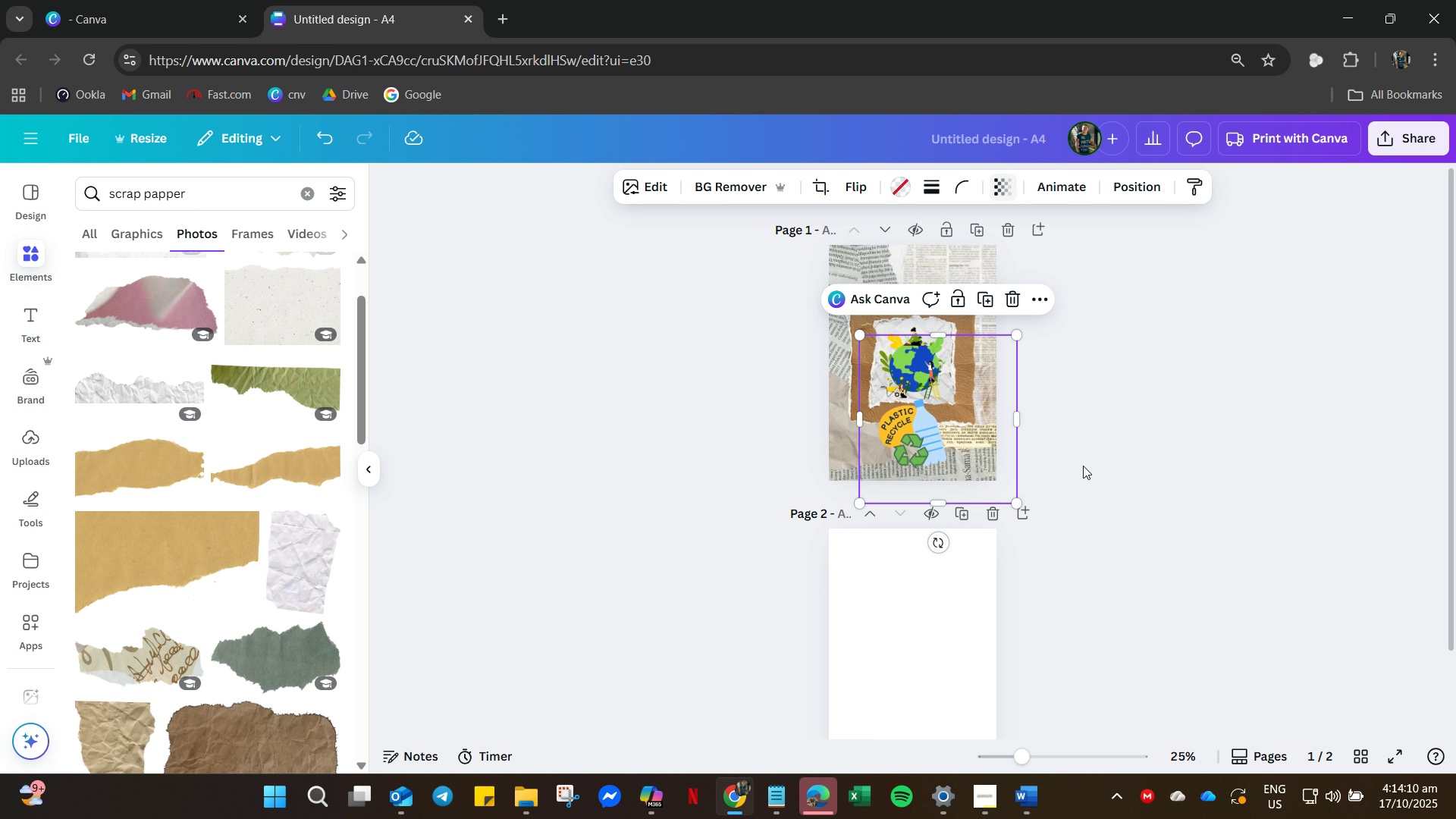 
left_click([1083, 466])
 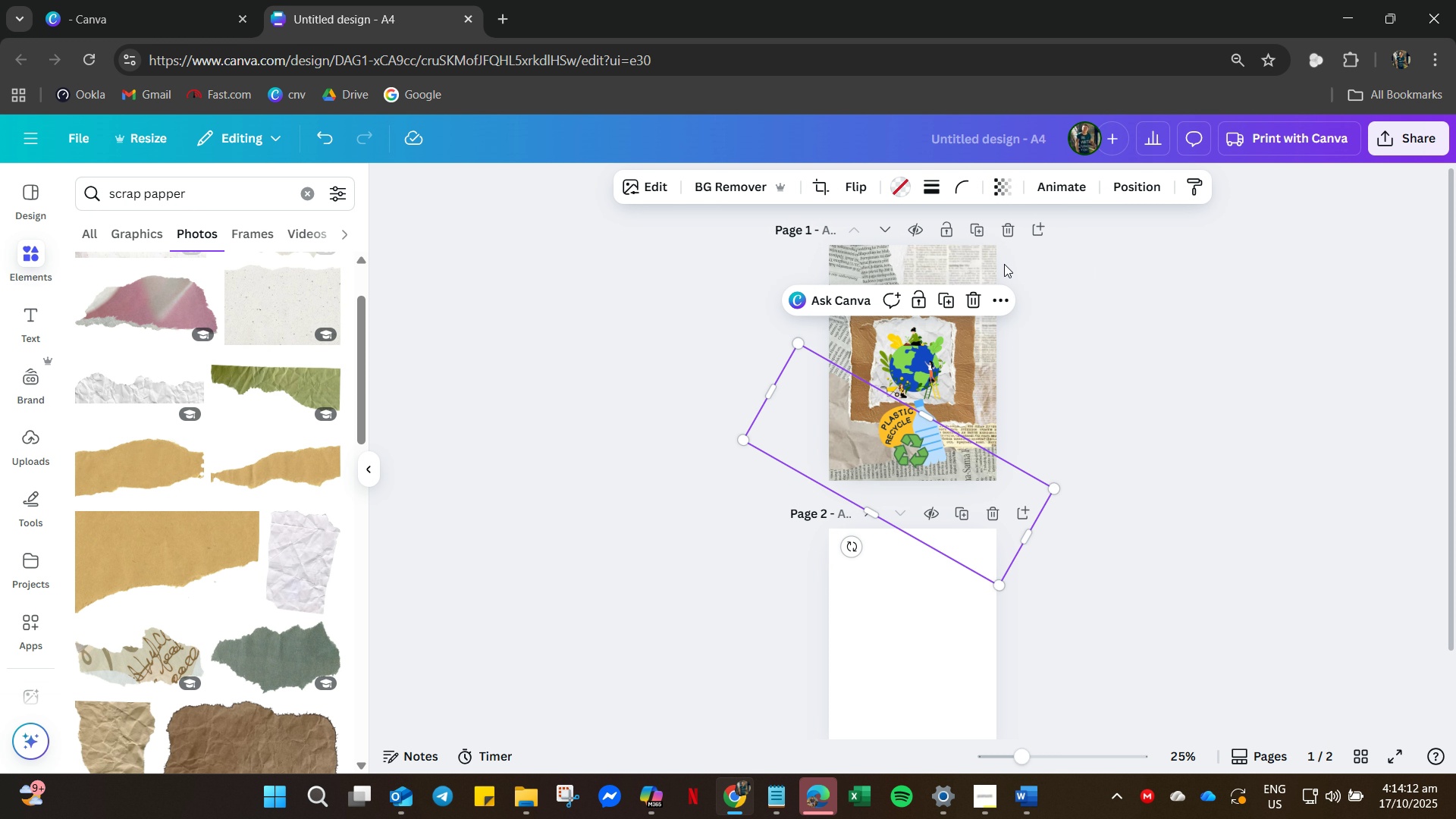 
left_click([996, 201])
 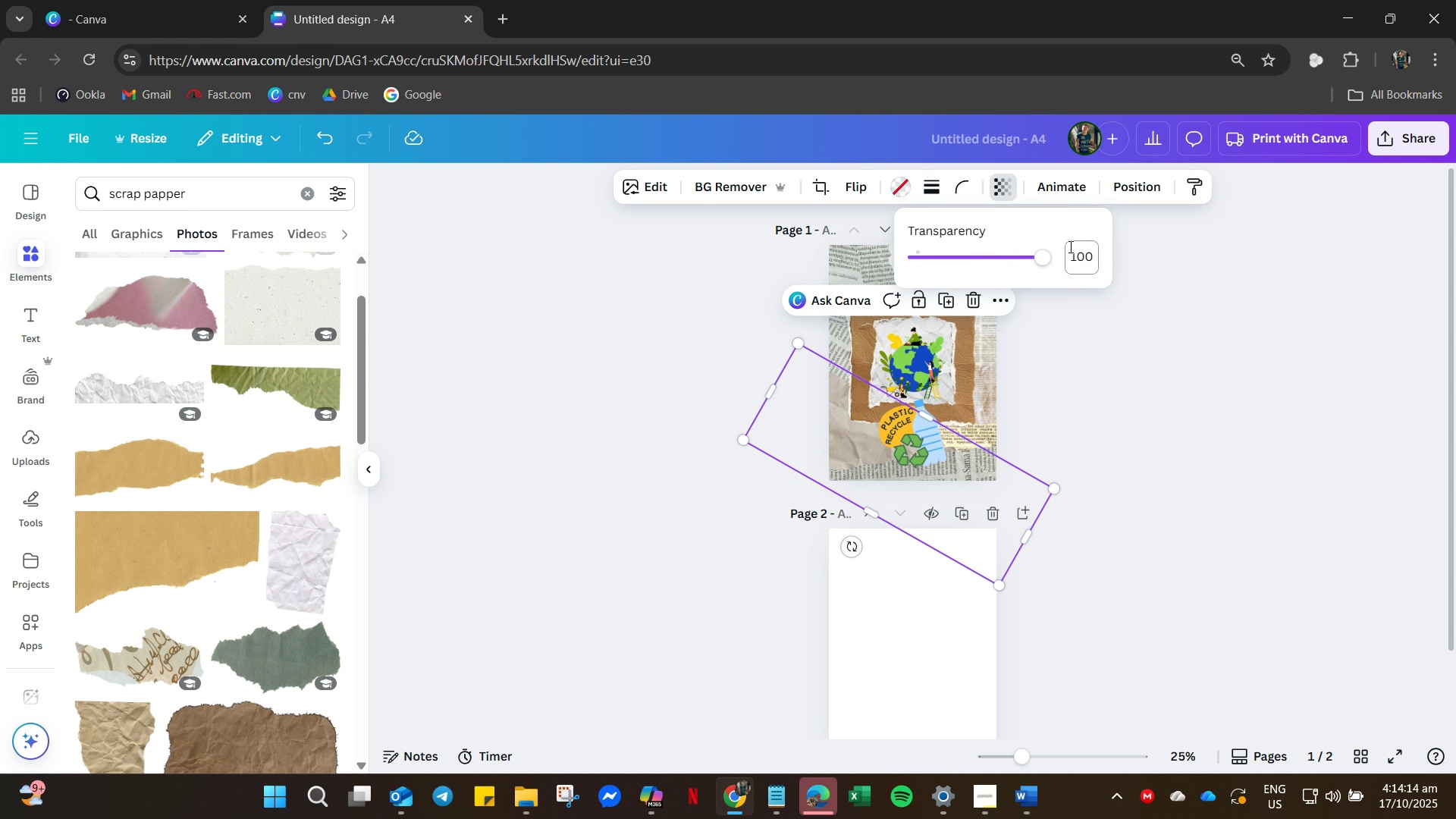 
left_click([1079, 255])
 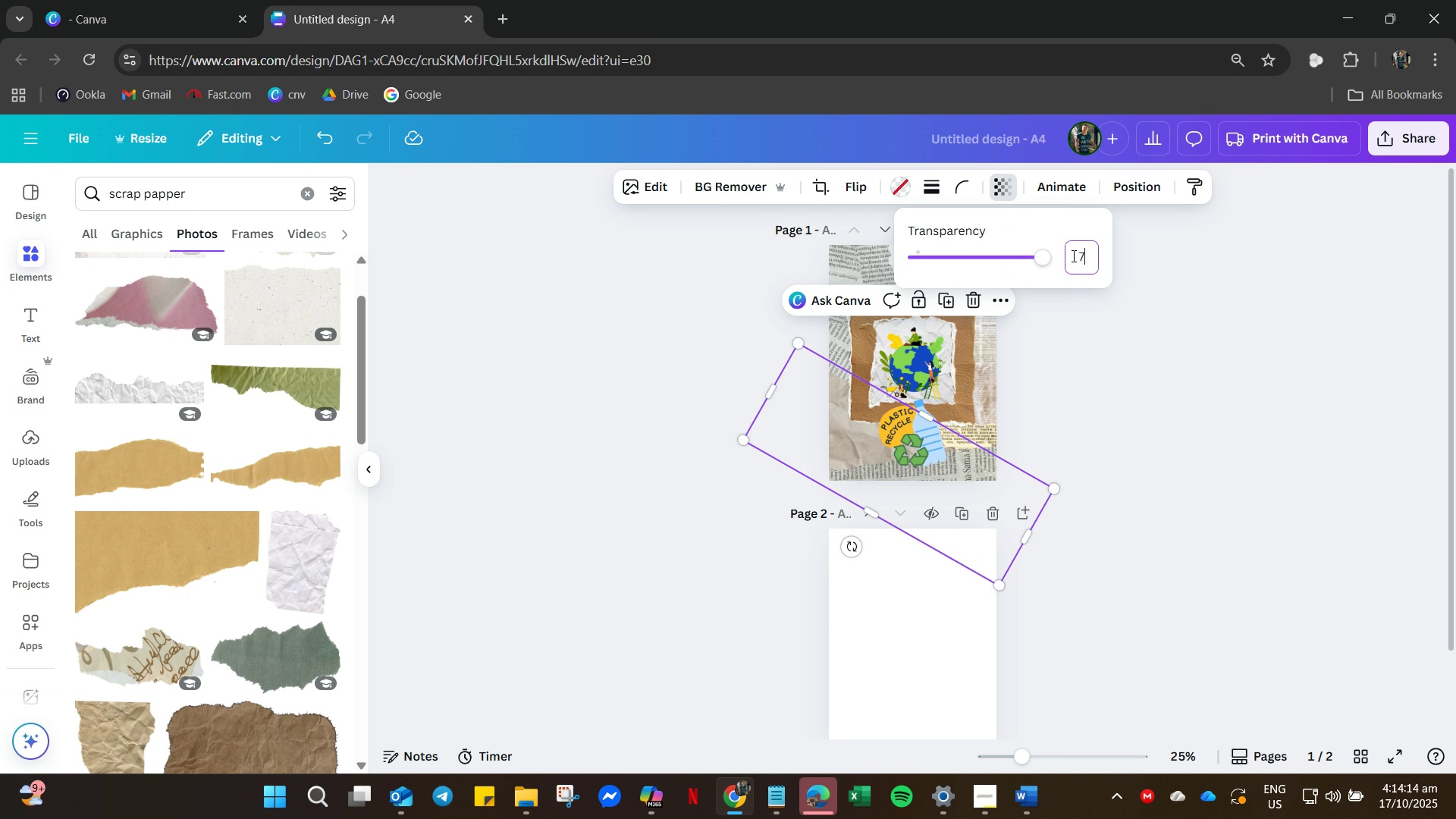 
key(Numpad7)
 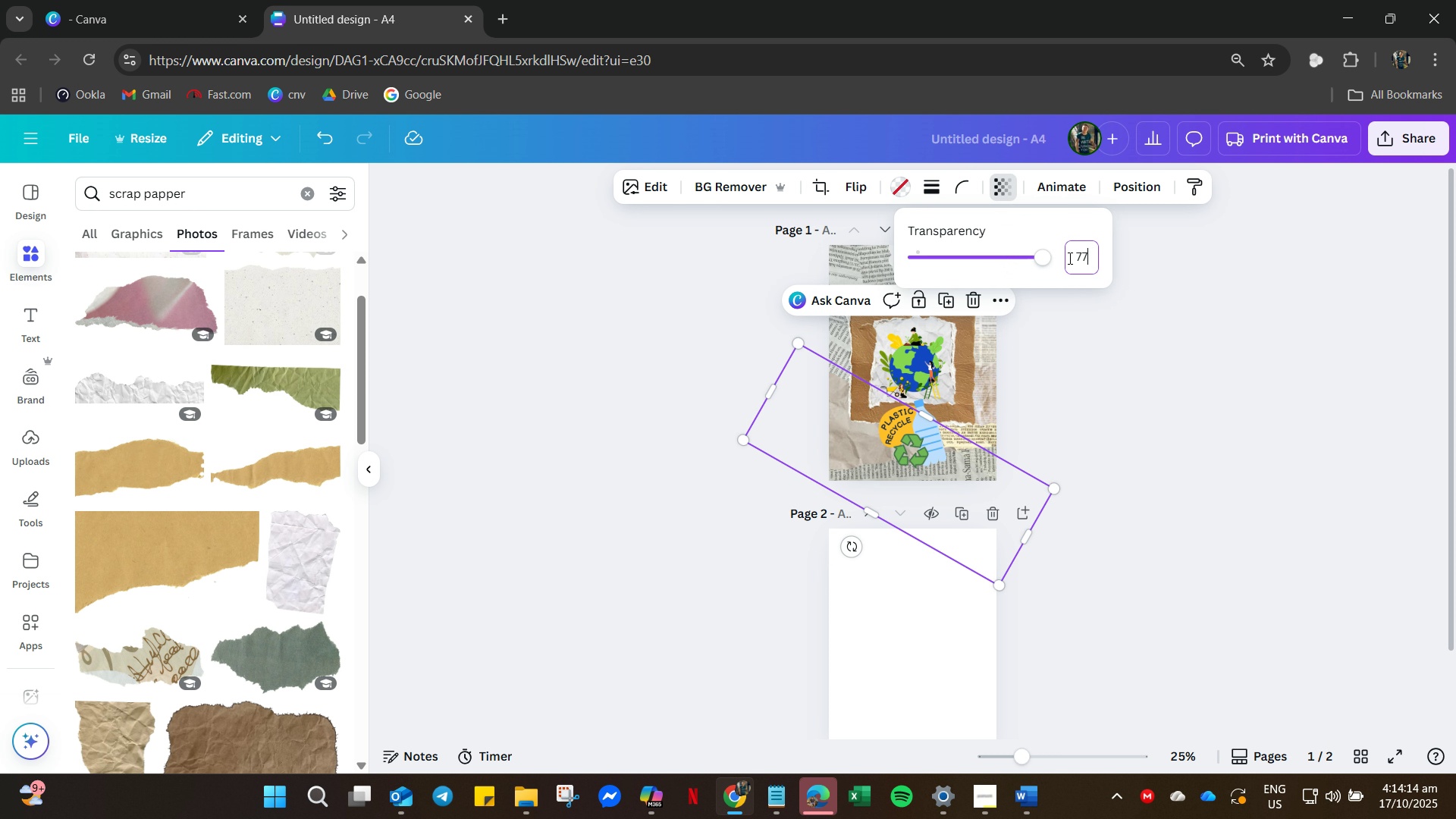 
key(Numpad7)
 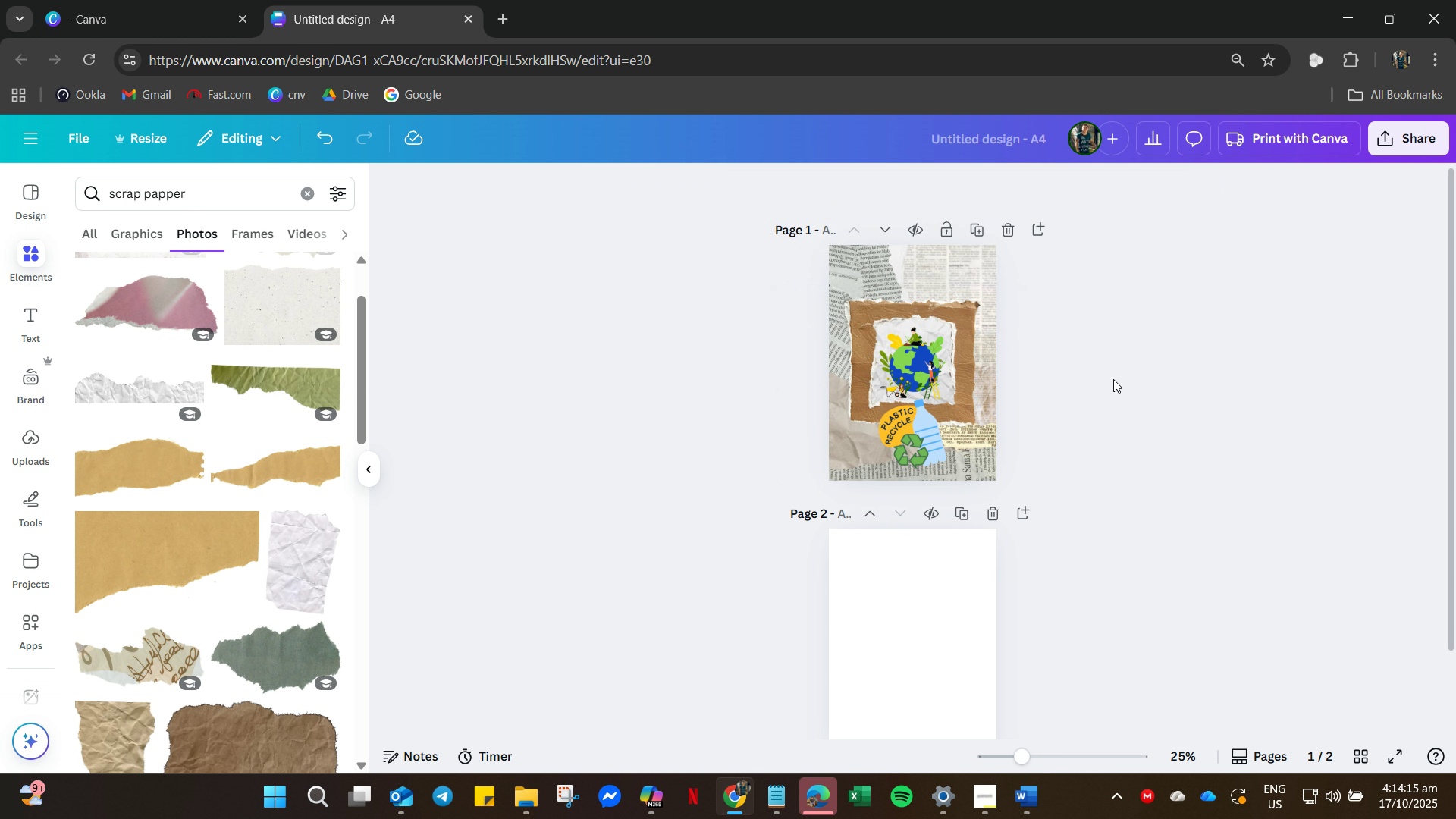 
double_click([1113, 379])
 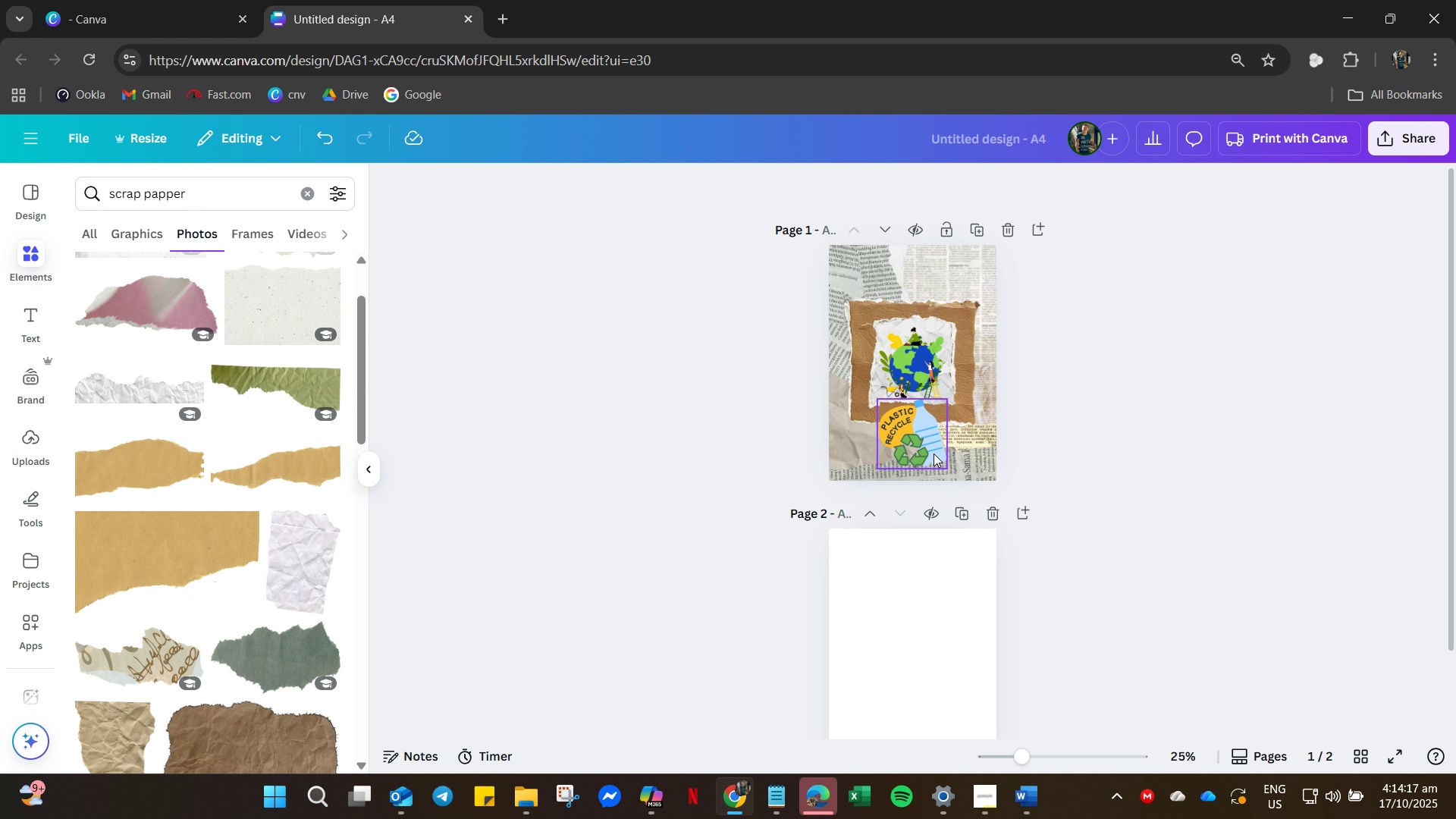 
left_click_drag(start_coordinate=[930, 454], to_coordinate=[976, 463])
 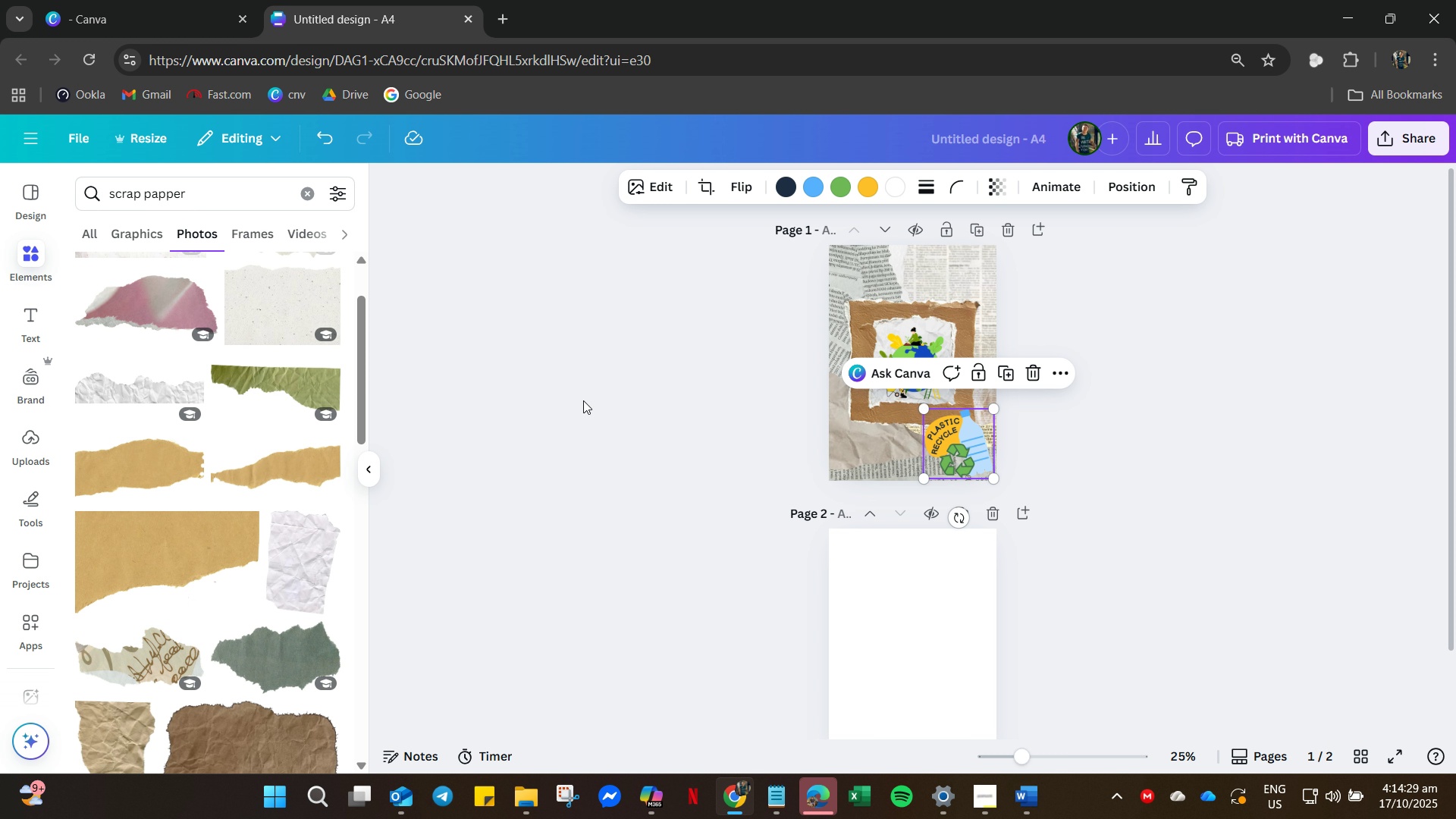 
wait(14.96)
 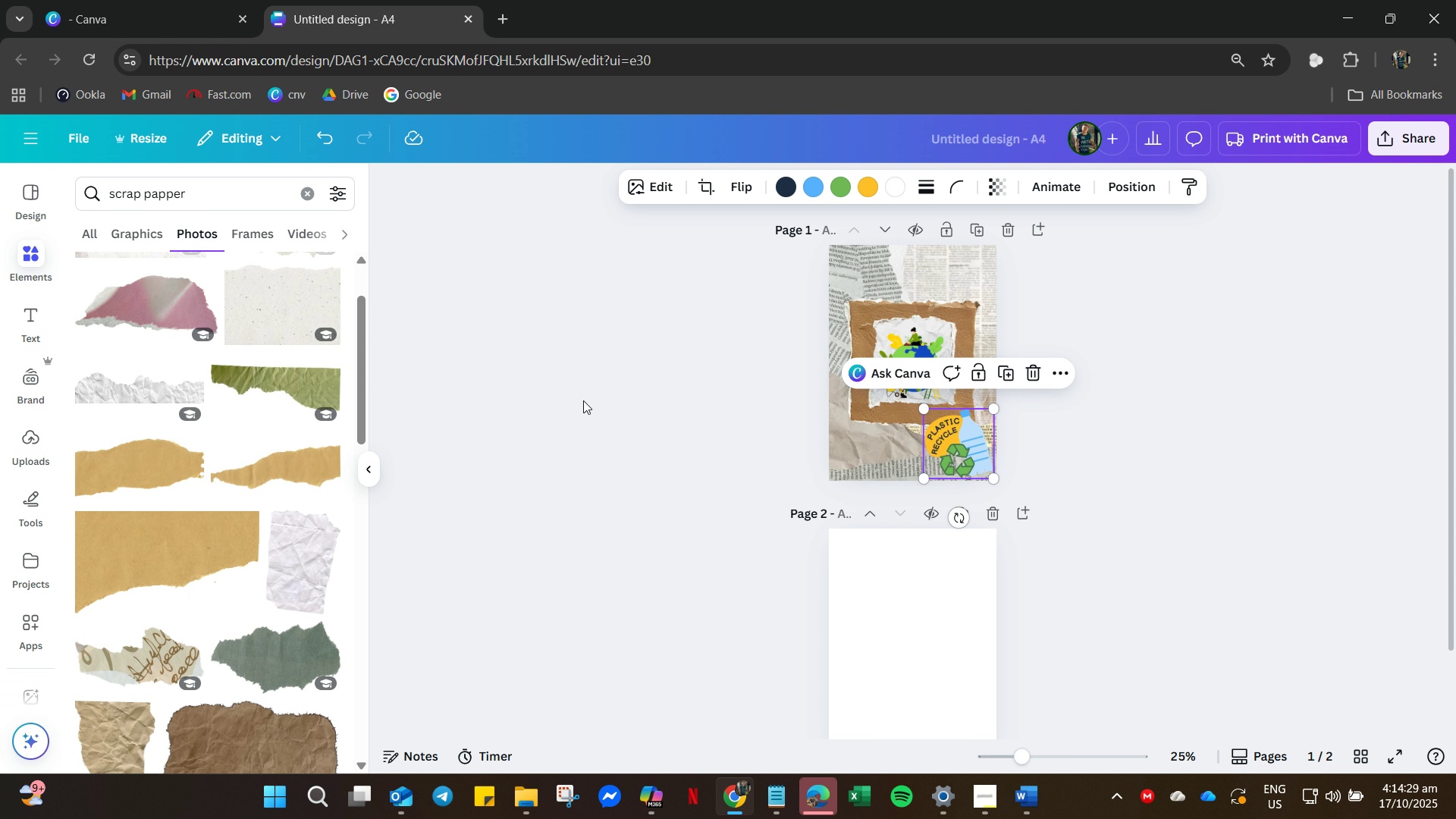 
left_click([96, 235])
 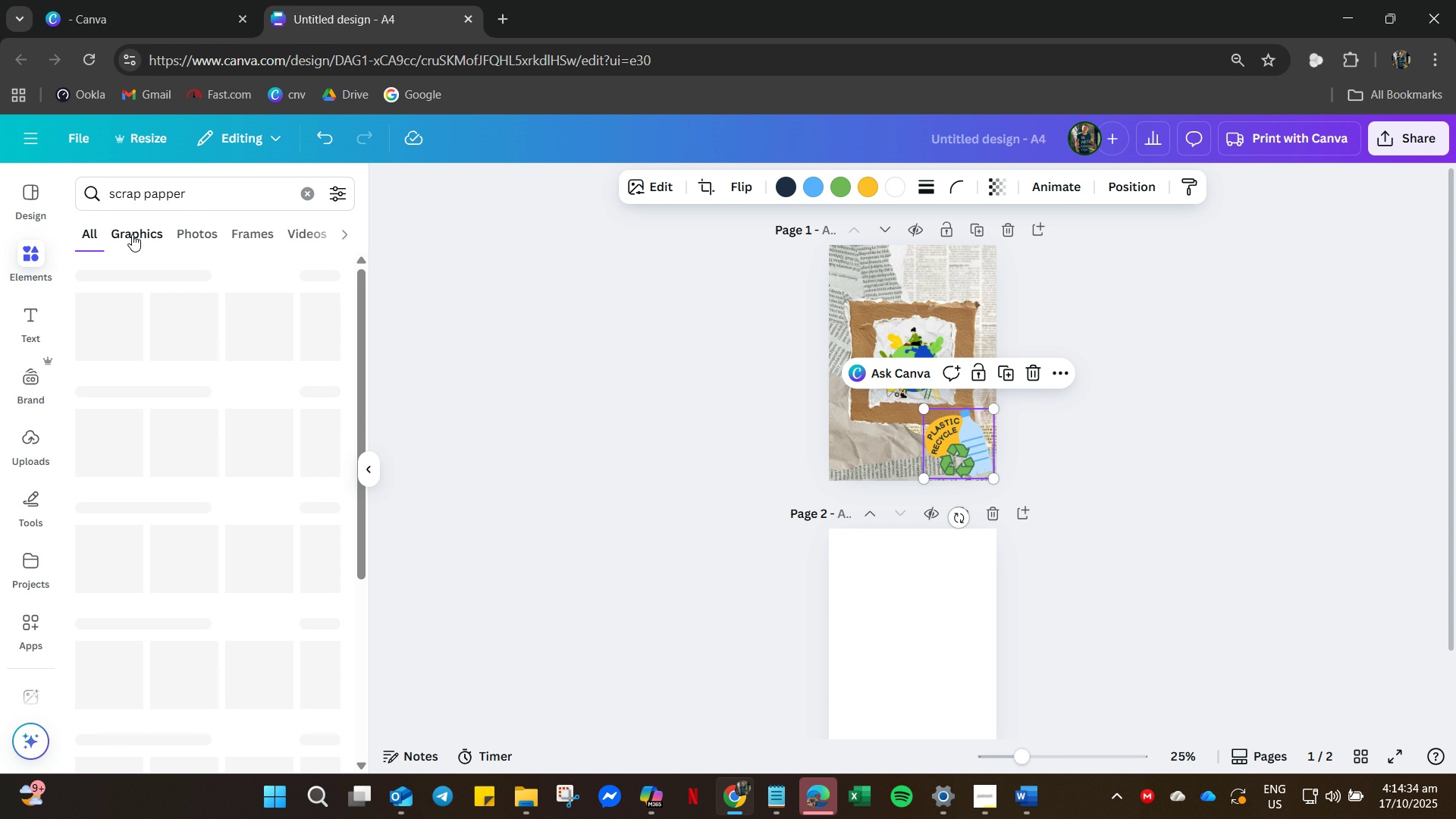 
left_click([132, 234])
 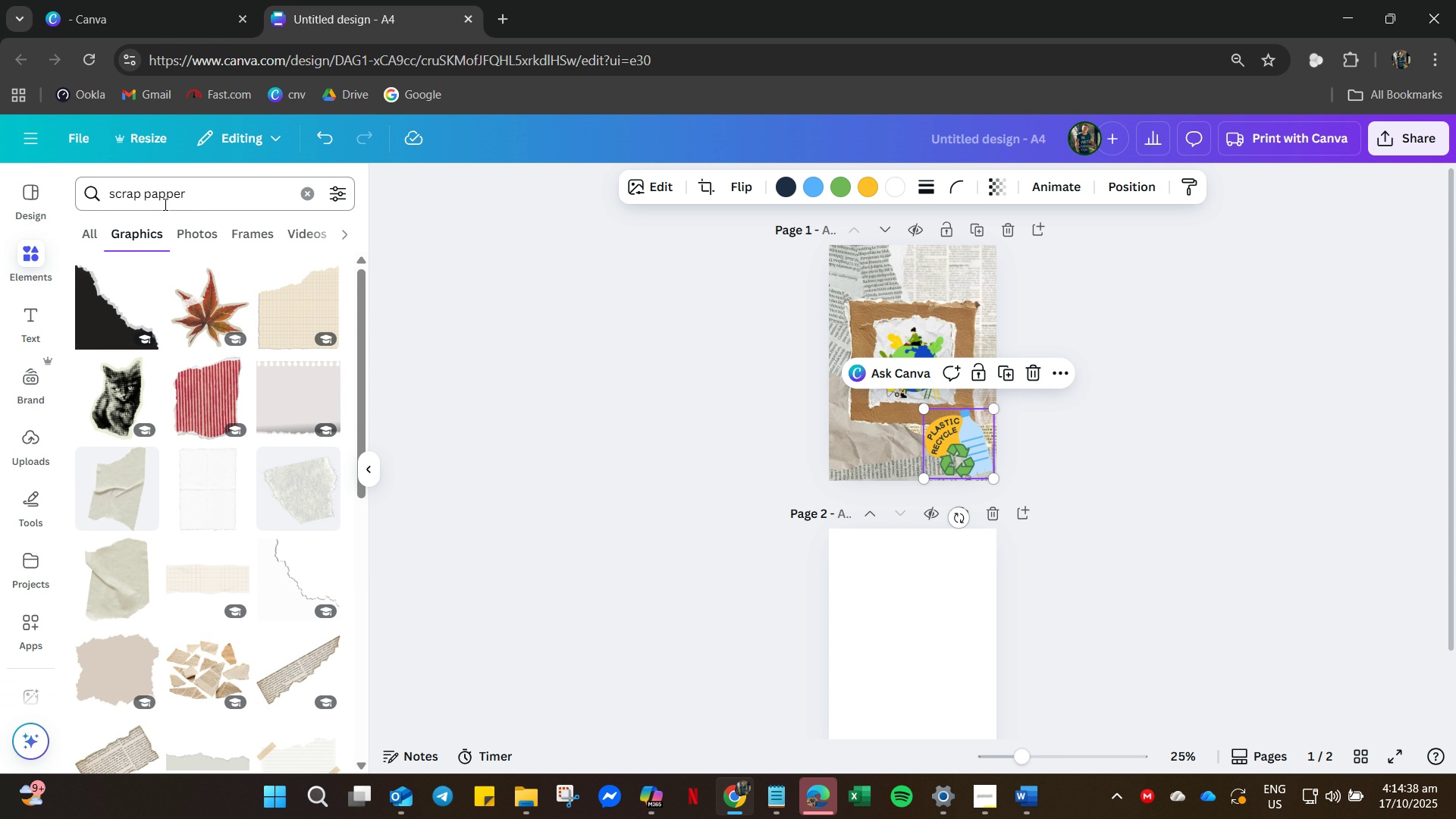 
wait(5.08)
 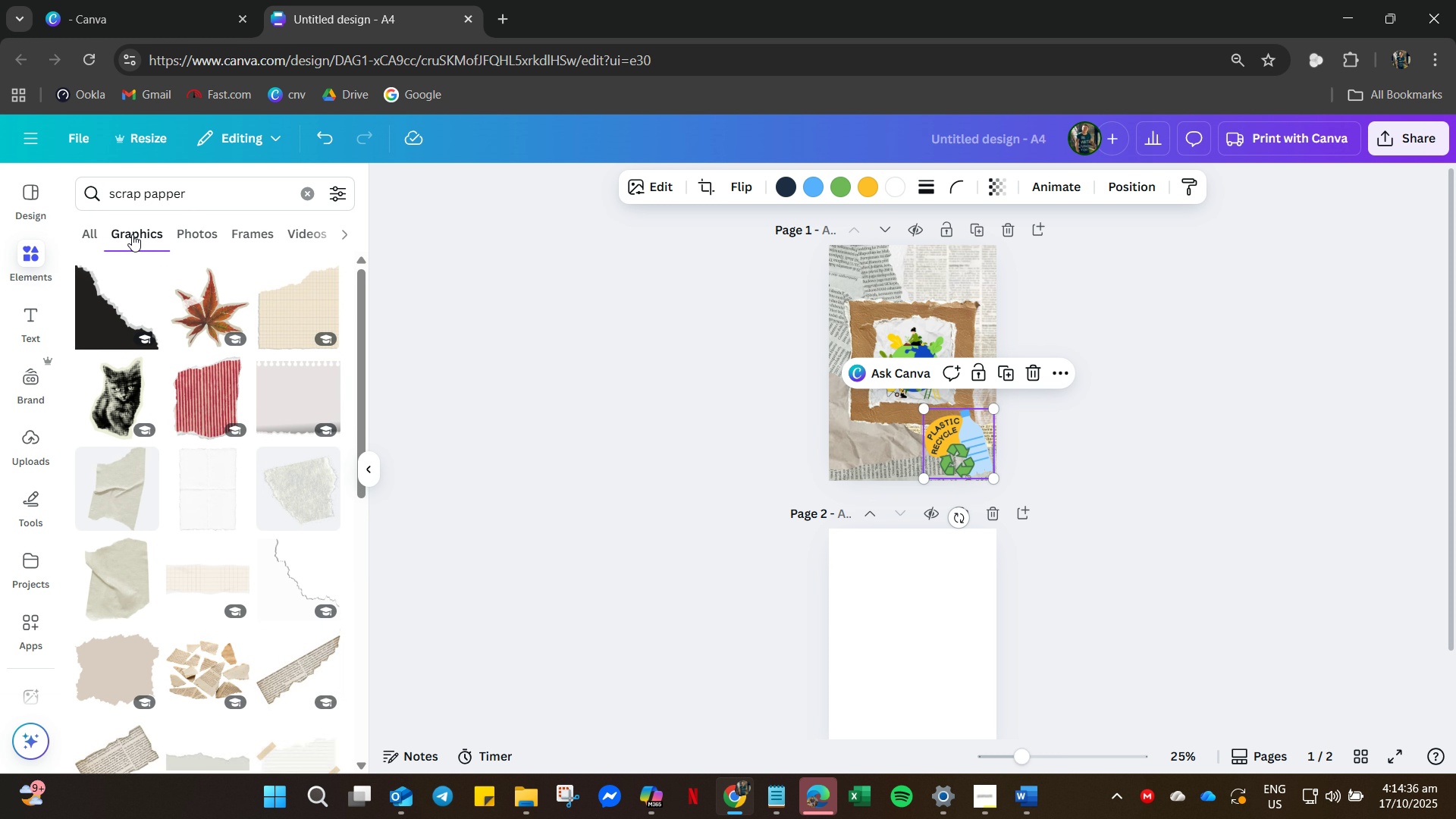 
left_click([190, 199])
 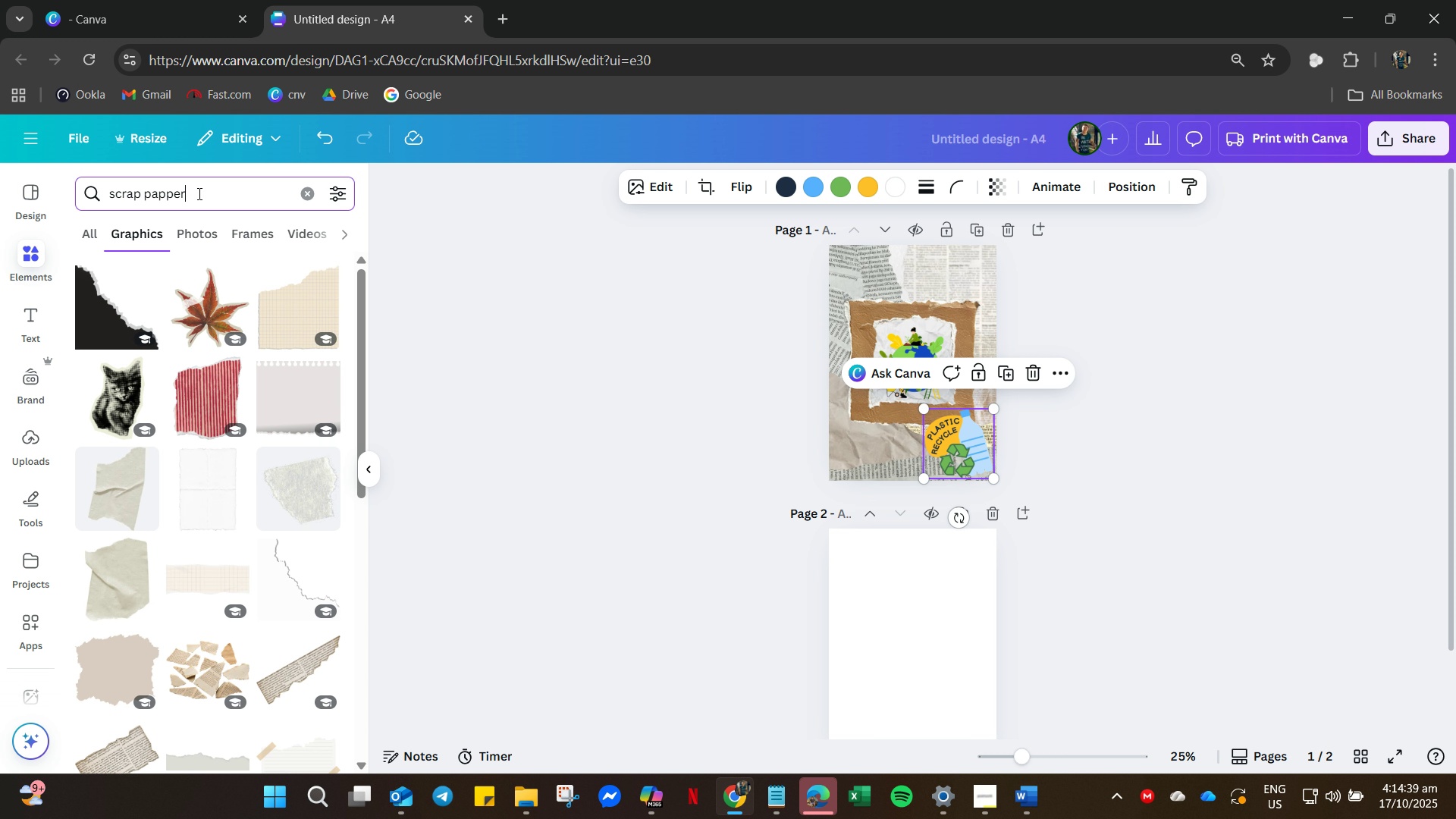 
left_click_drag(start_coordinate=[202, 193], to_coordinate=[50, 225])
 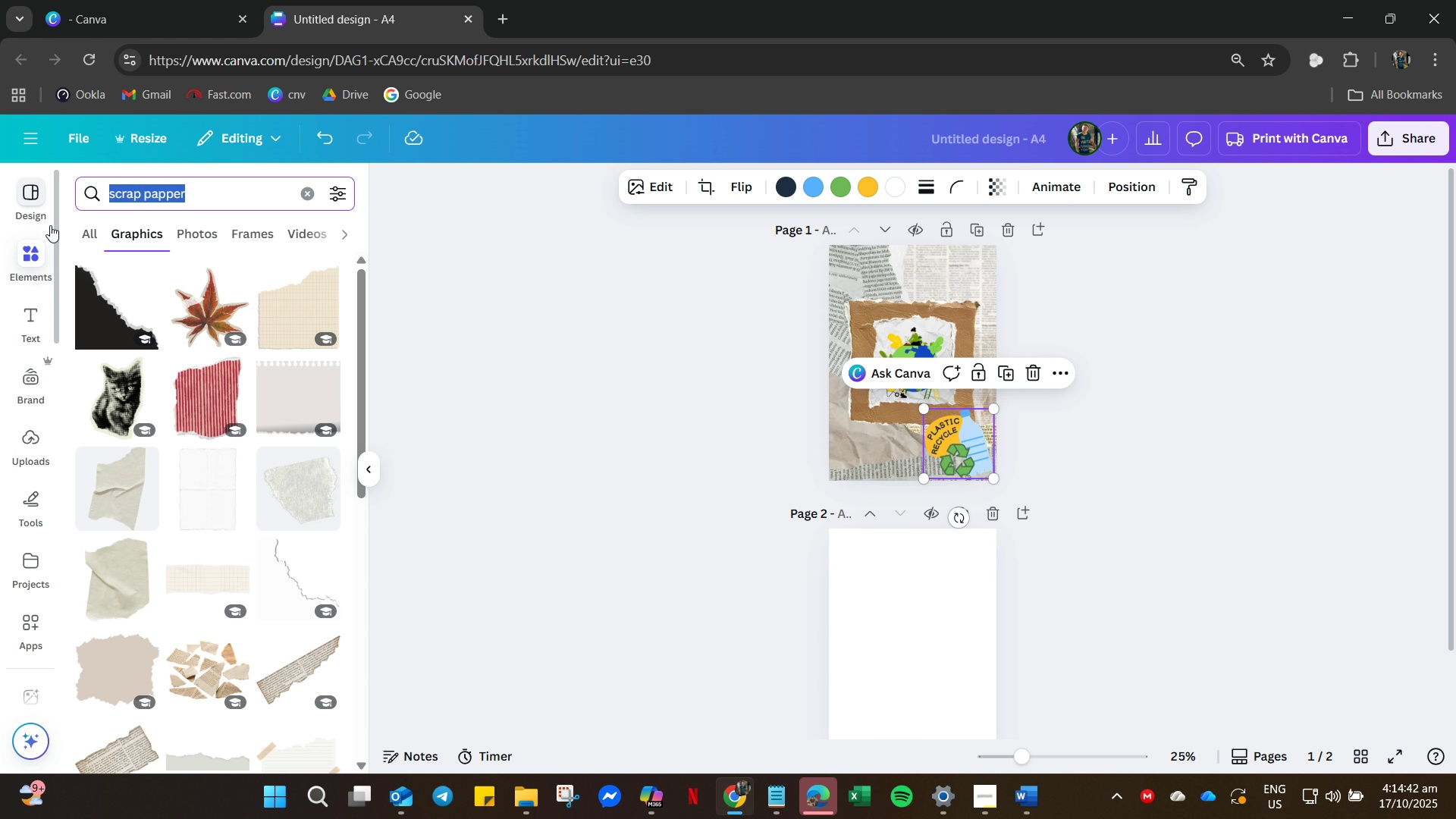 
type(environmaent awarem)
key(Backspace)
type(ness)
 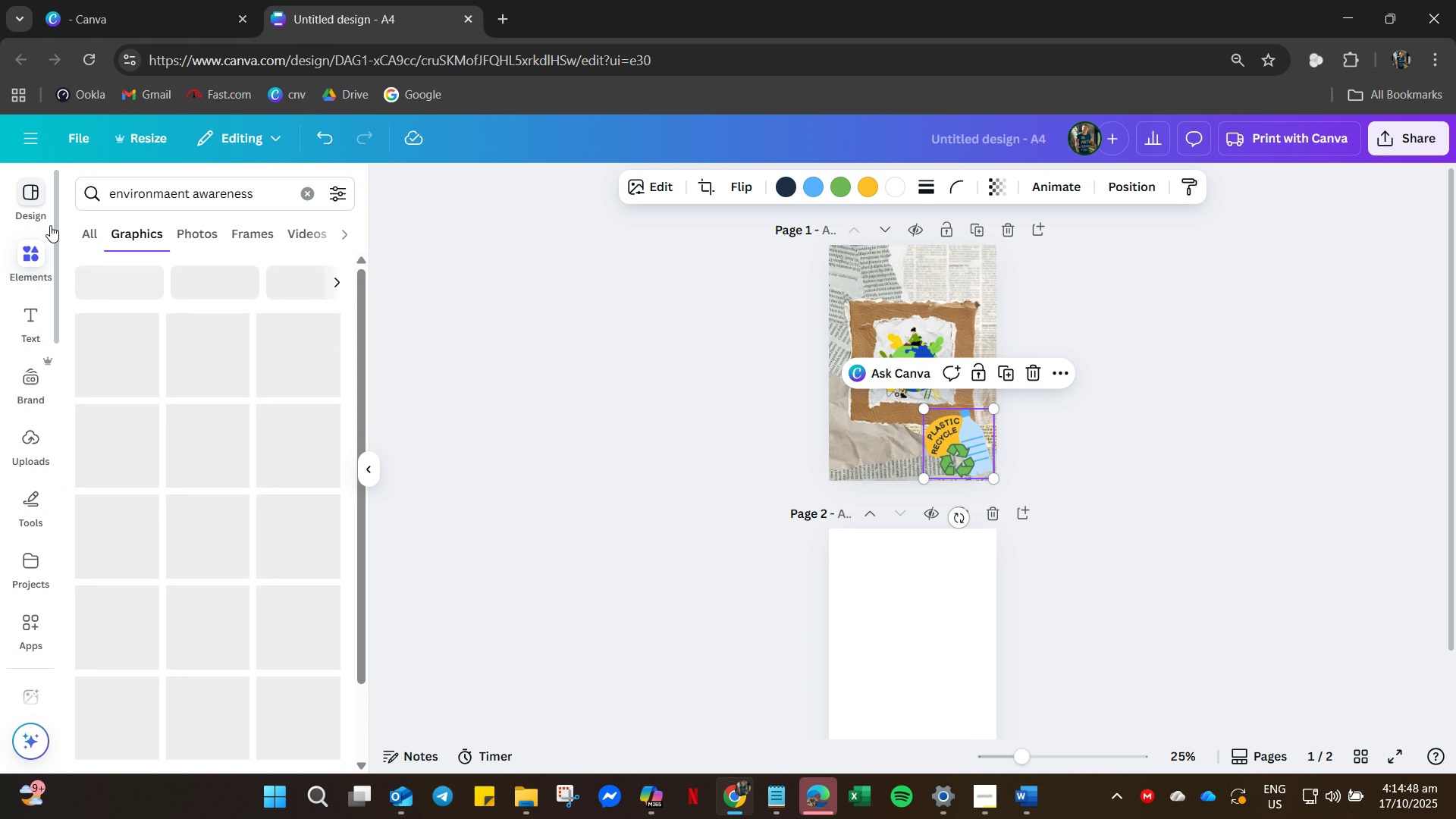 
key(Enter)
 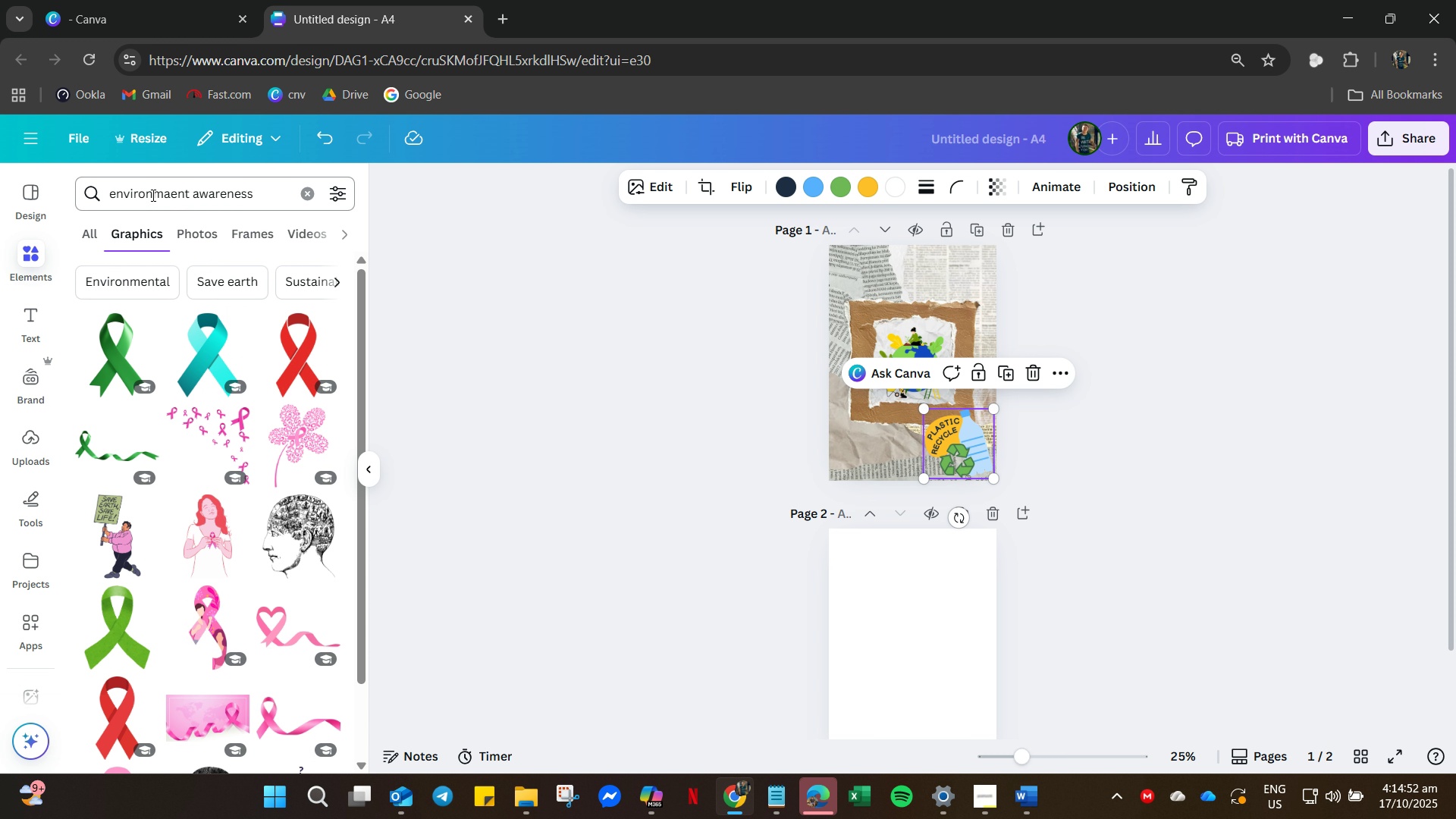 
left_click([171, 195])
 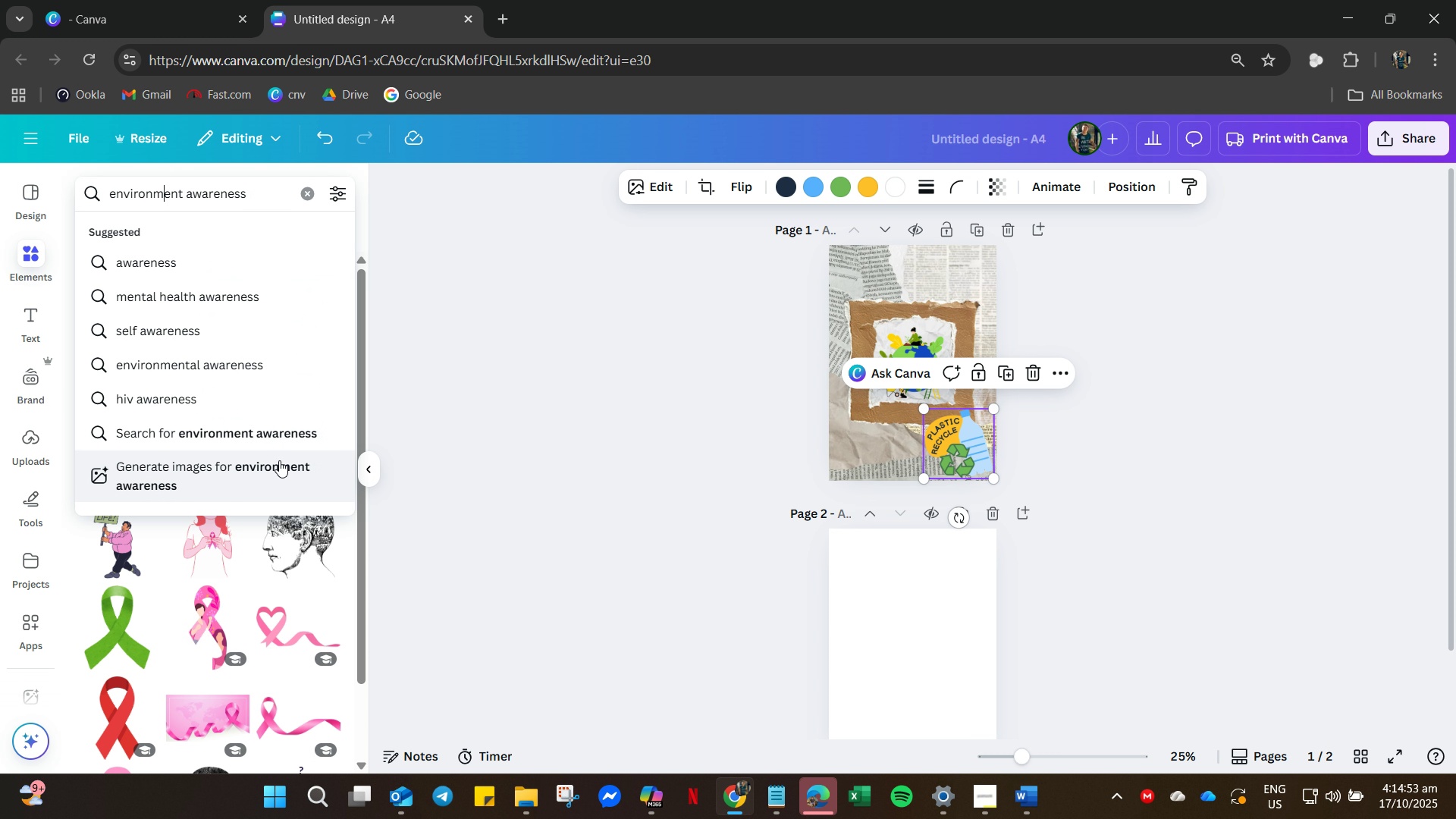 
key(Backspace)
 